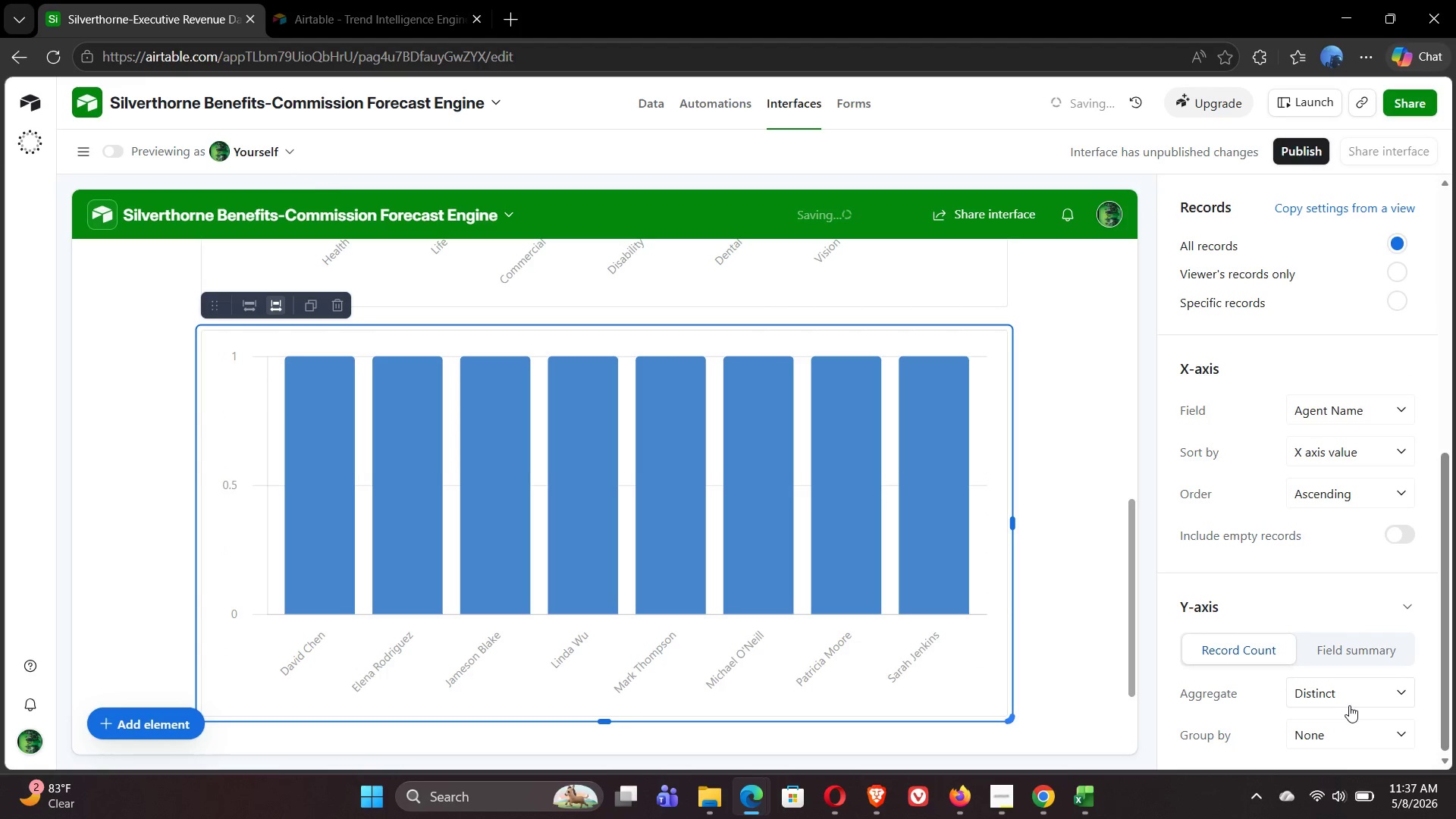 
left_click([1356, 652])
 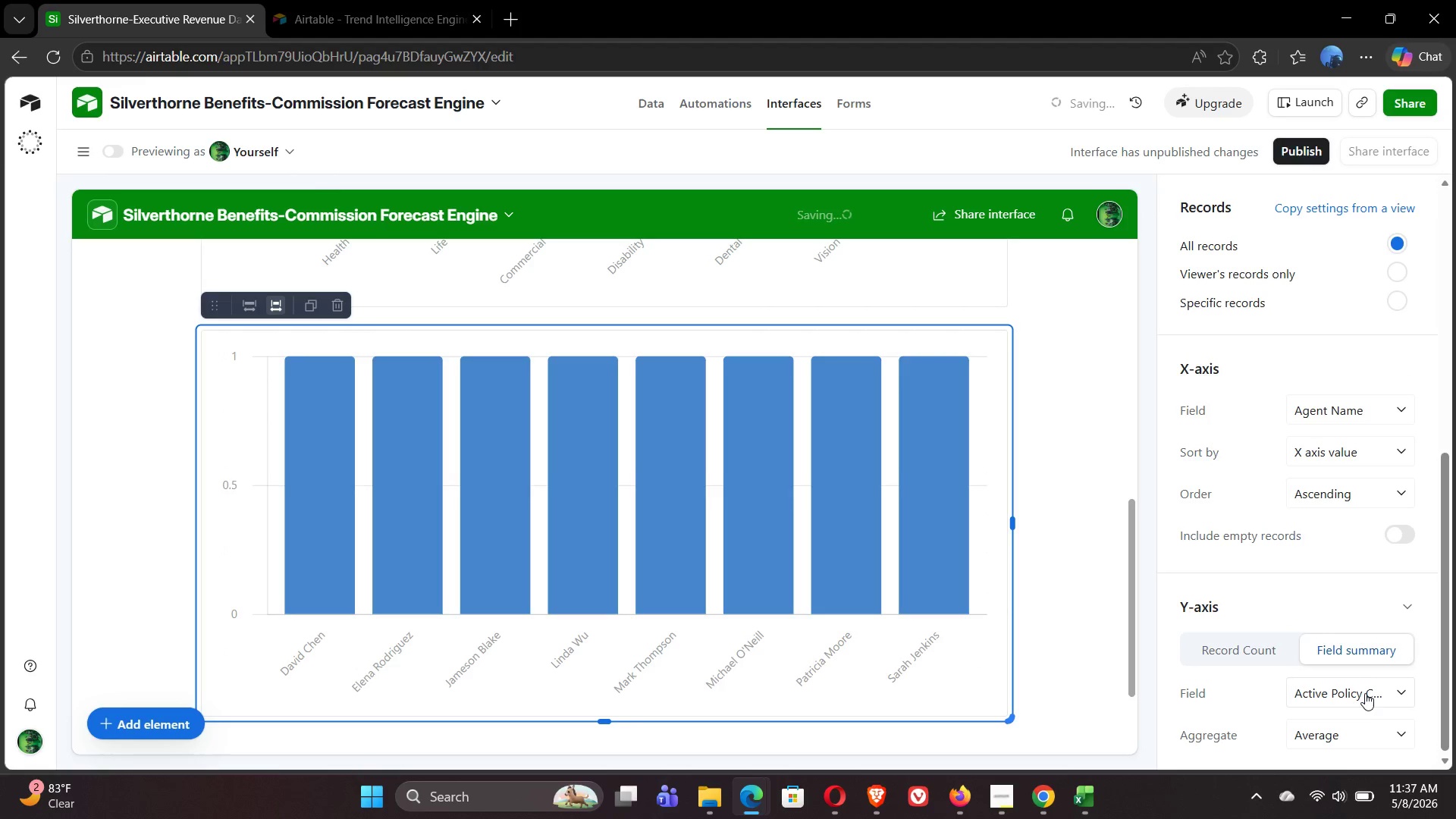 
left_click([1366, 698])
 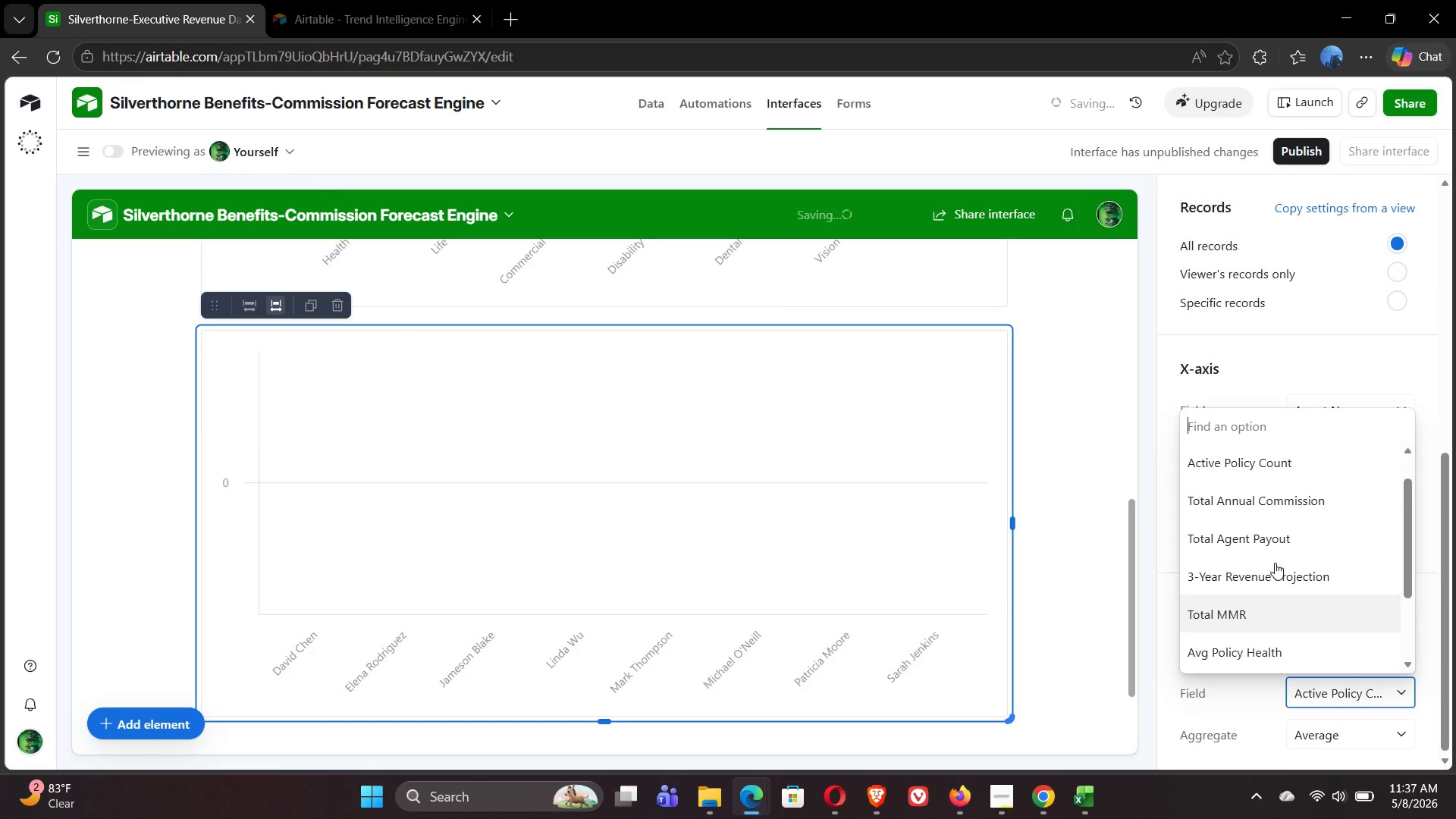 
wait(6.44)
 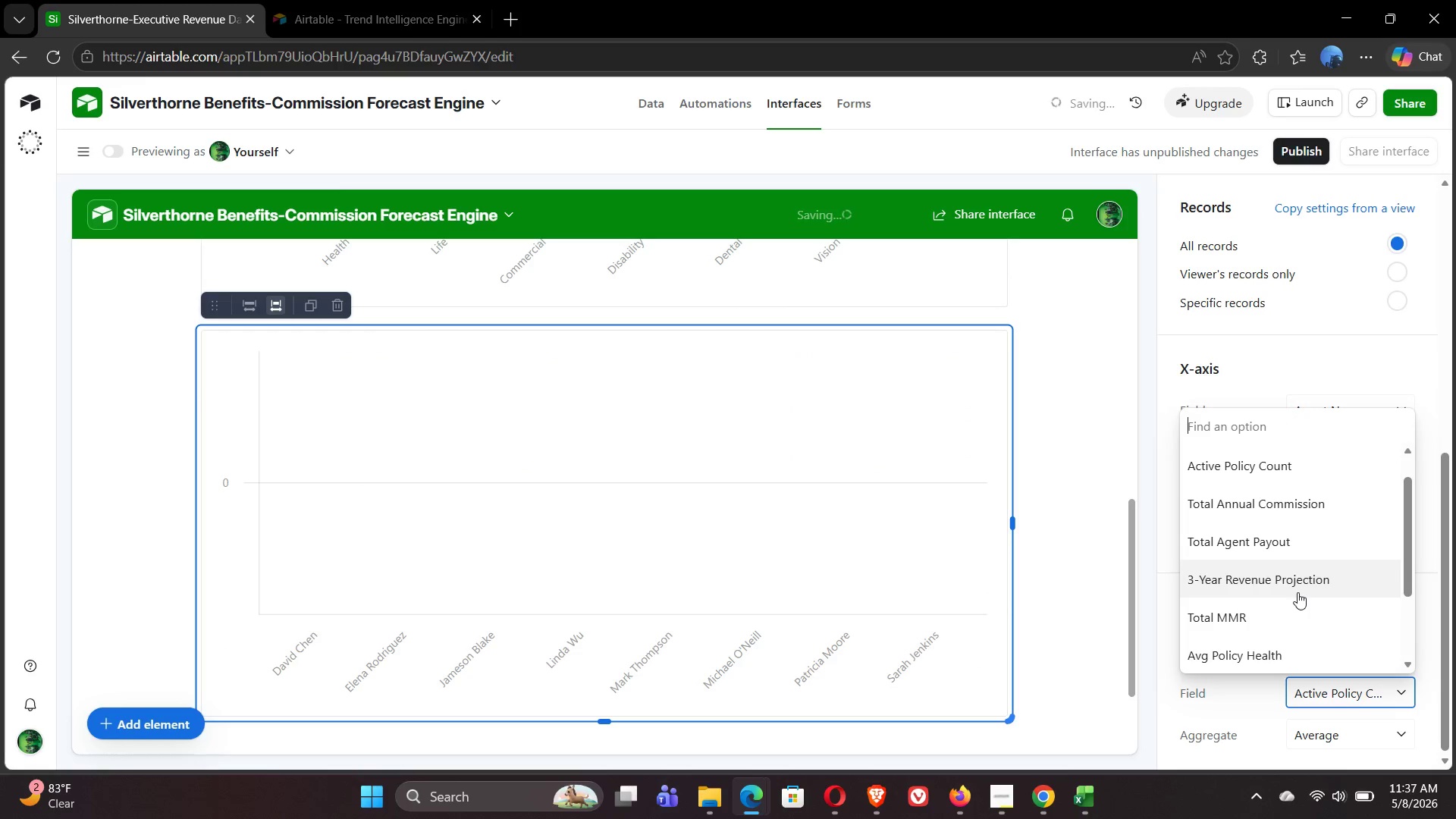 
left_click([1274, 504])
 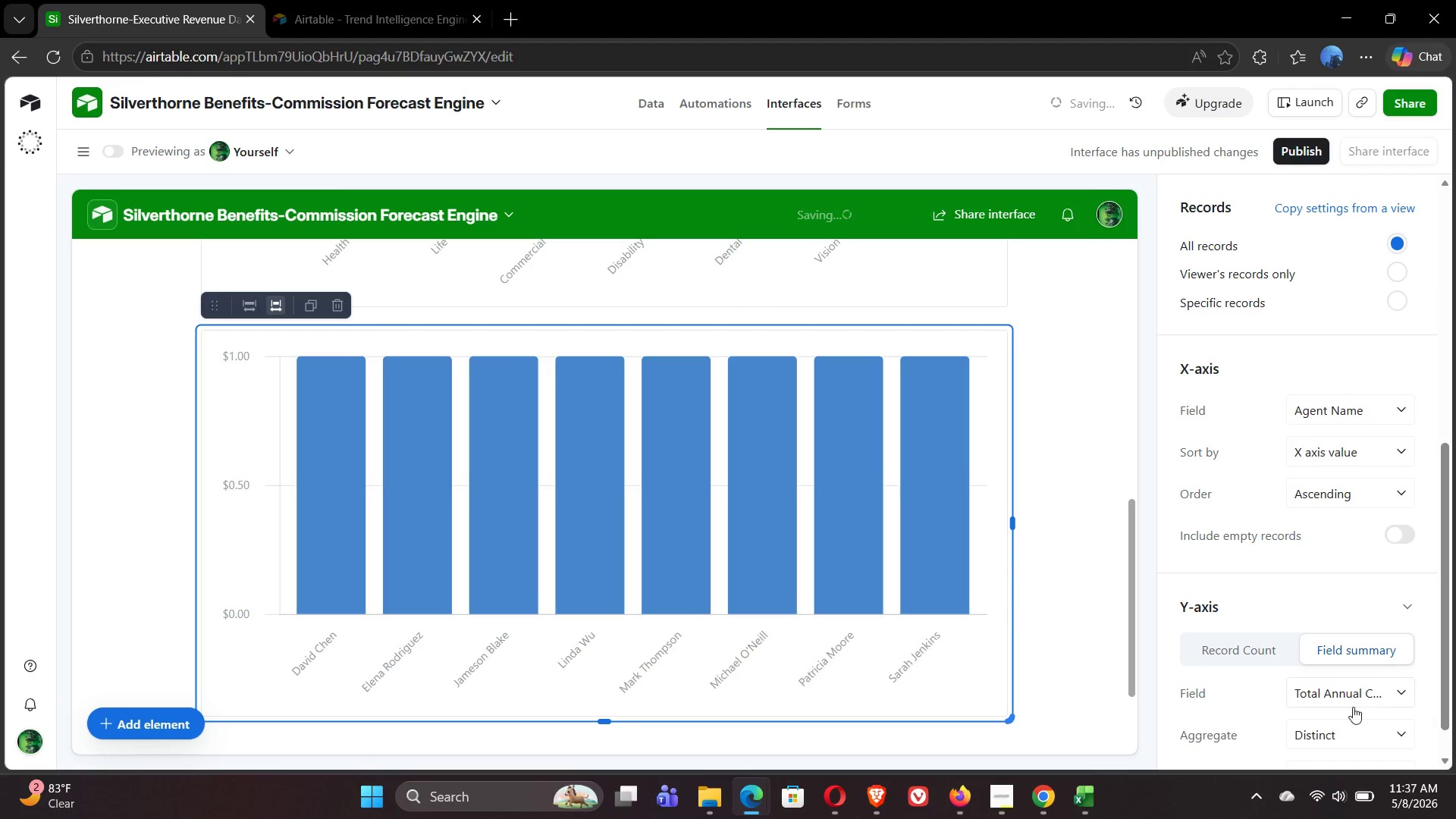 
left_click([1360, 733])
 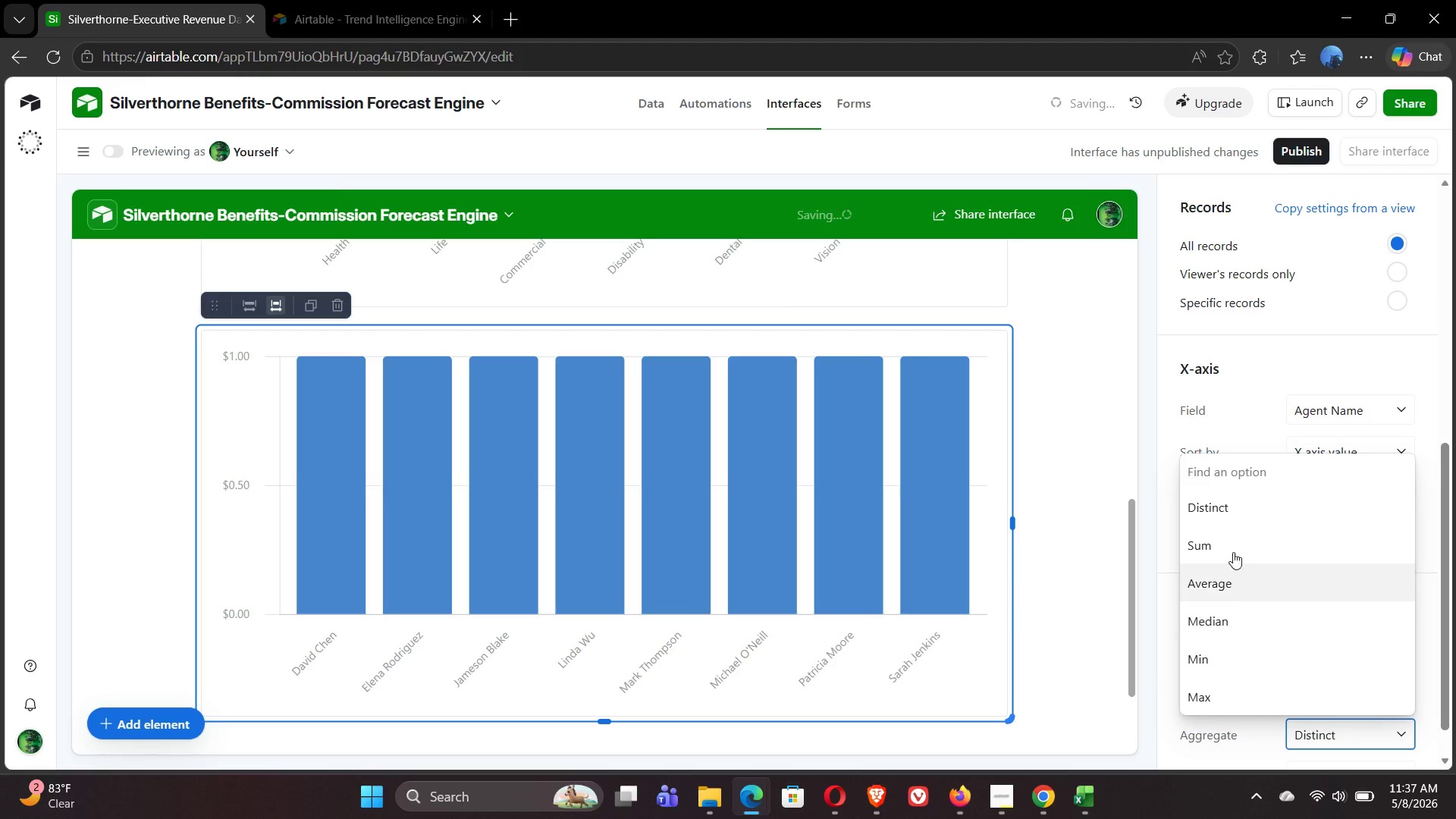 
left_click([1226, 538])
 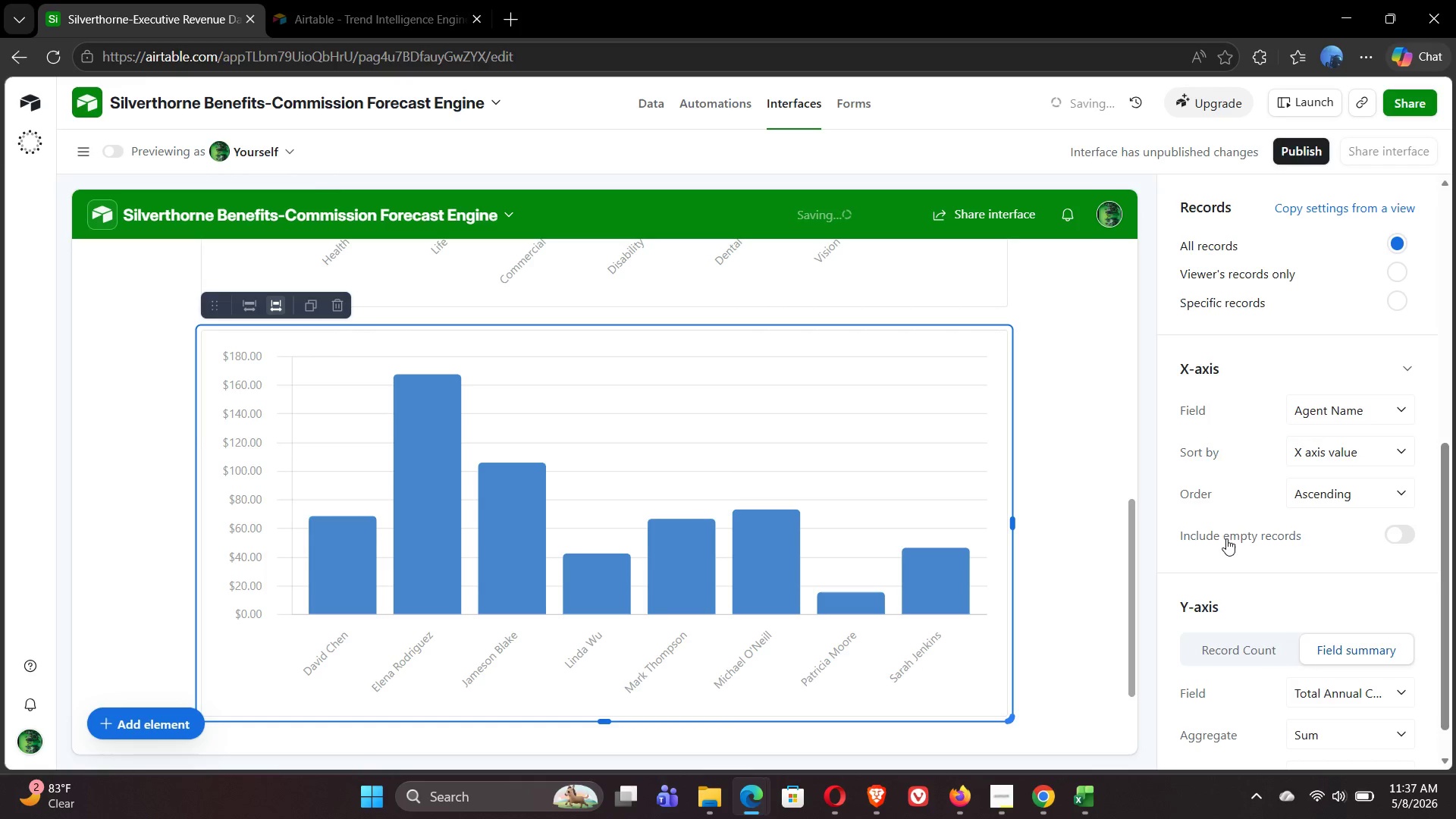 
wait(9.91)
 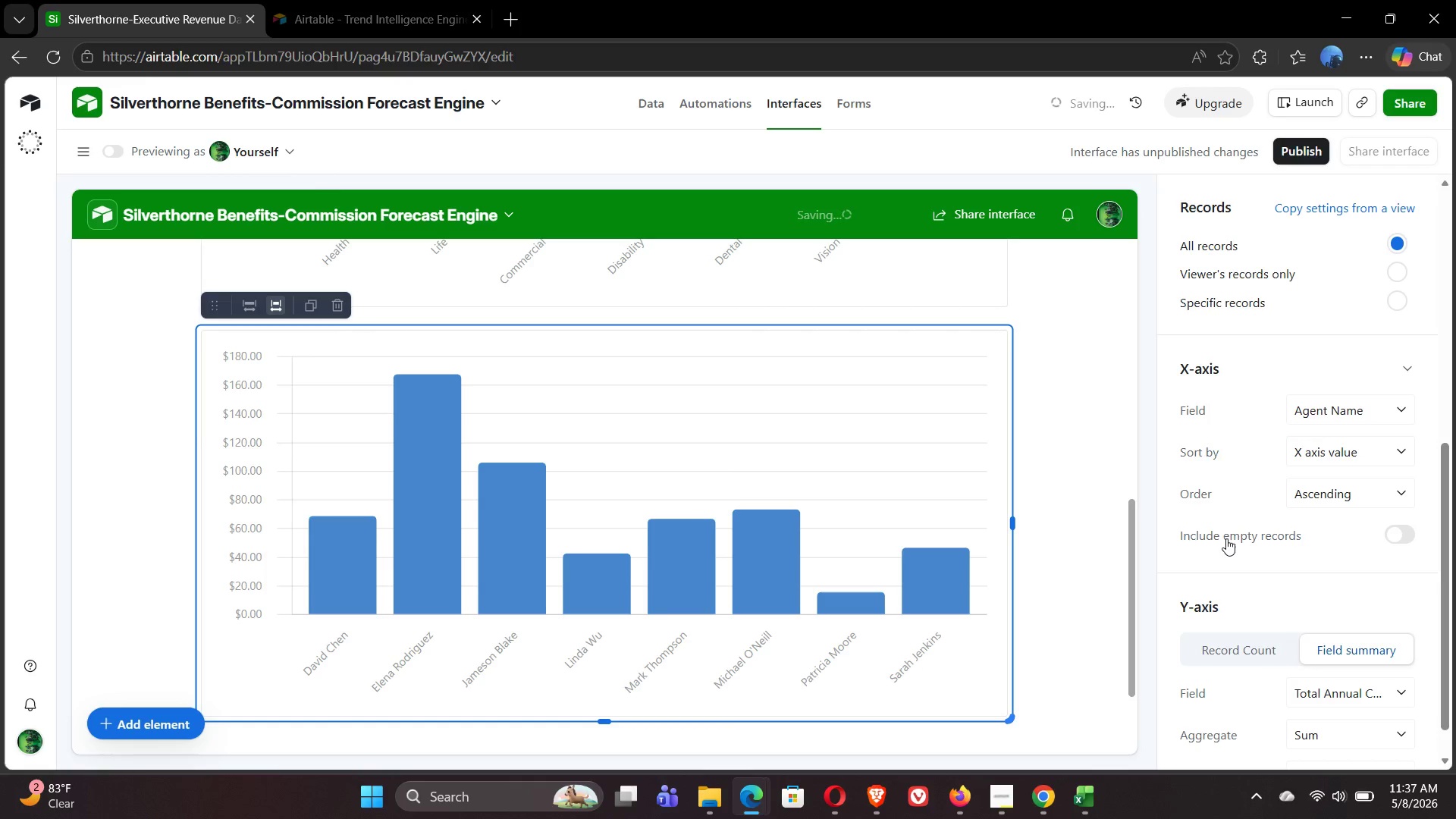 
left_click([1341, 496])
 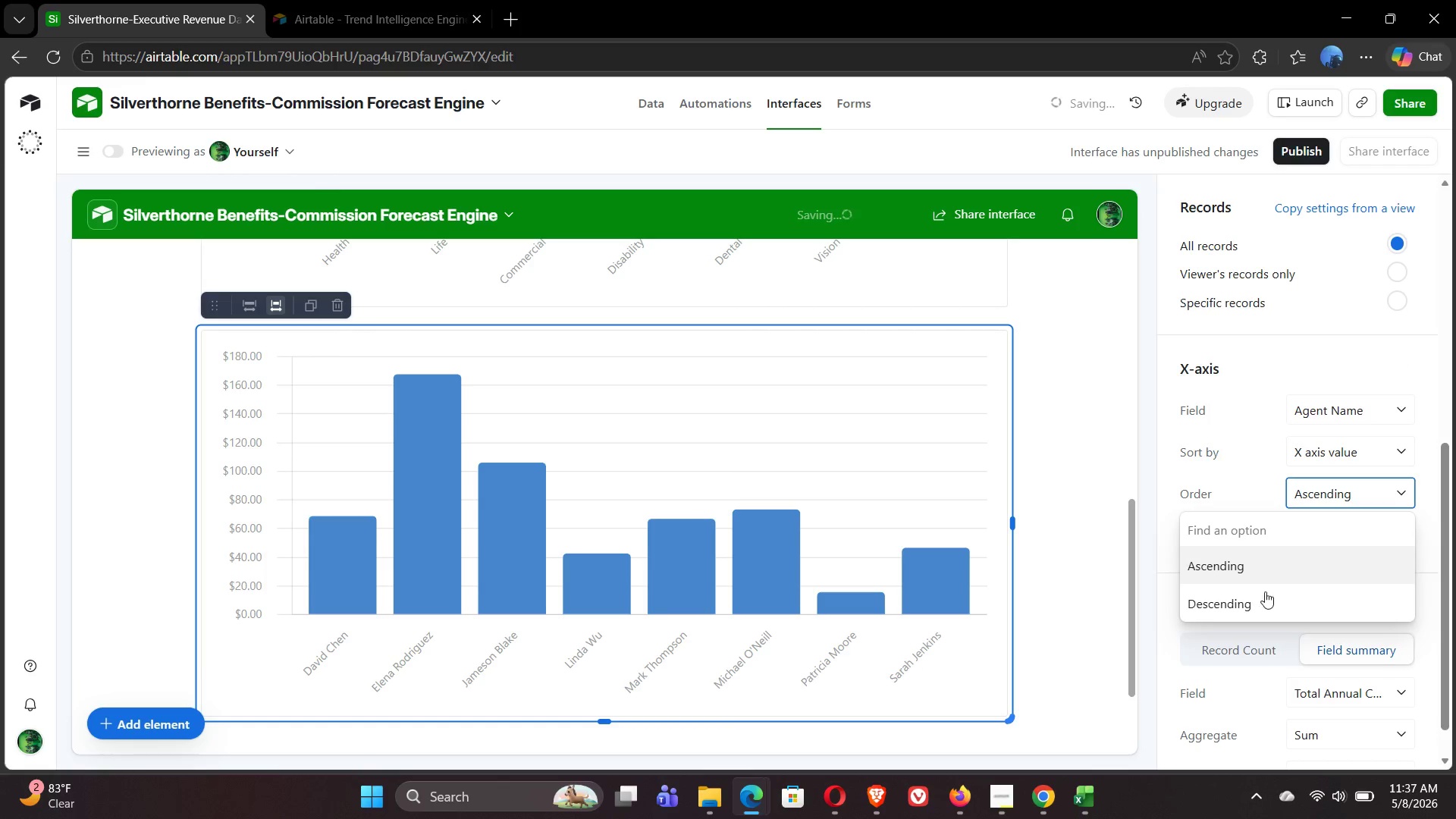 
left_click([1260, 601])
 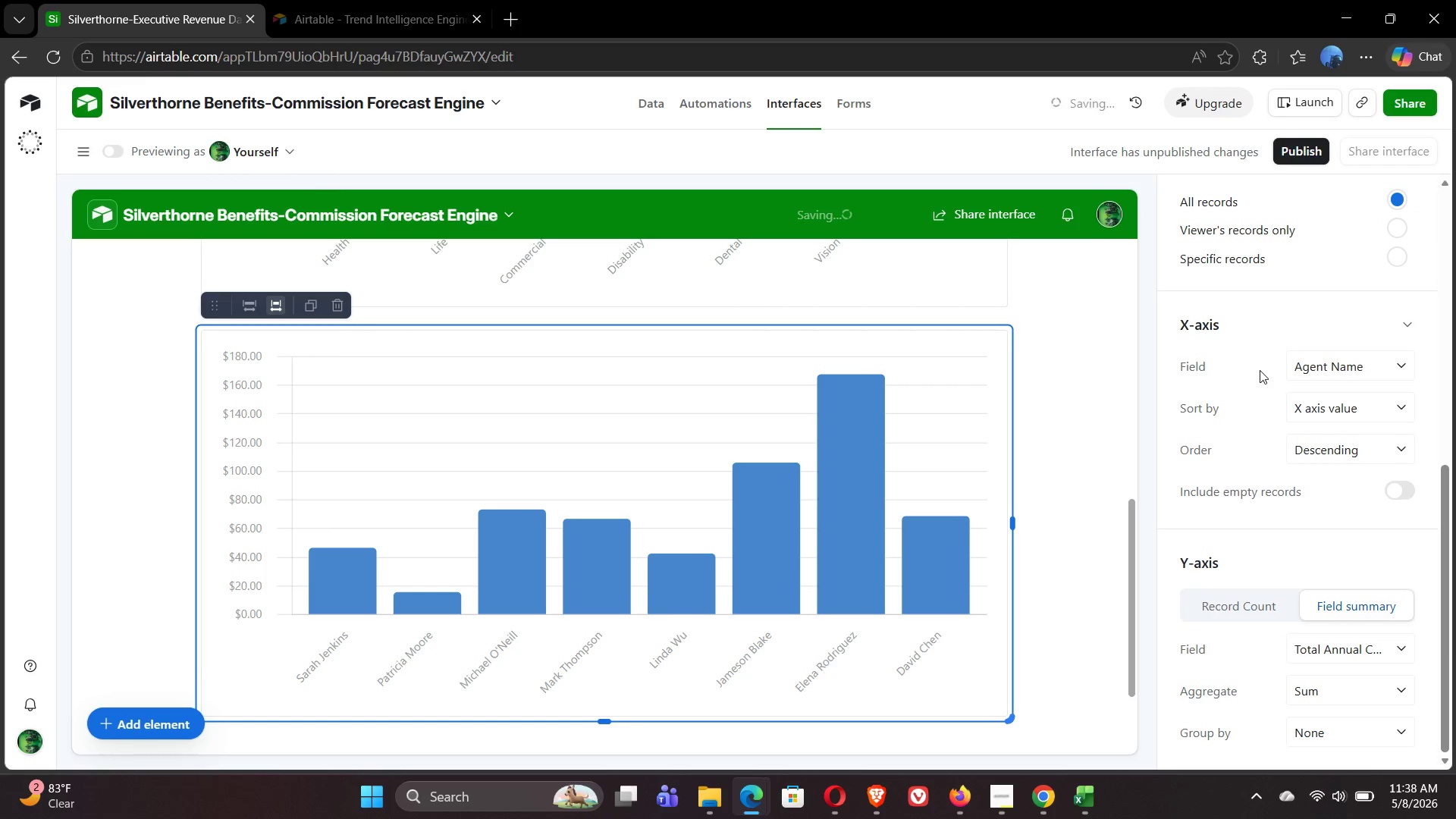 
wait(5.2)
 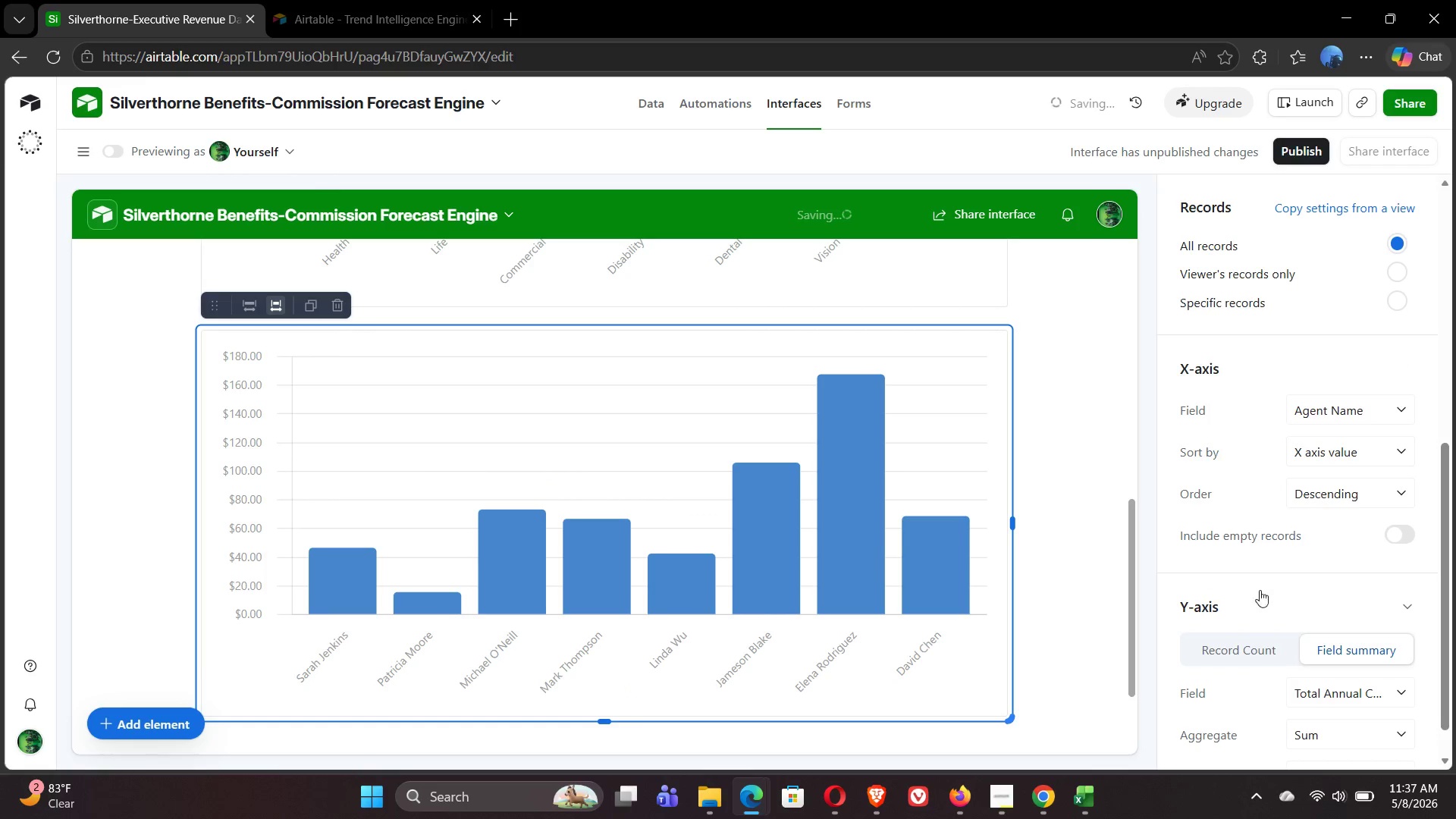 
left_click([1381, 726])
 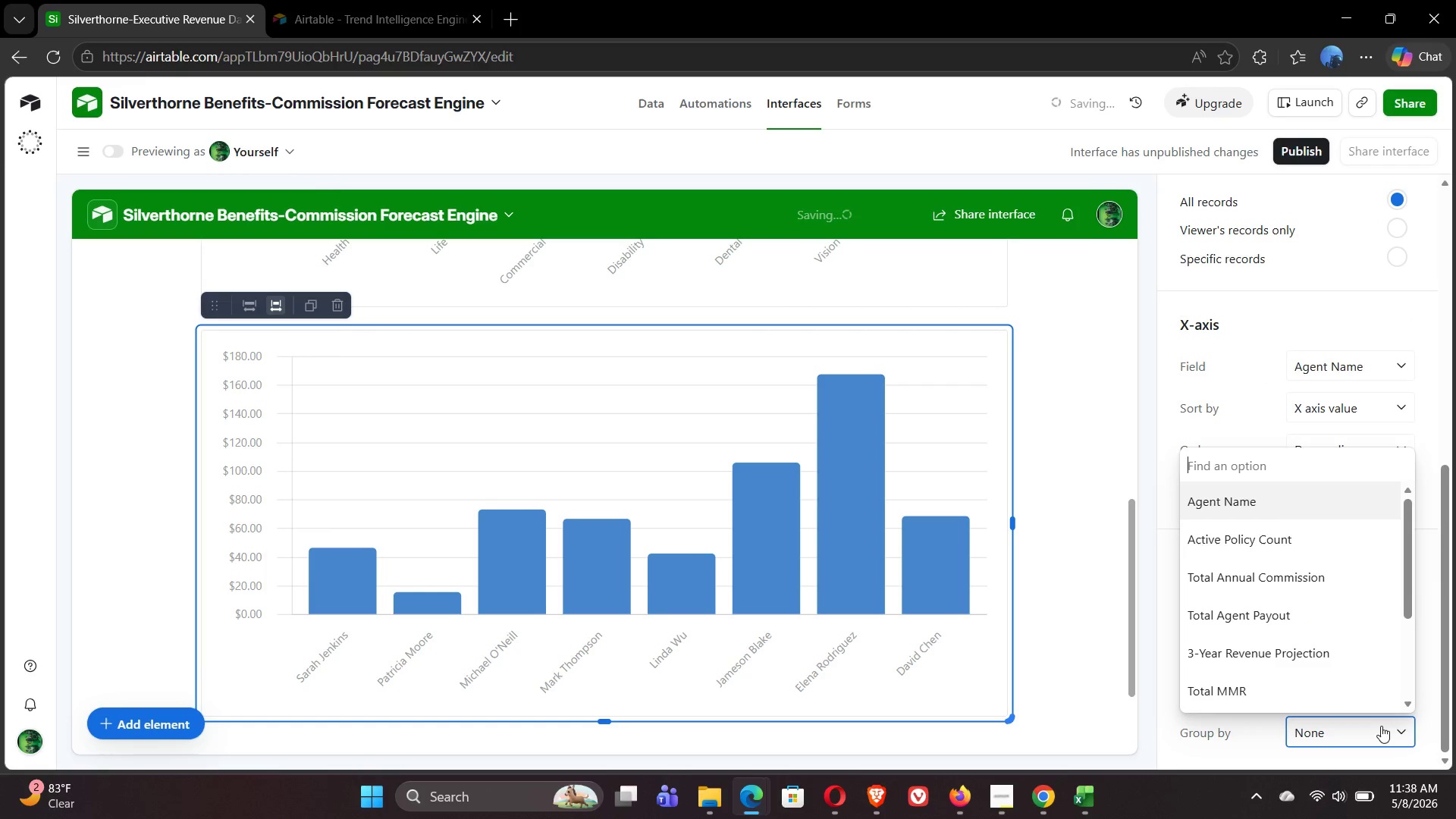 
left_click([1381, 726])
 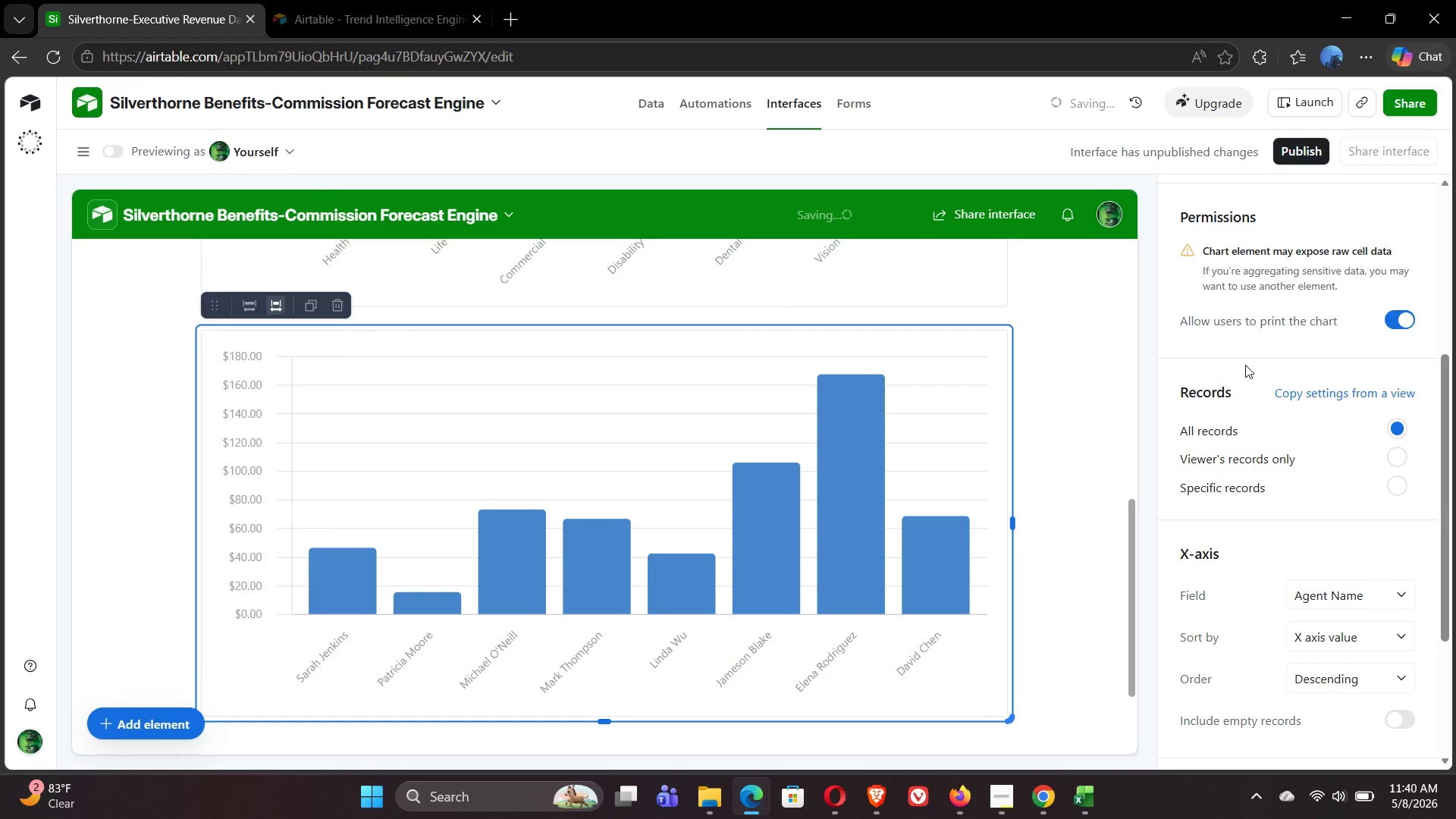 
wait(178.44)
 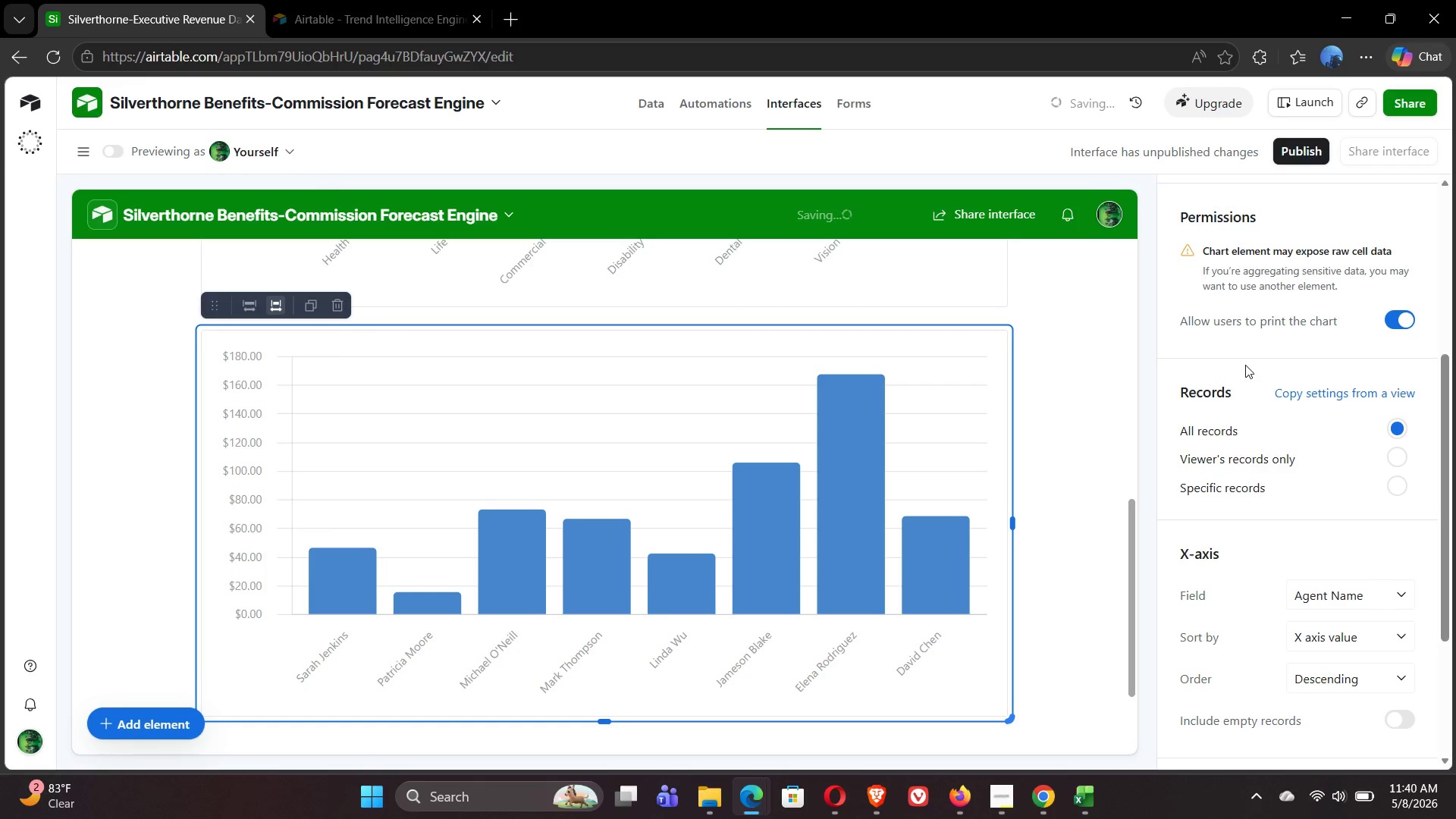 
left_click([794, 430])
 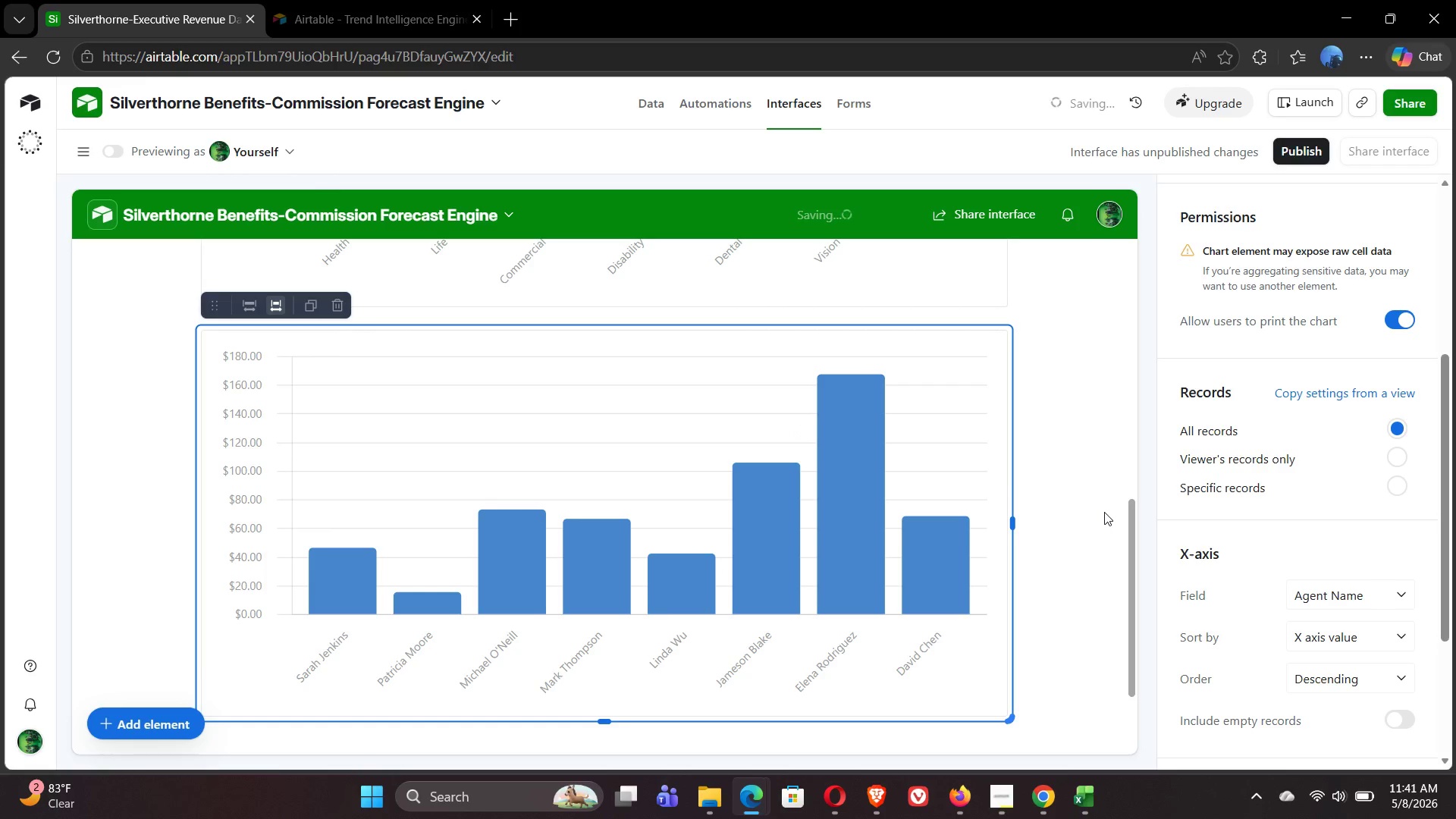 
wait(16.25)
 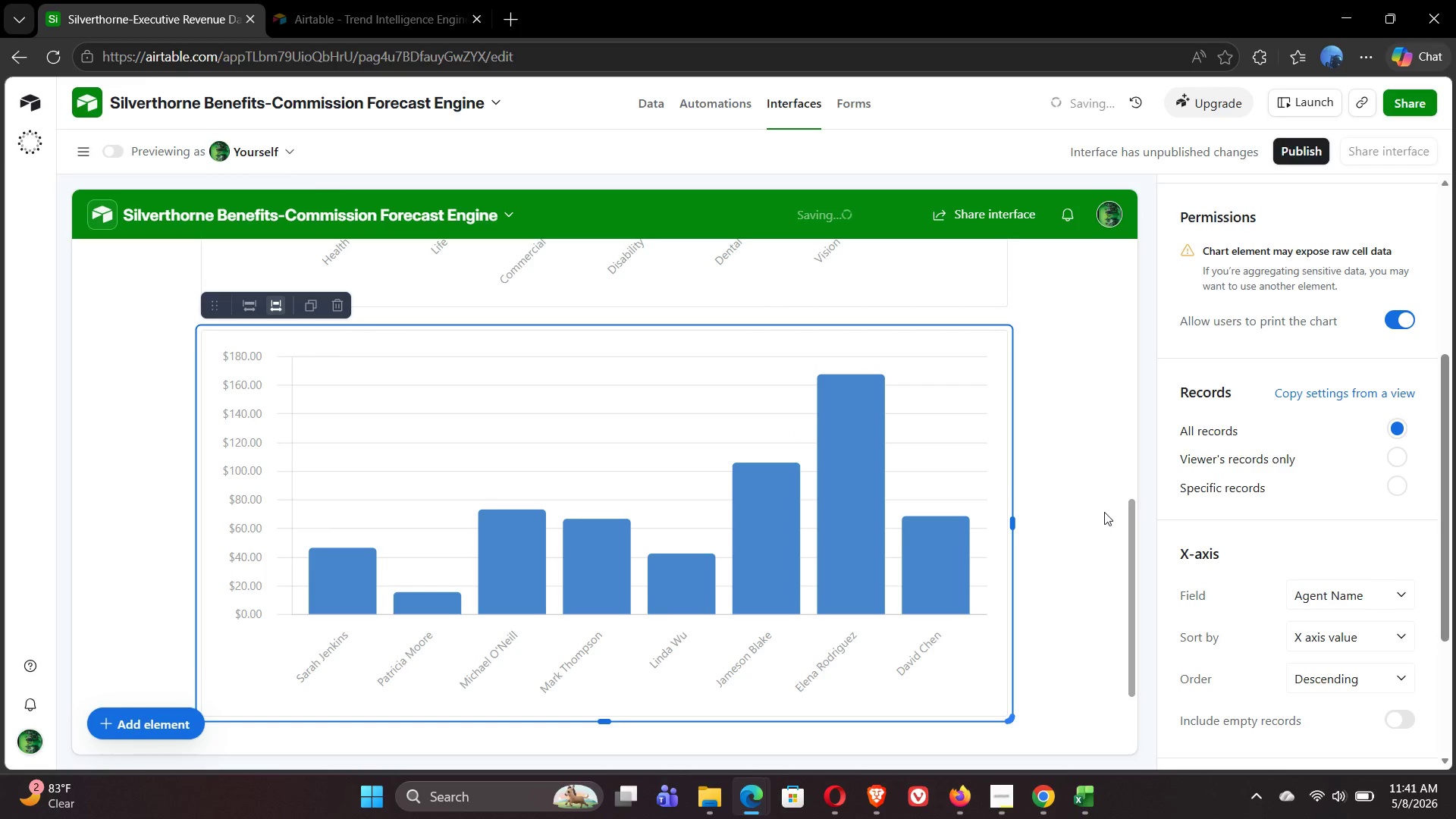 
mouse_move([1291, 357])
 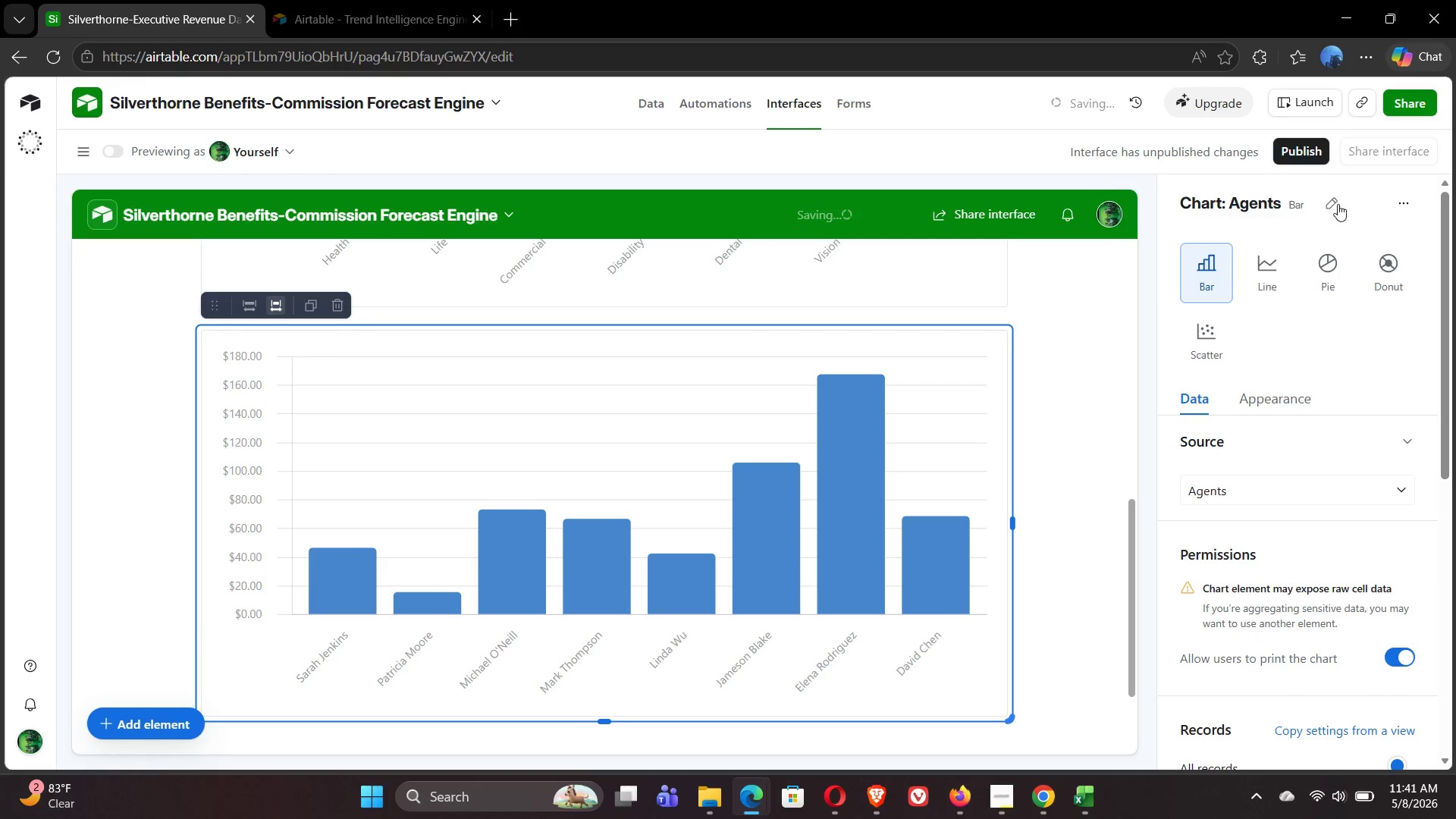 
left_click([1331, 204])
 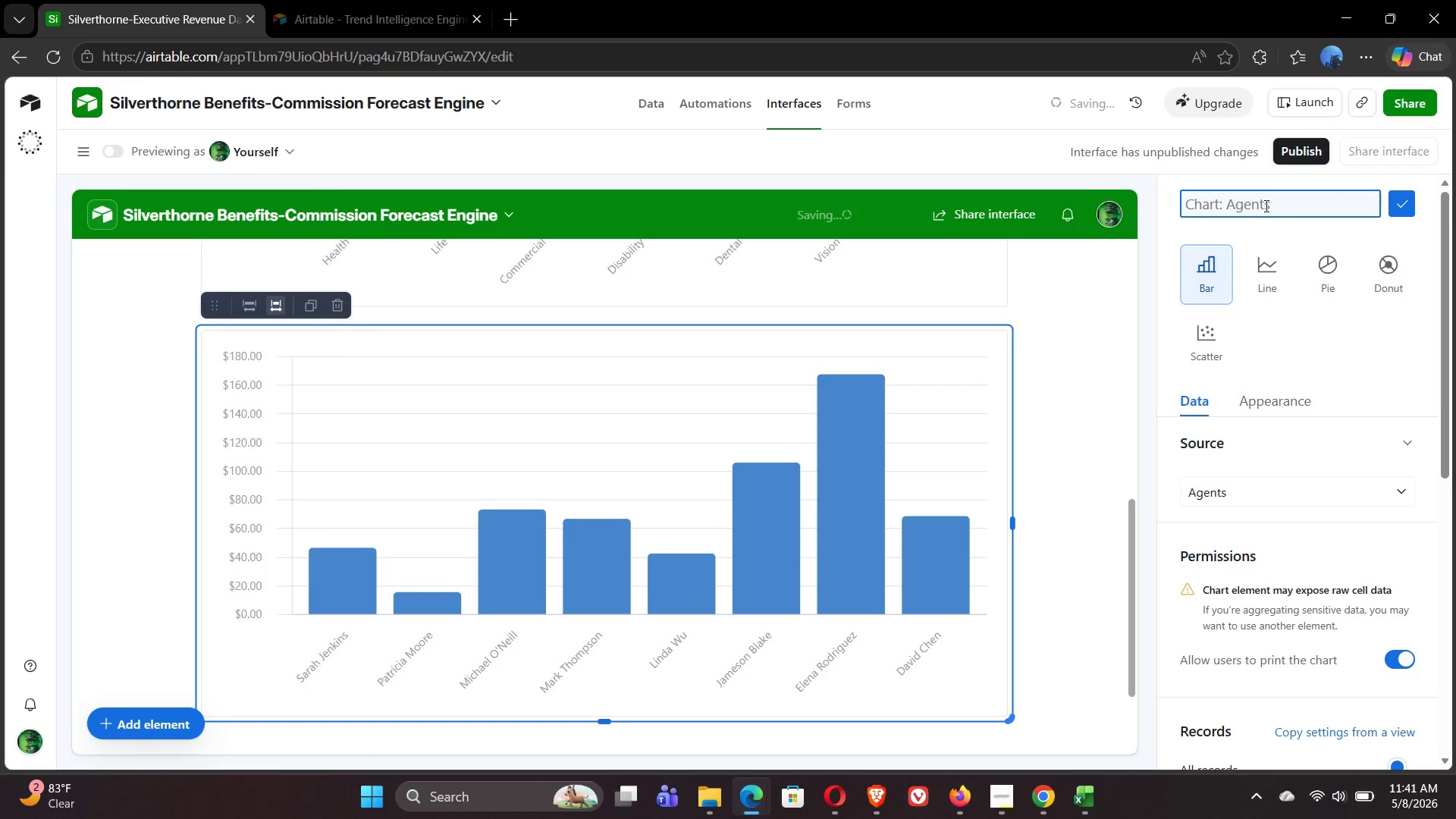 
type(ag)
key(Backspace)
key(Backspace)
type(Agent Commission )
 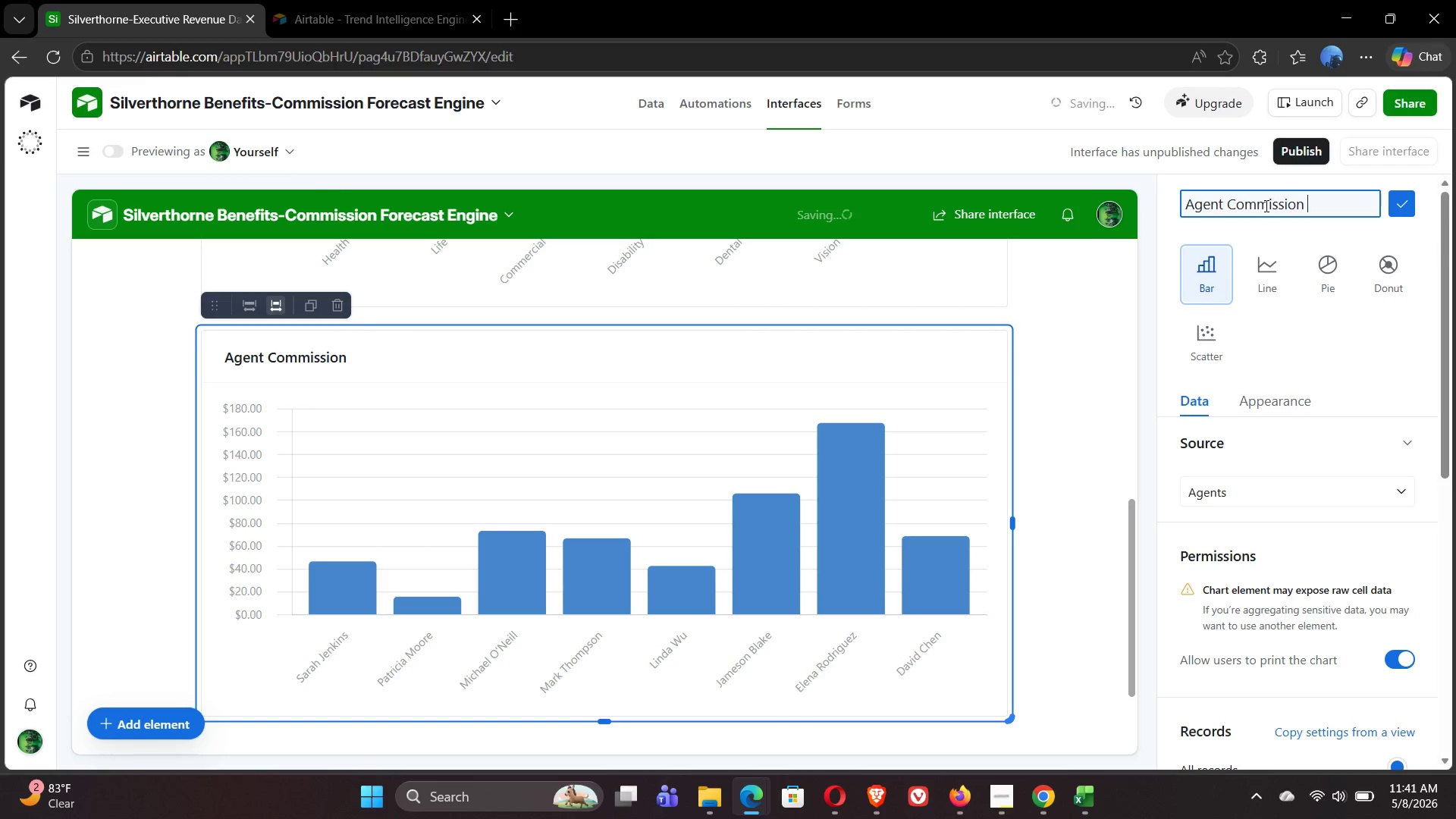 
type(Le)
 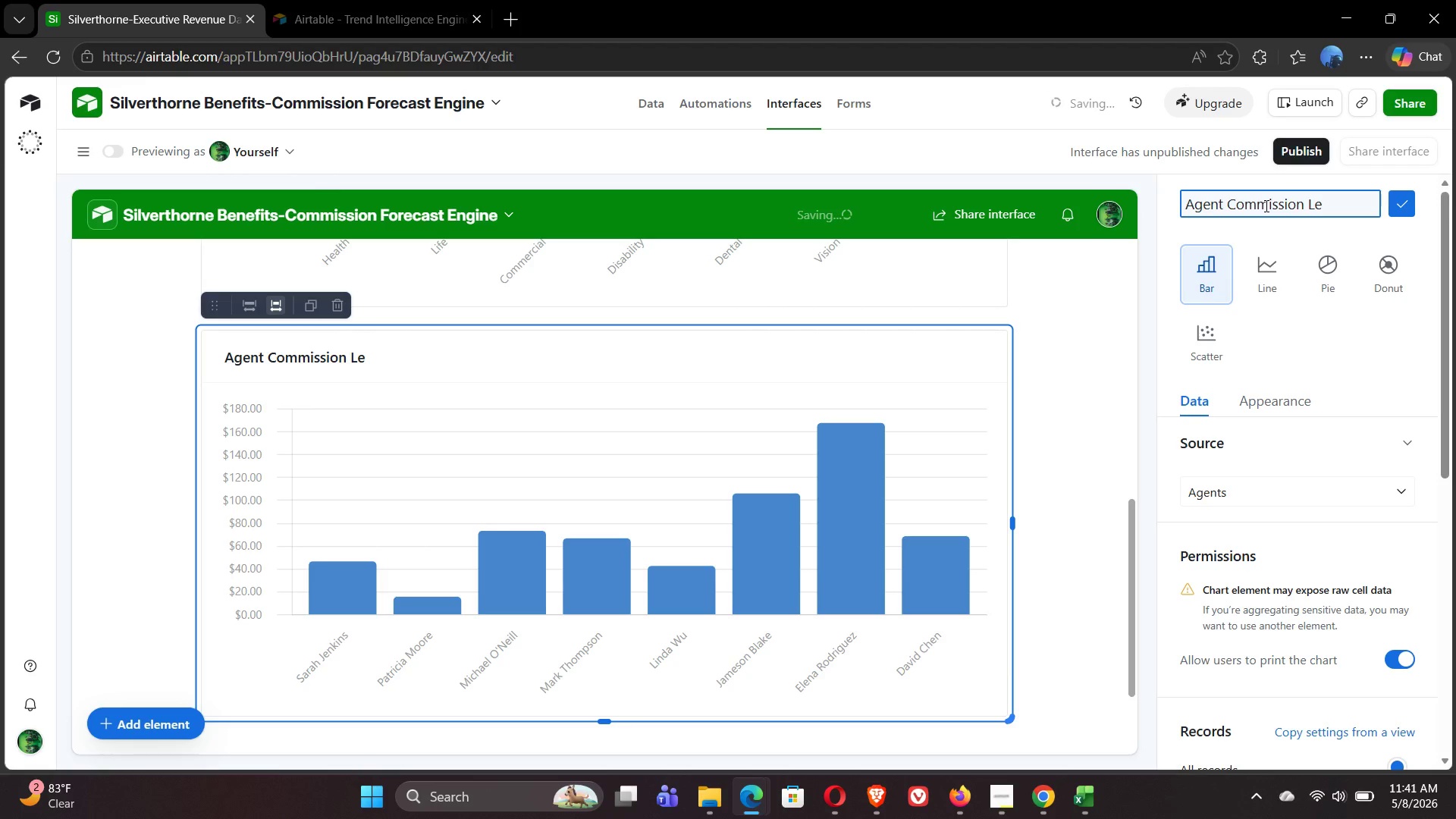 
wait(7.09)
 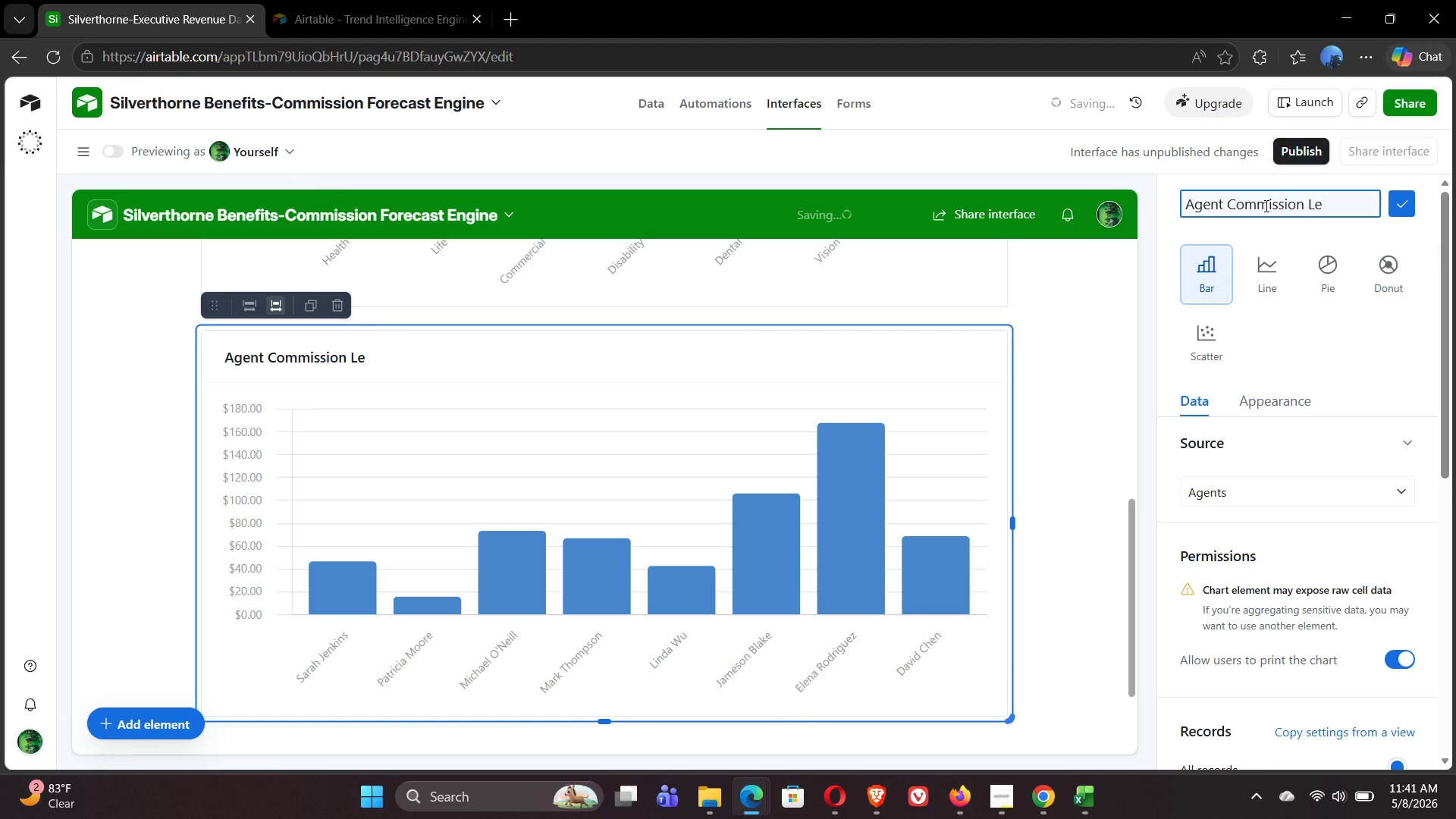 
type(af)
key(Backspace)
type(derboard)
 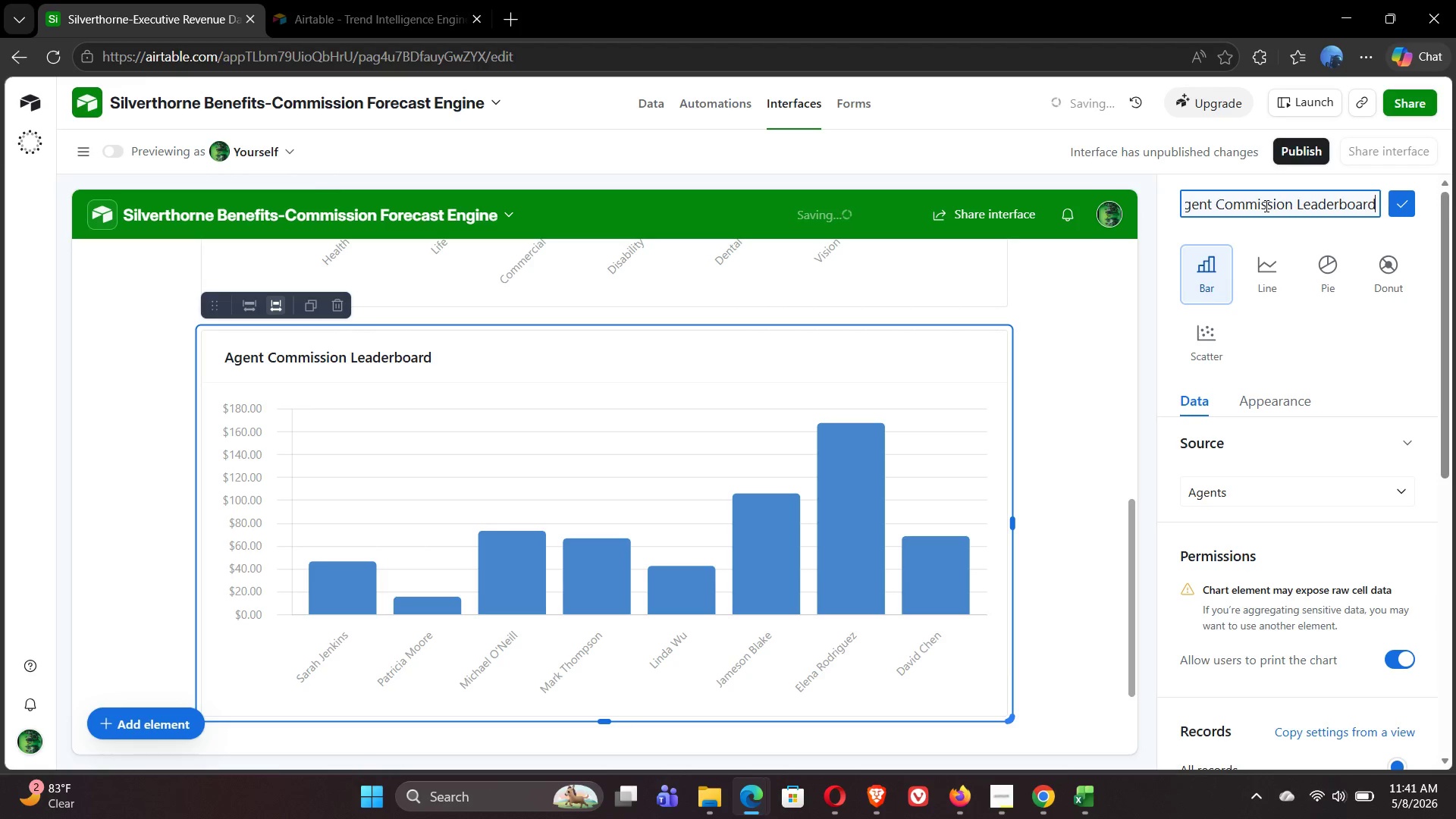 
mouse_move([1410, 228])
 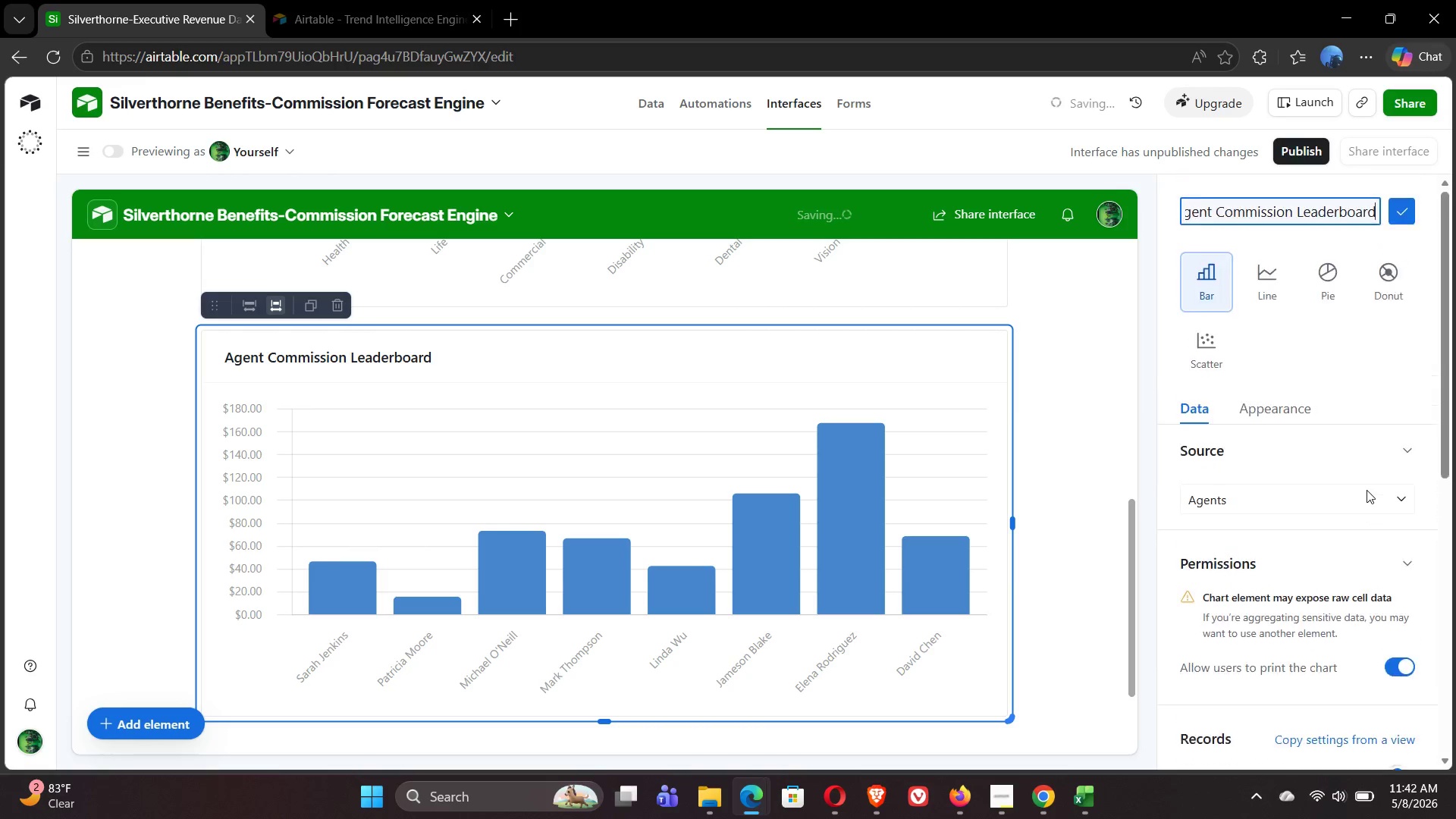 
left_click([1403, 206])
 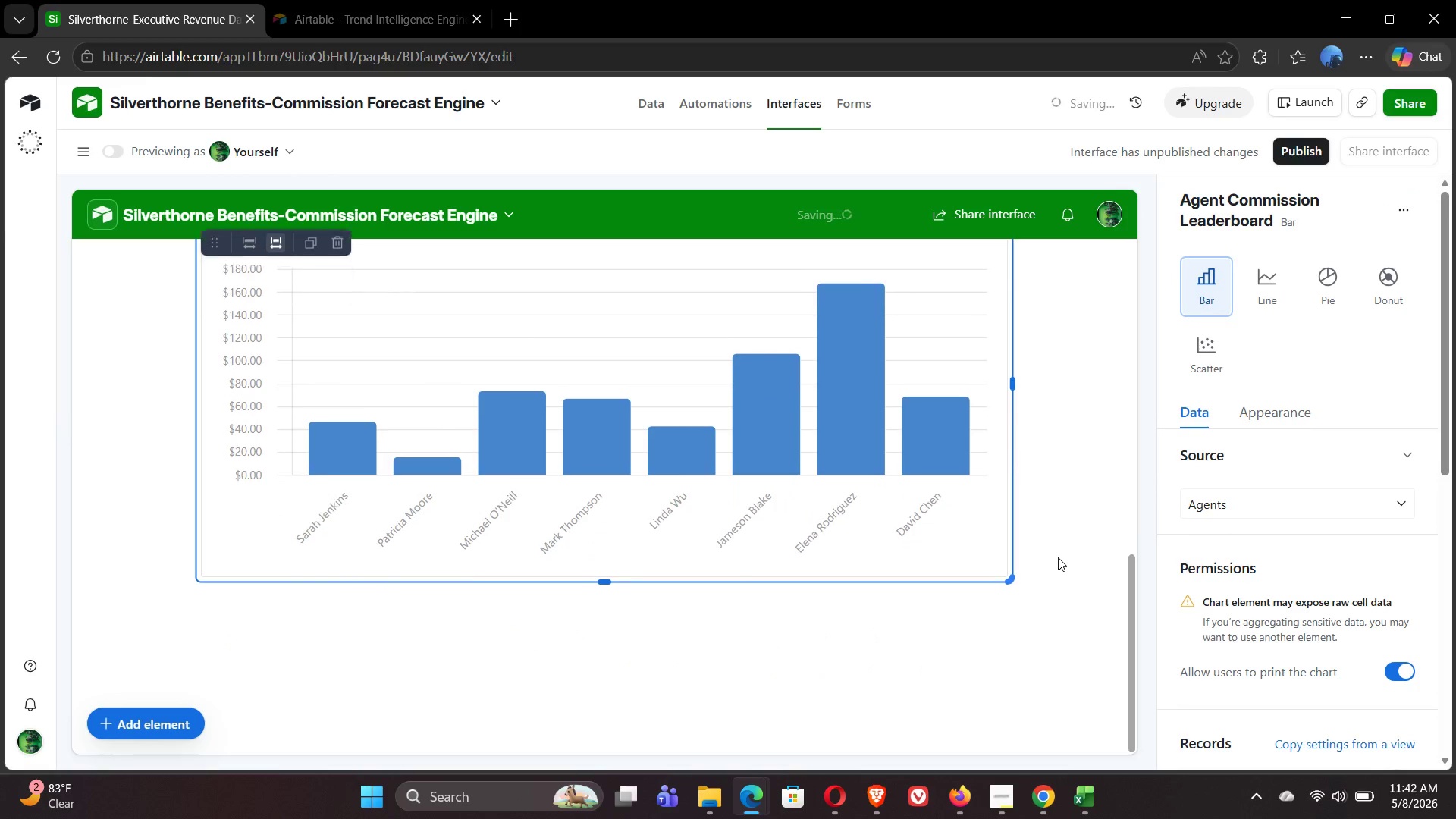 
left_click([464, 685])
 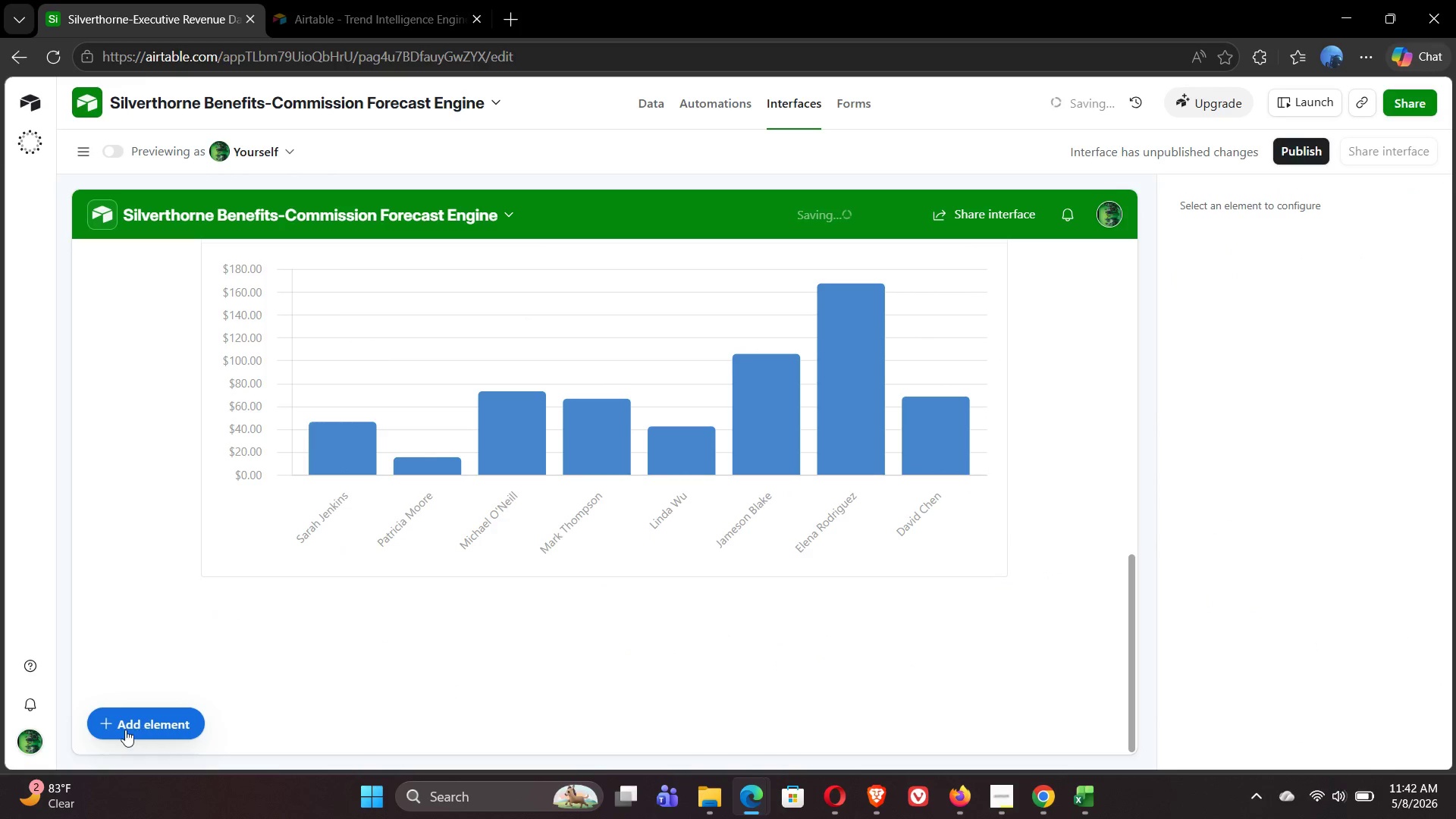 
left_click([101, 722])
 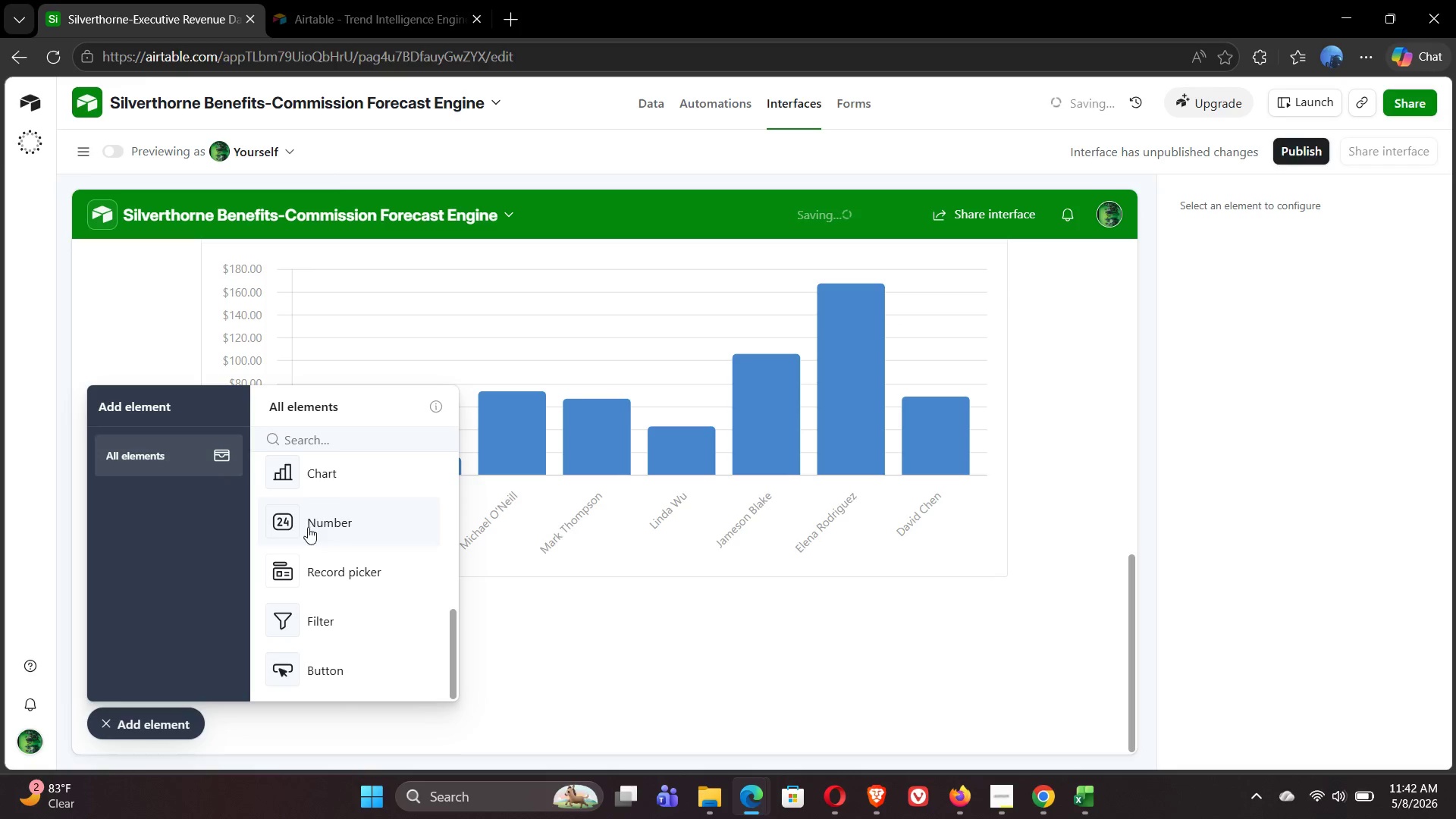 
left_click([329, 485])
 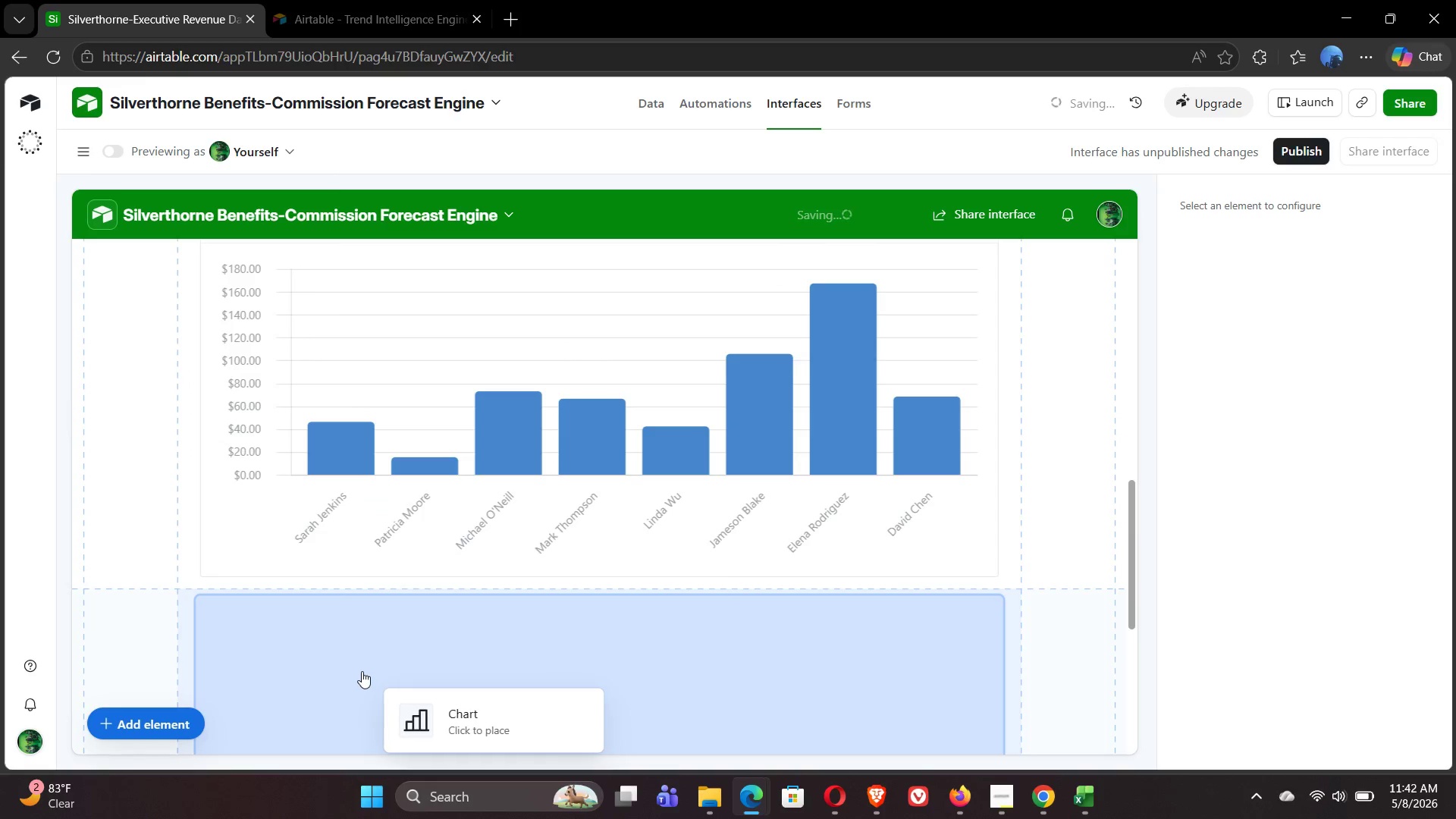 
left_click([287, 663])
 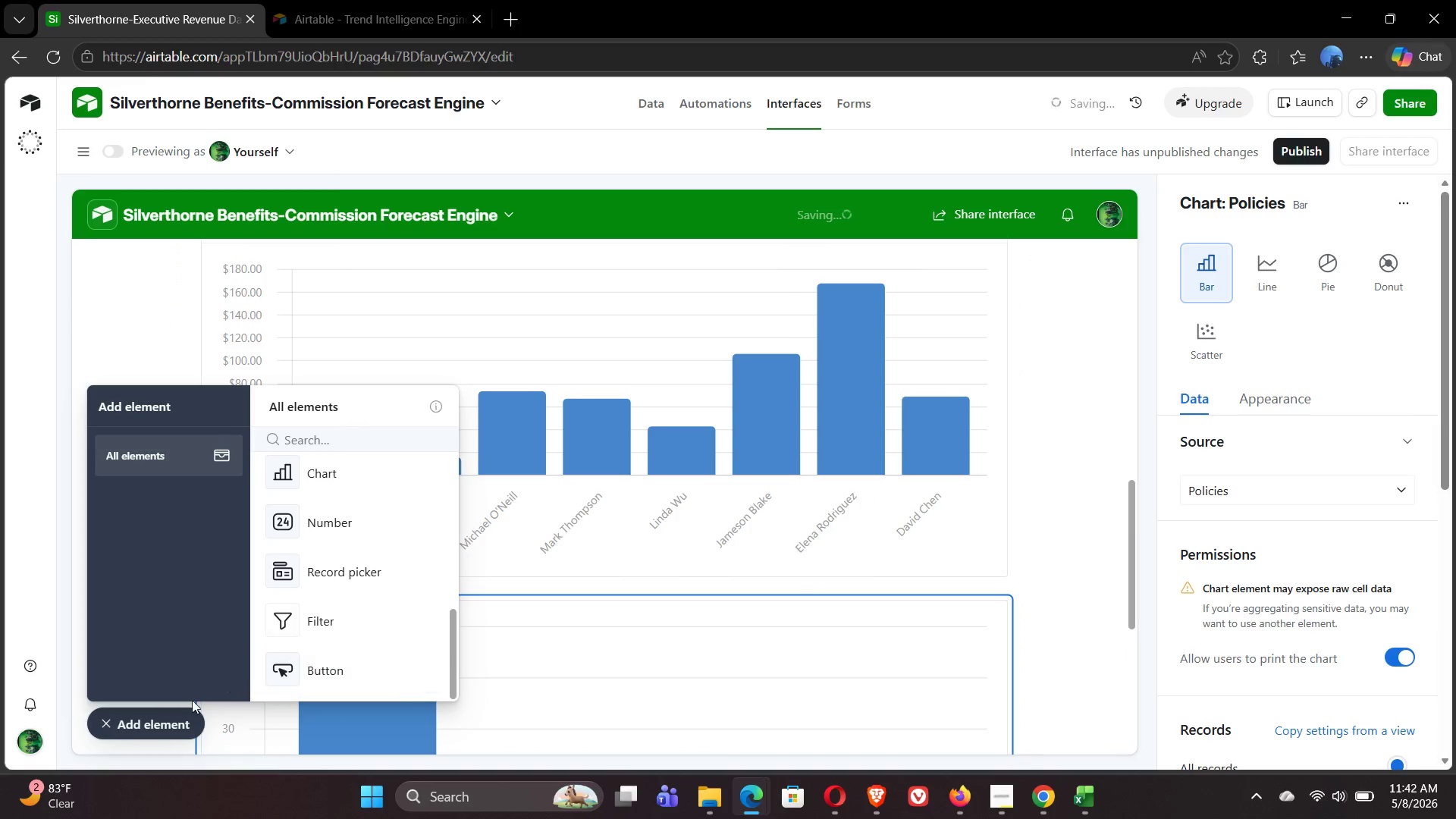 
left_click([101, 721])
 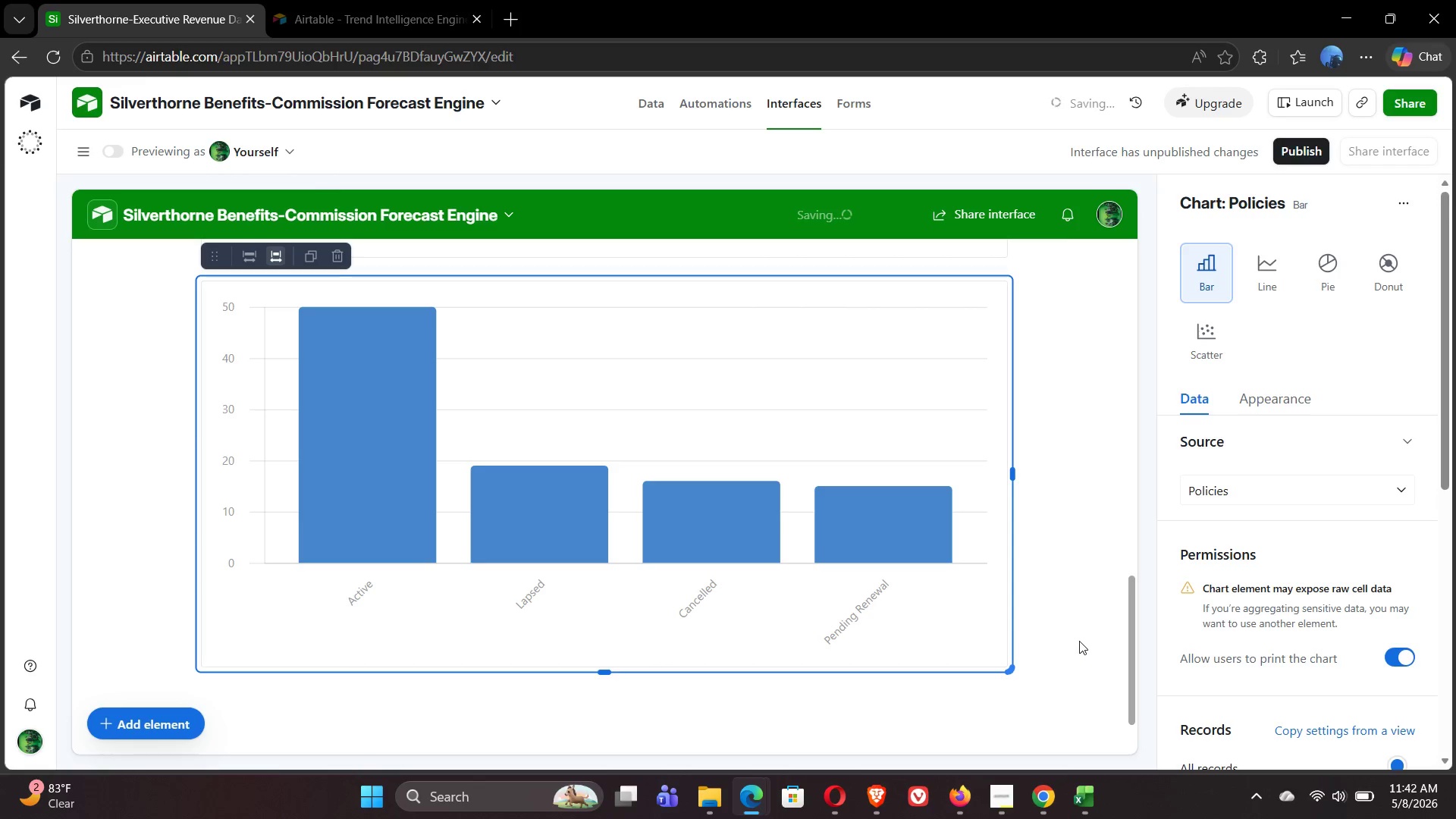 
wait(7.94)
 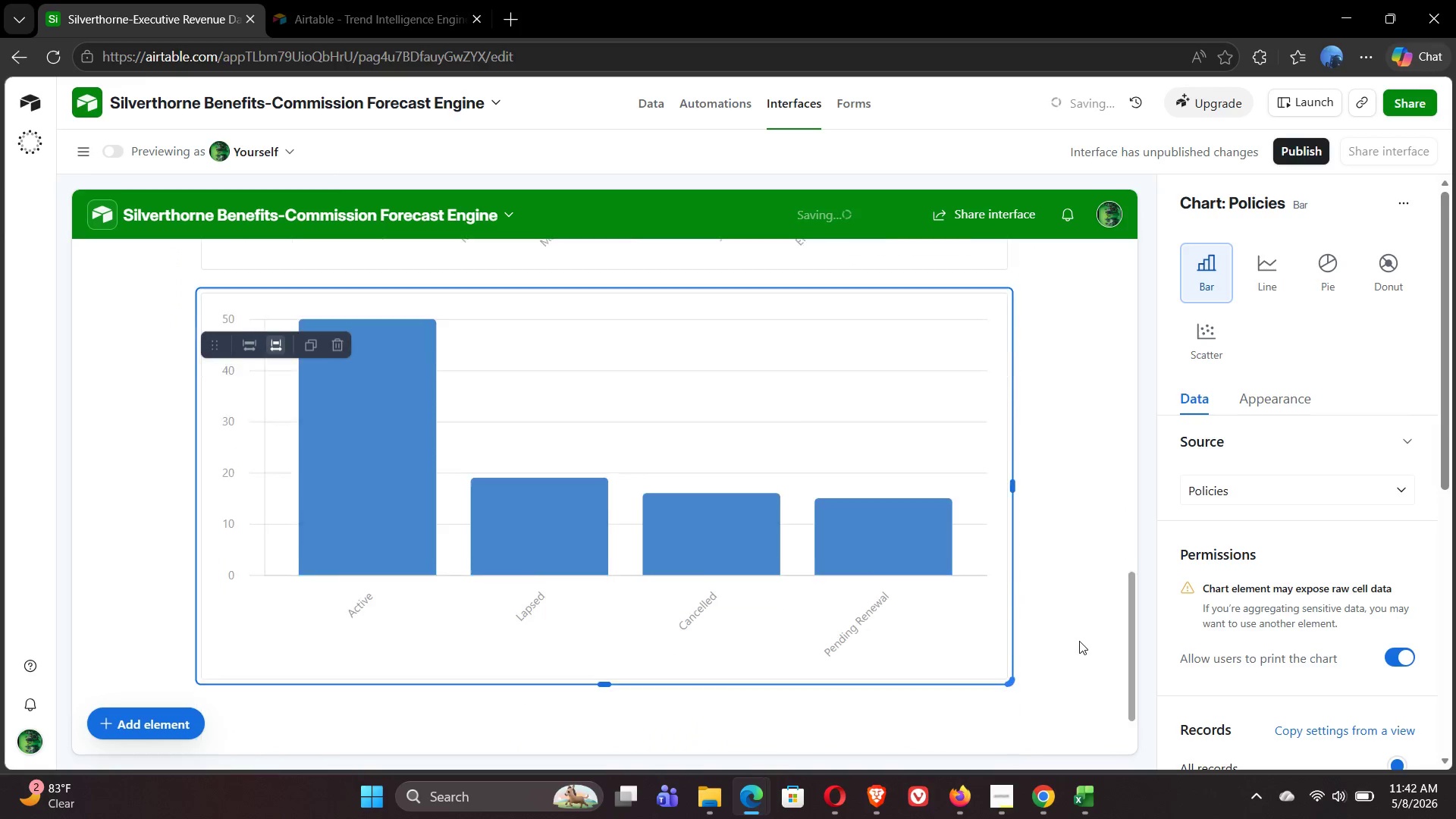 
left_click([1310, 488])
 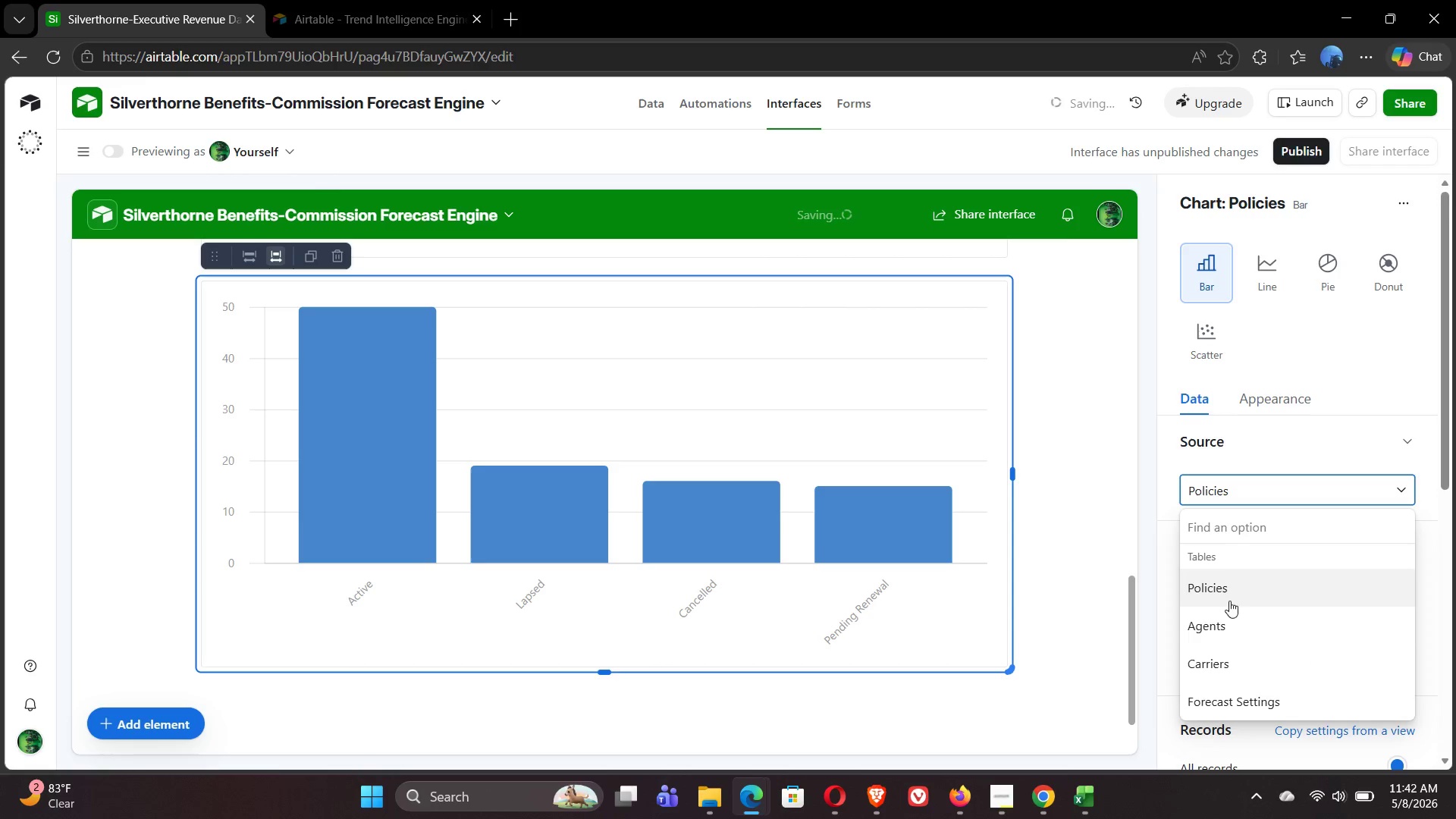 
left_click([1232, 621])
 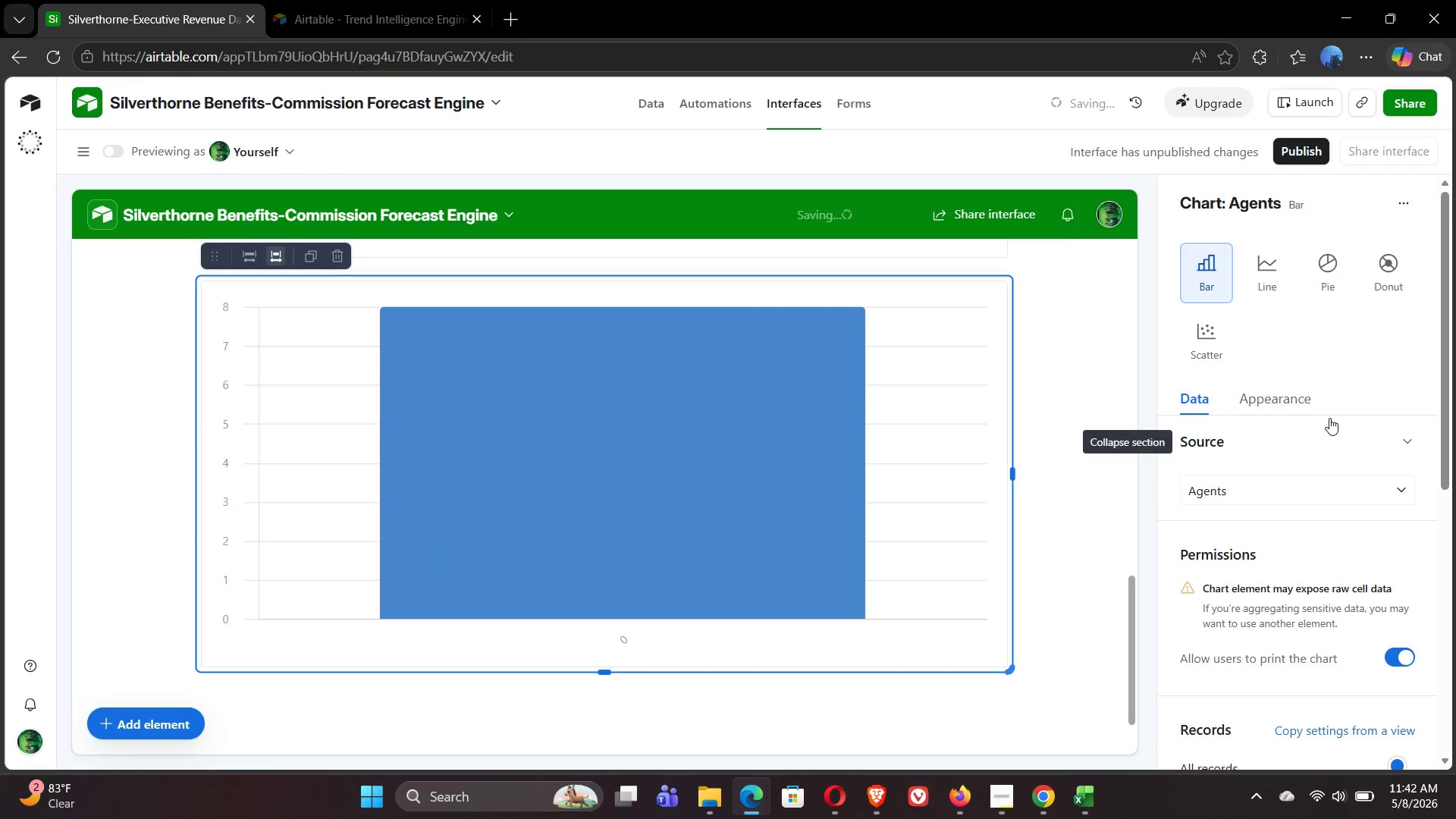 
mouse_move([1326, 563])
 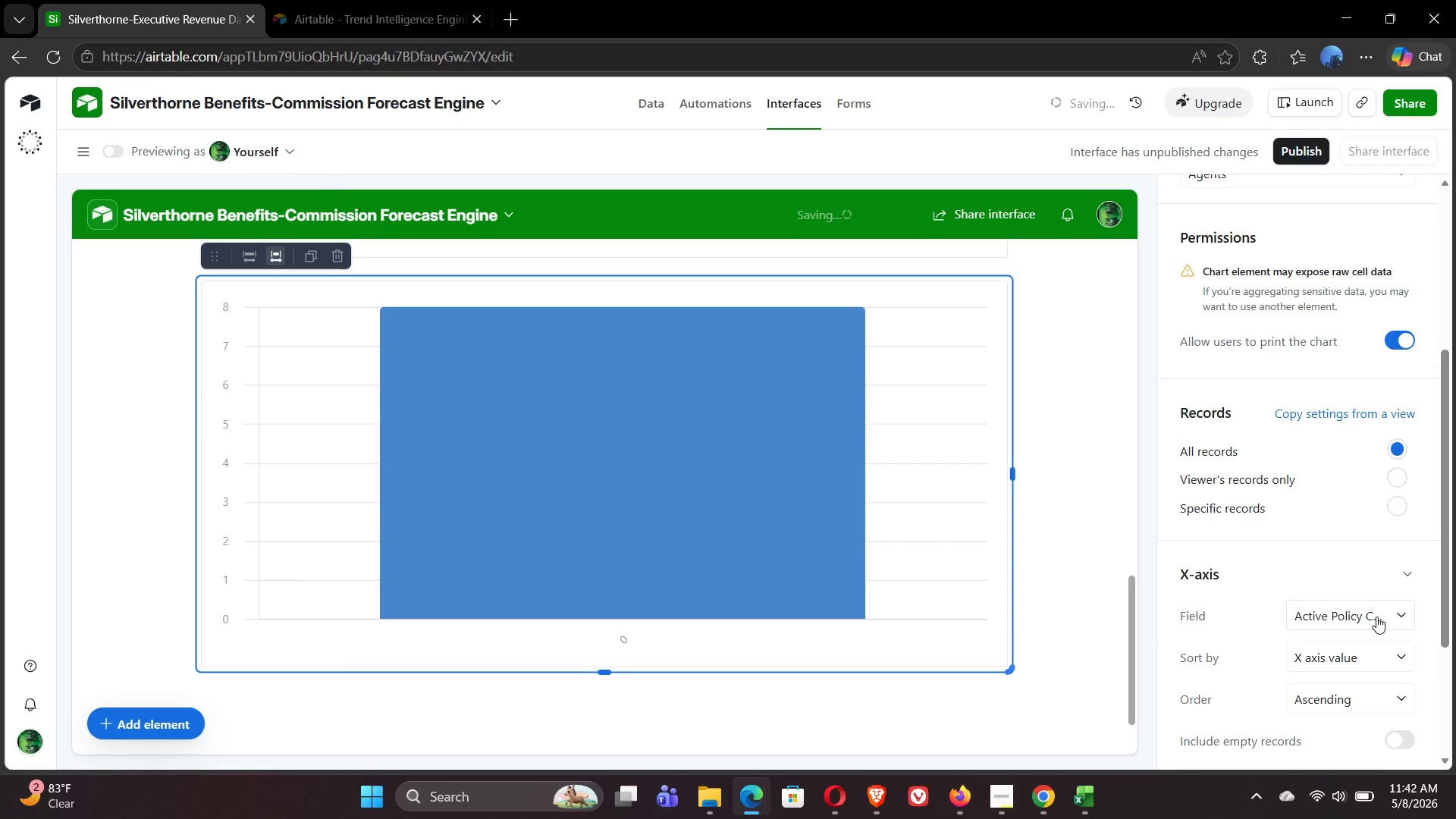 
left_click([1376, 617])
 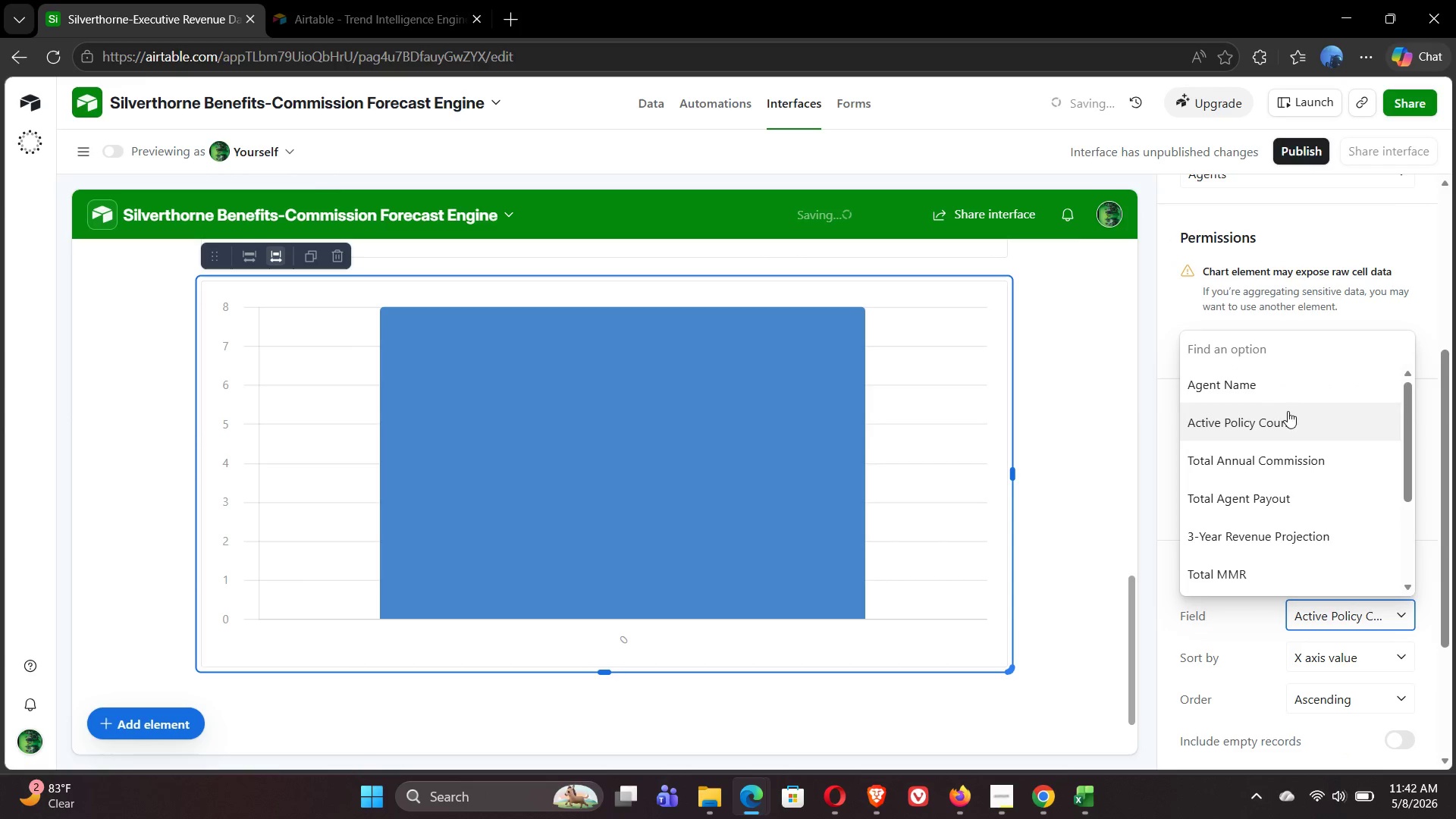 
left_click([1254, 385])
 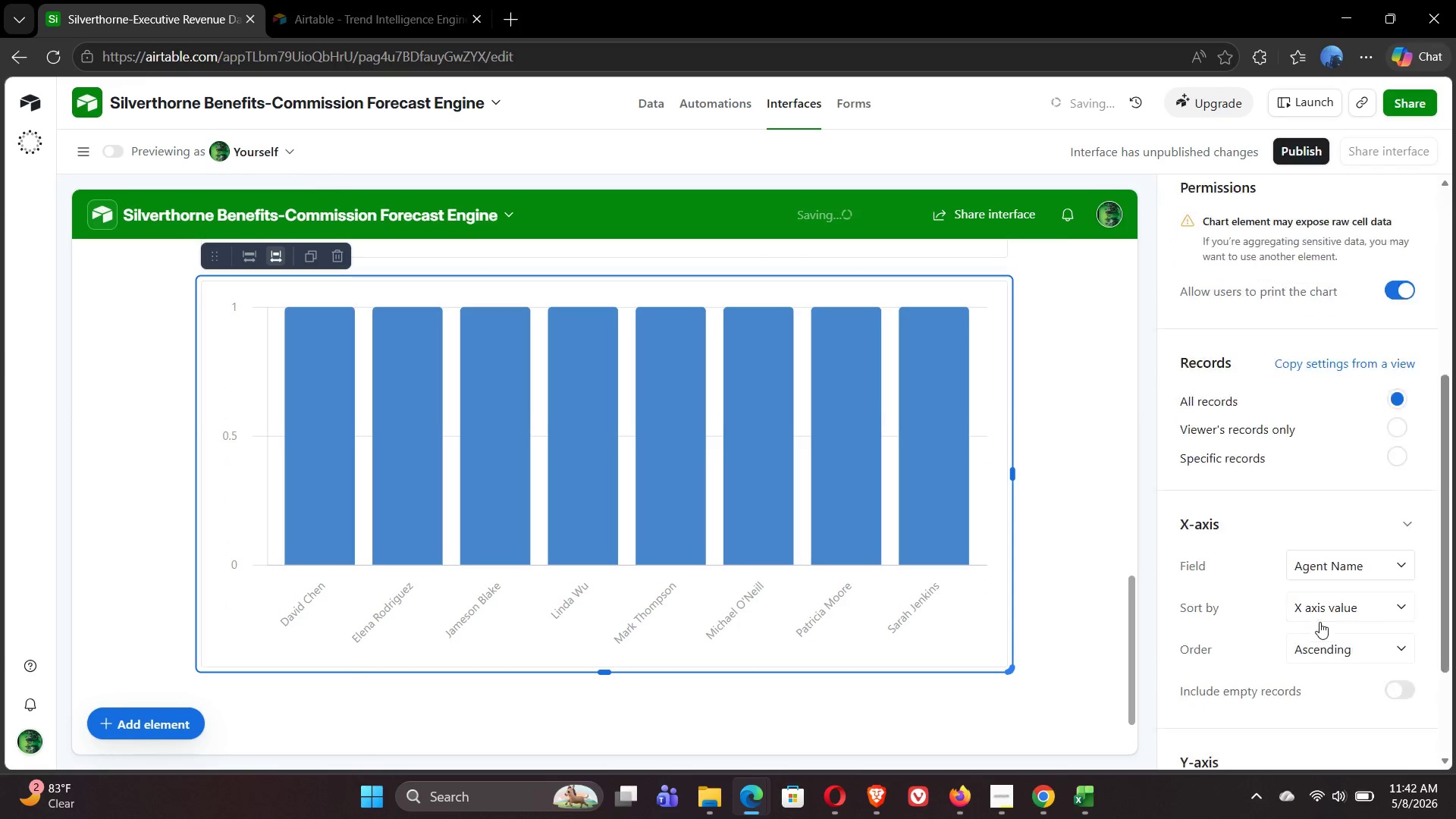 
left_click([1370, 686])
 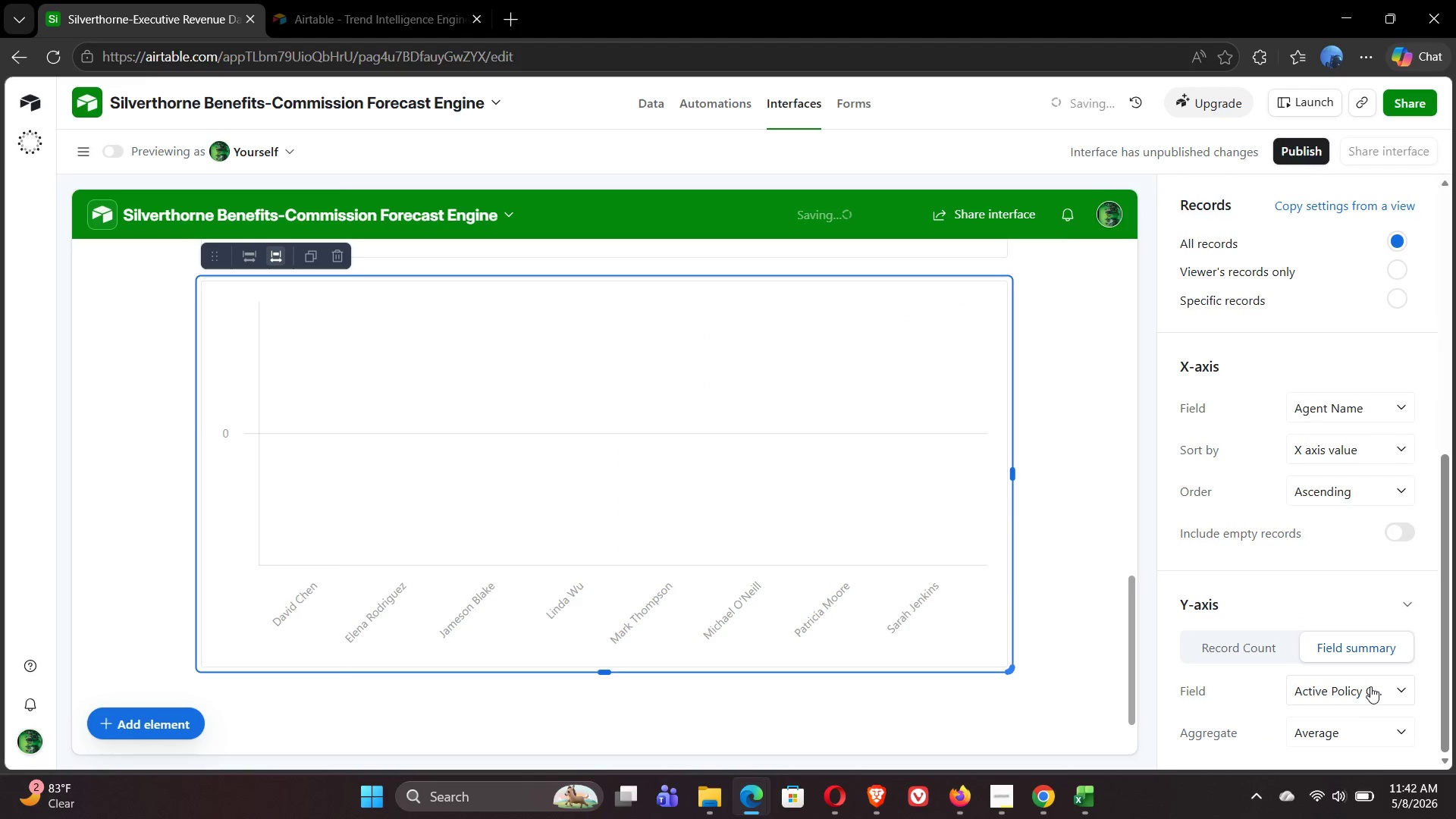 
left_click([1341, 698])
 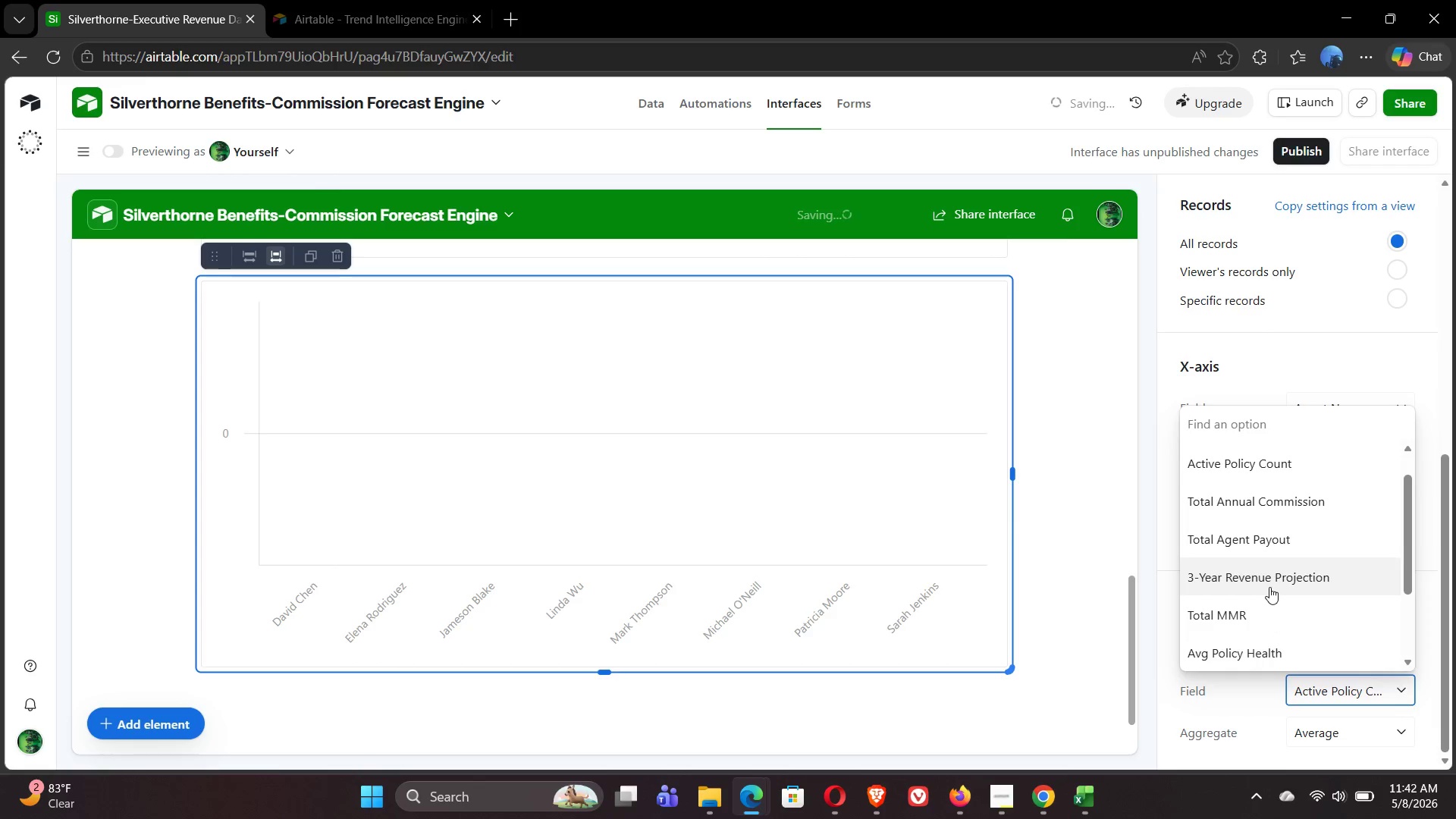 
left_click([1275, 580])
 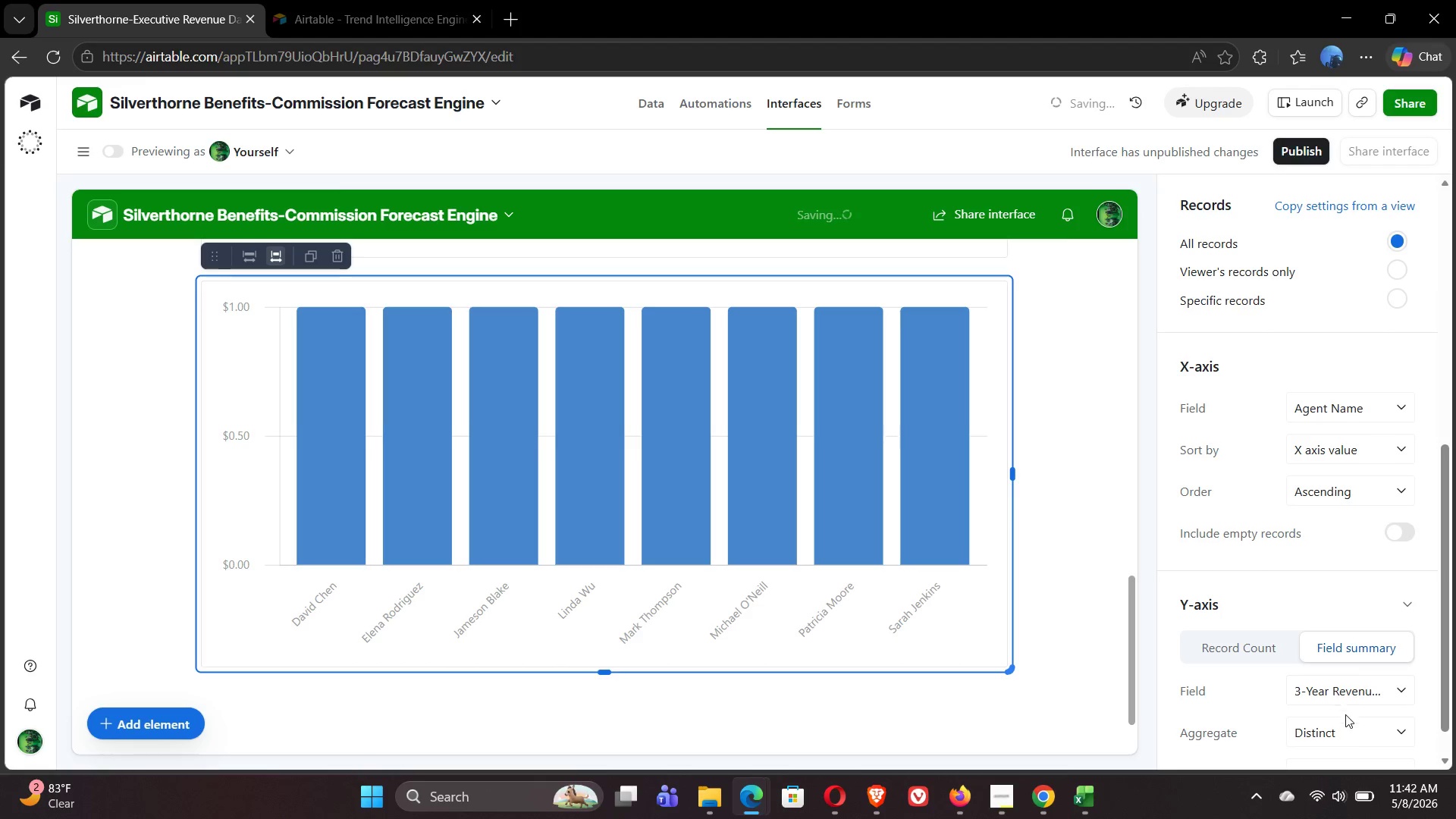 
left_click([1354, 725])
 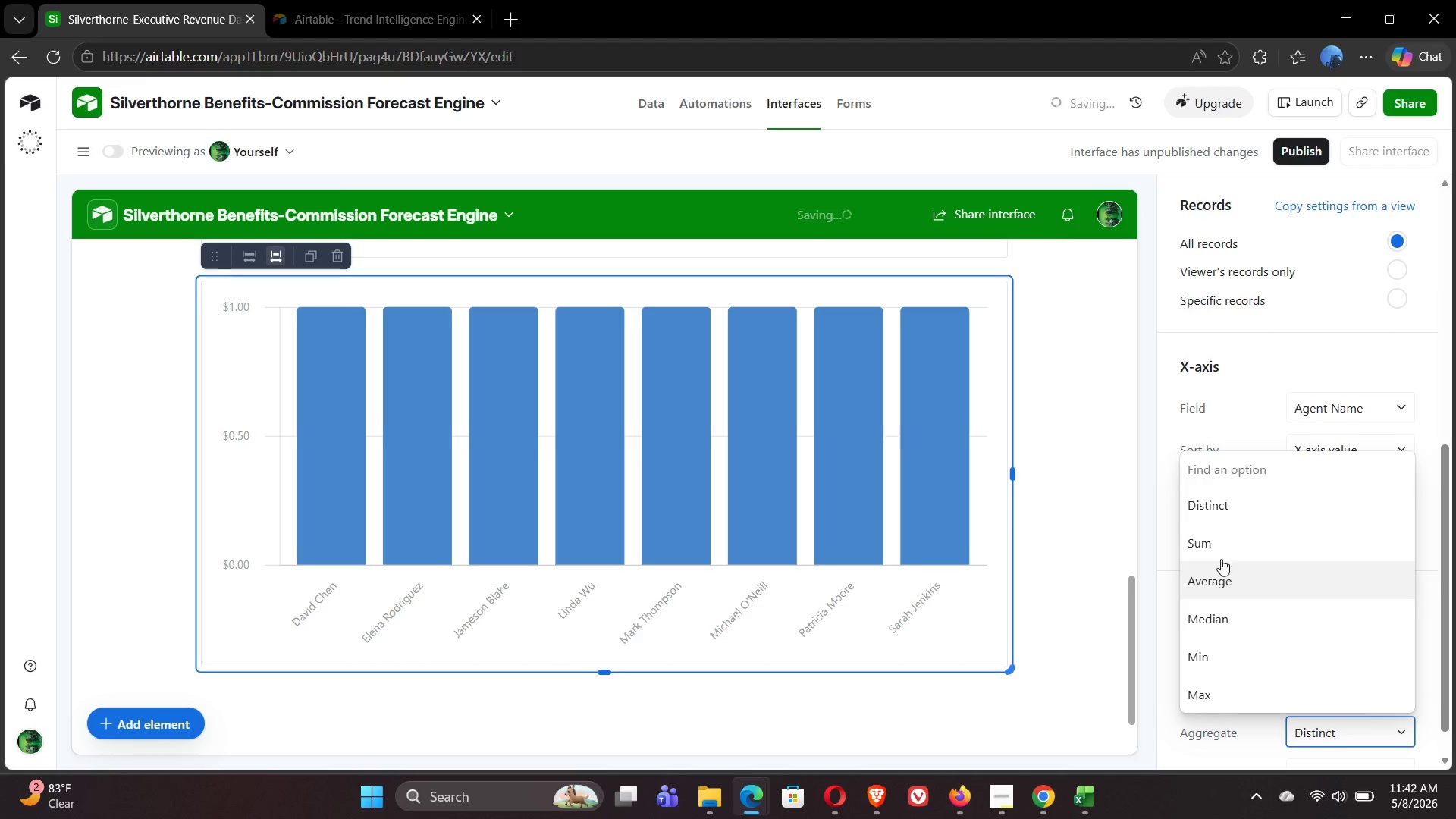 
left_click([1219, 548])
 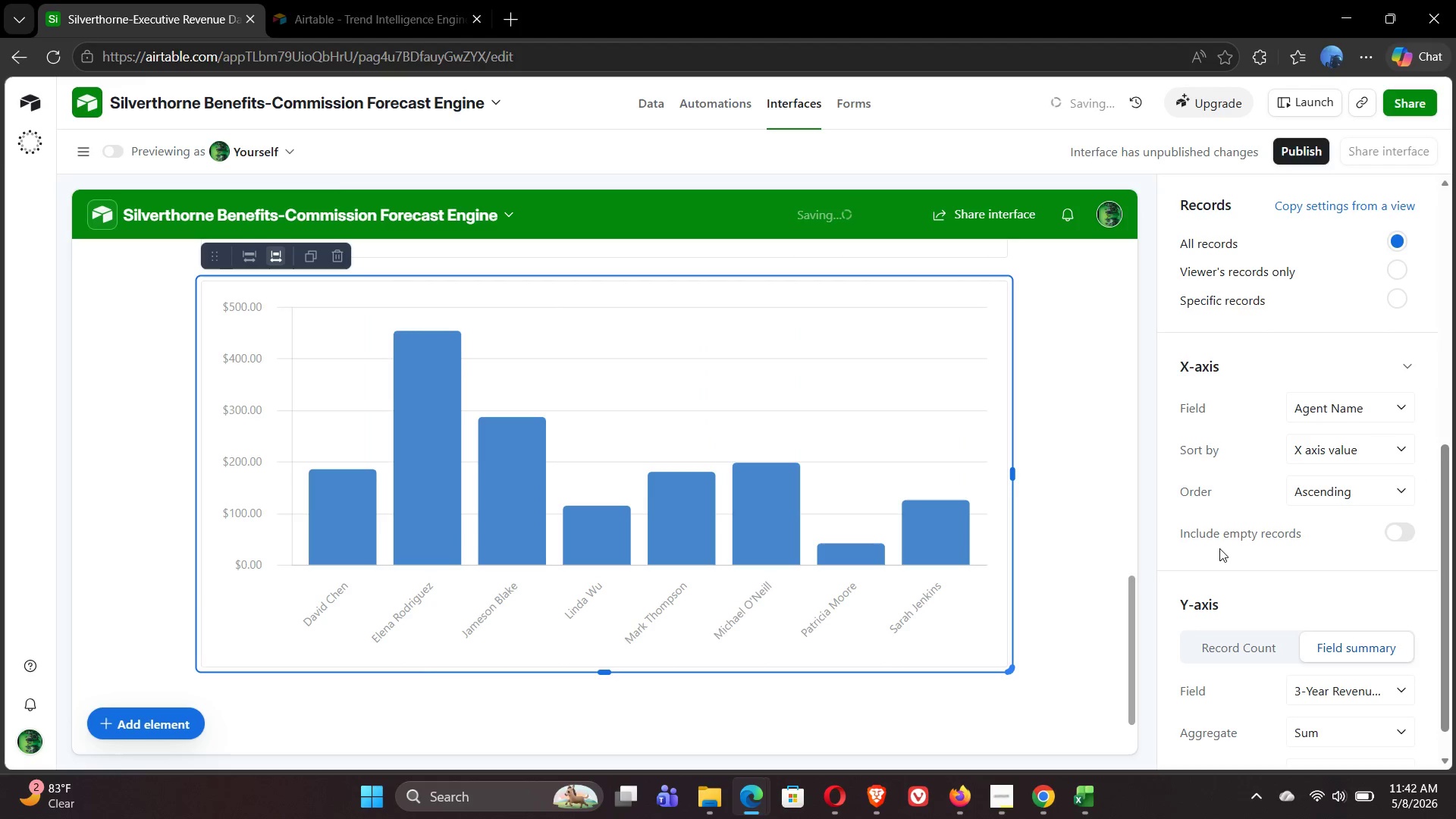 
wait(10.78)
 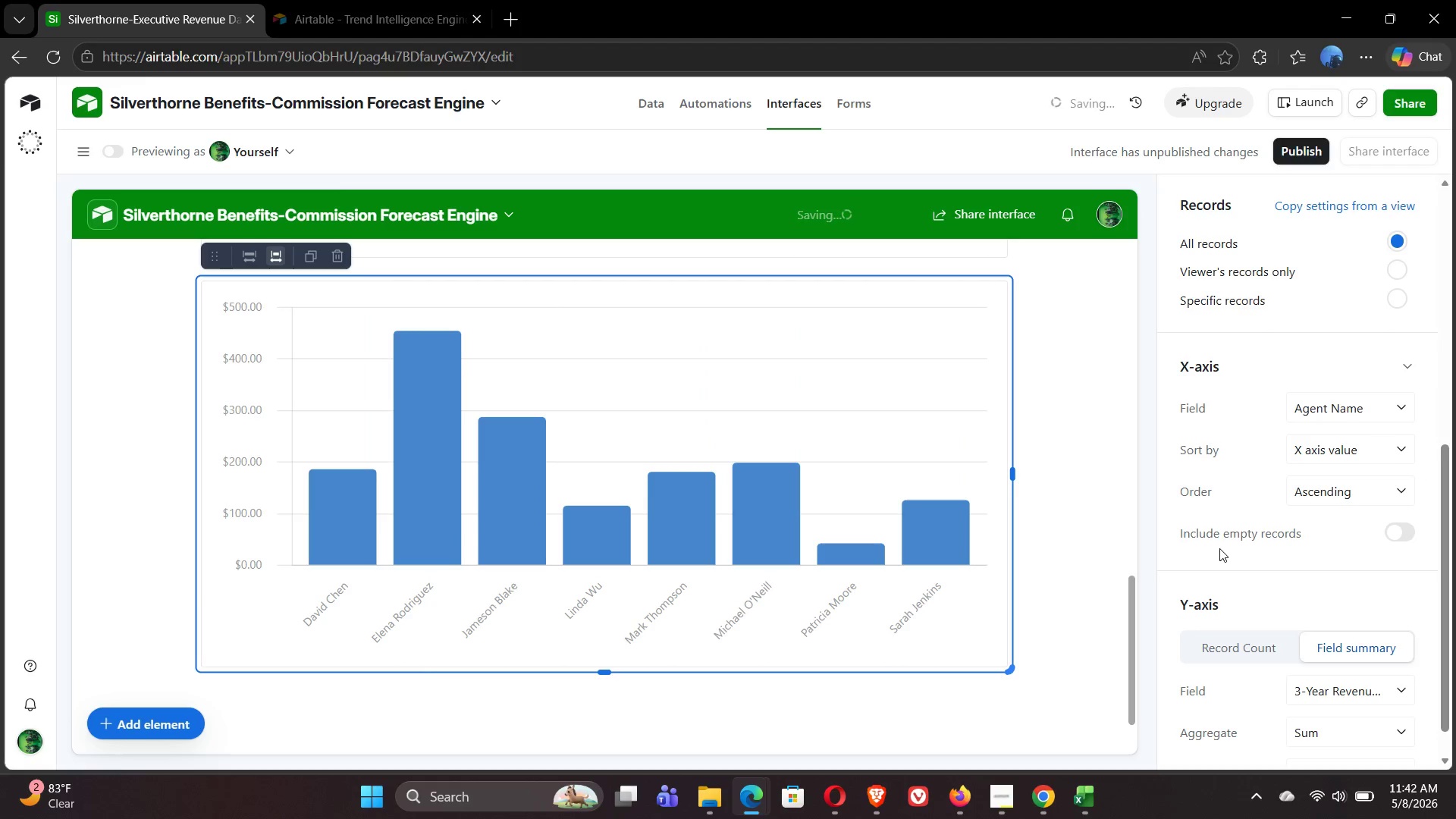 
mouse_move([1281, 337])
 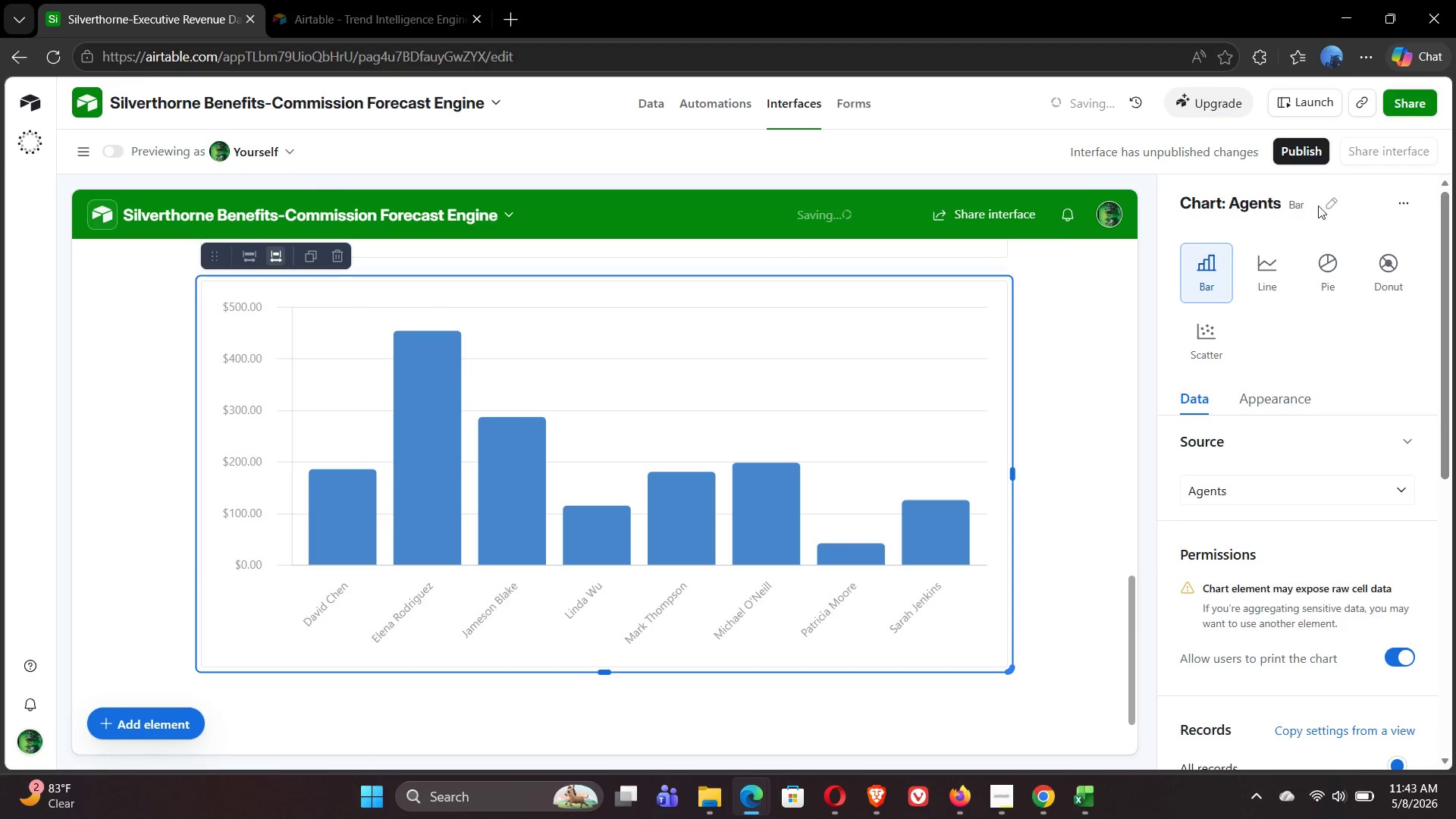 
left_click([1324, 206])
 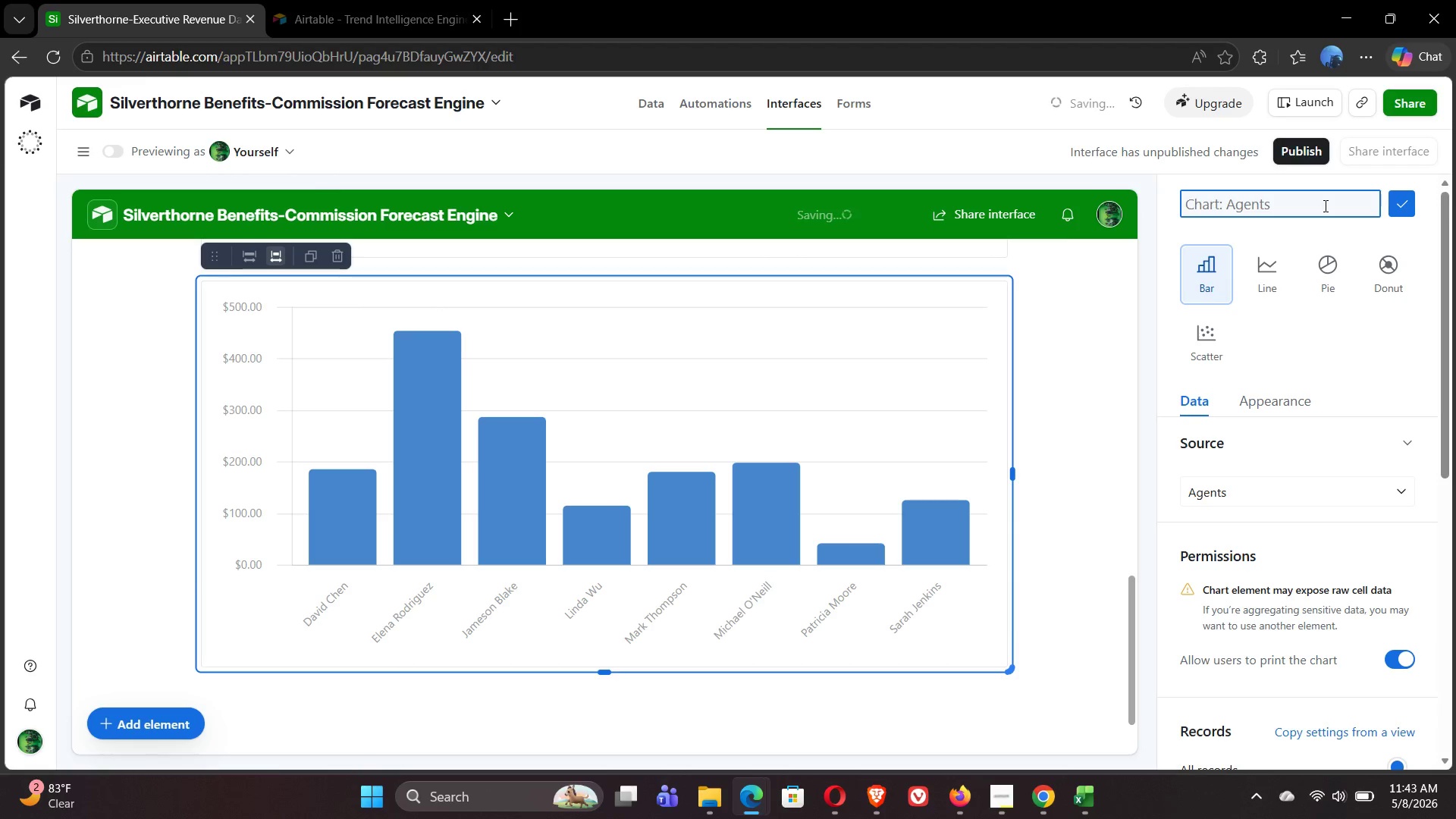 
wait(7.12)
 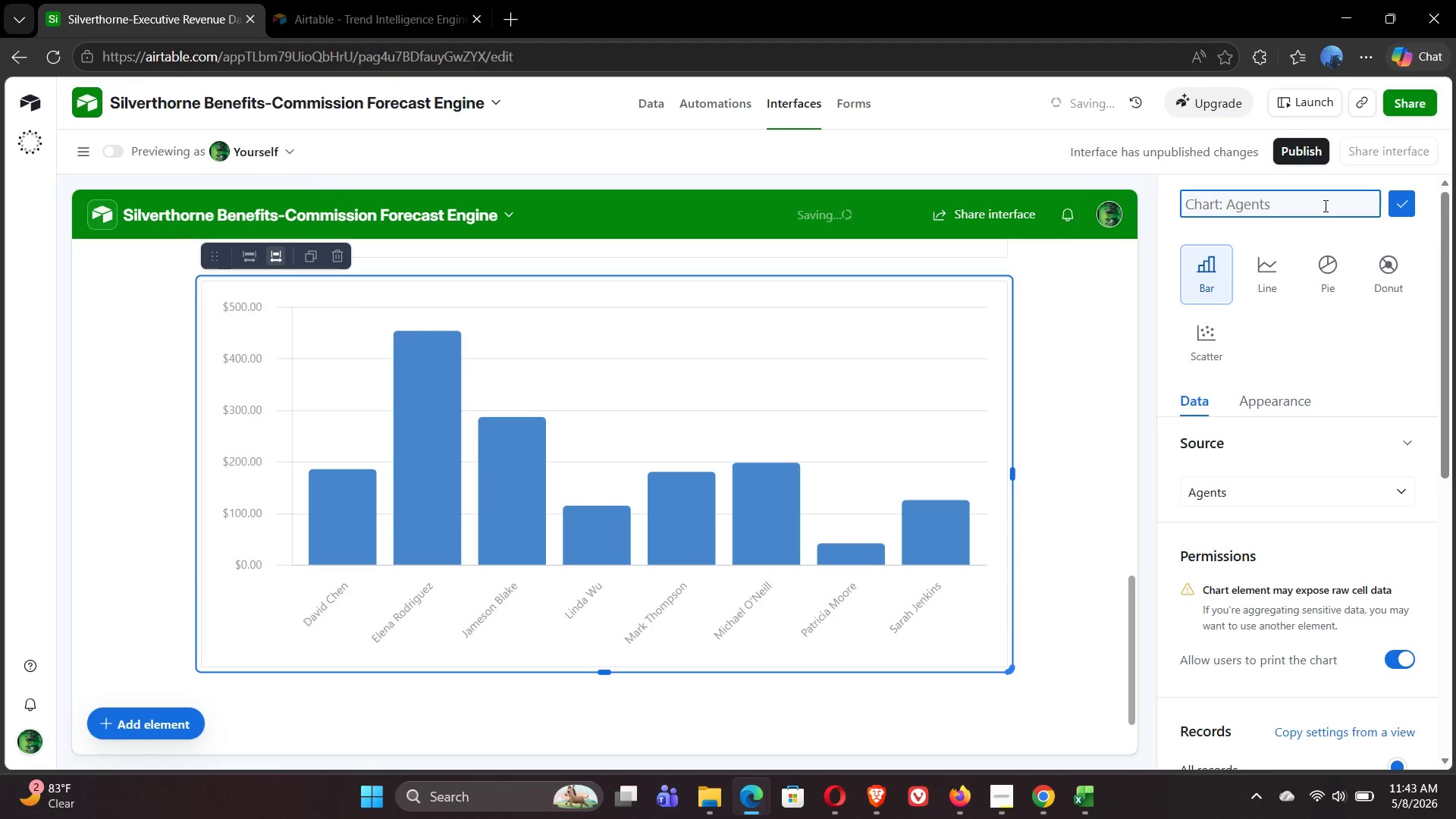 
type(36-)
 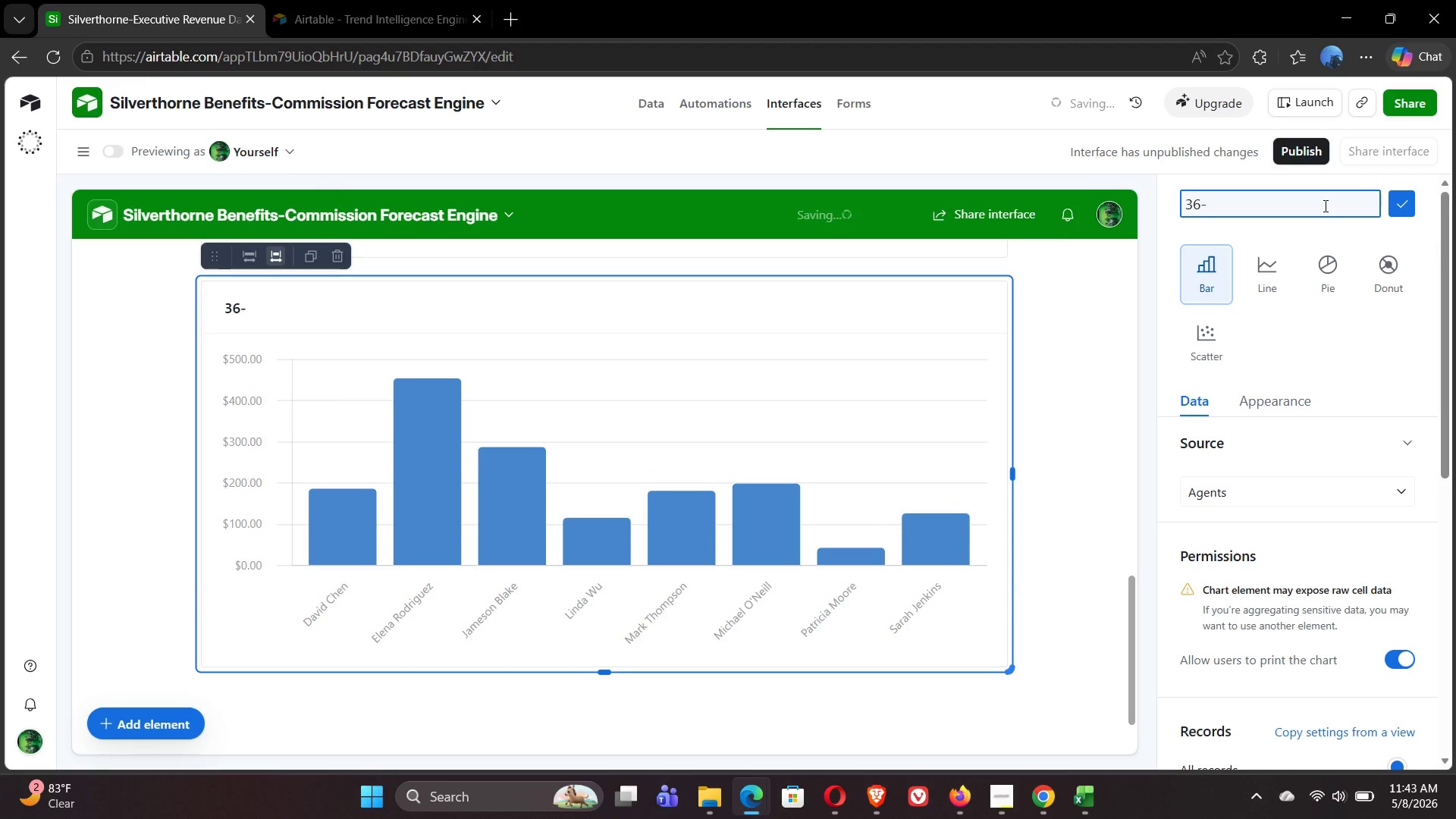 
key(Shift+ArrowUp)
 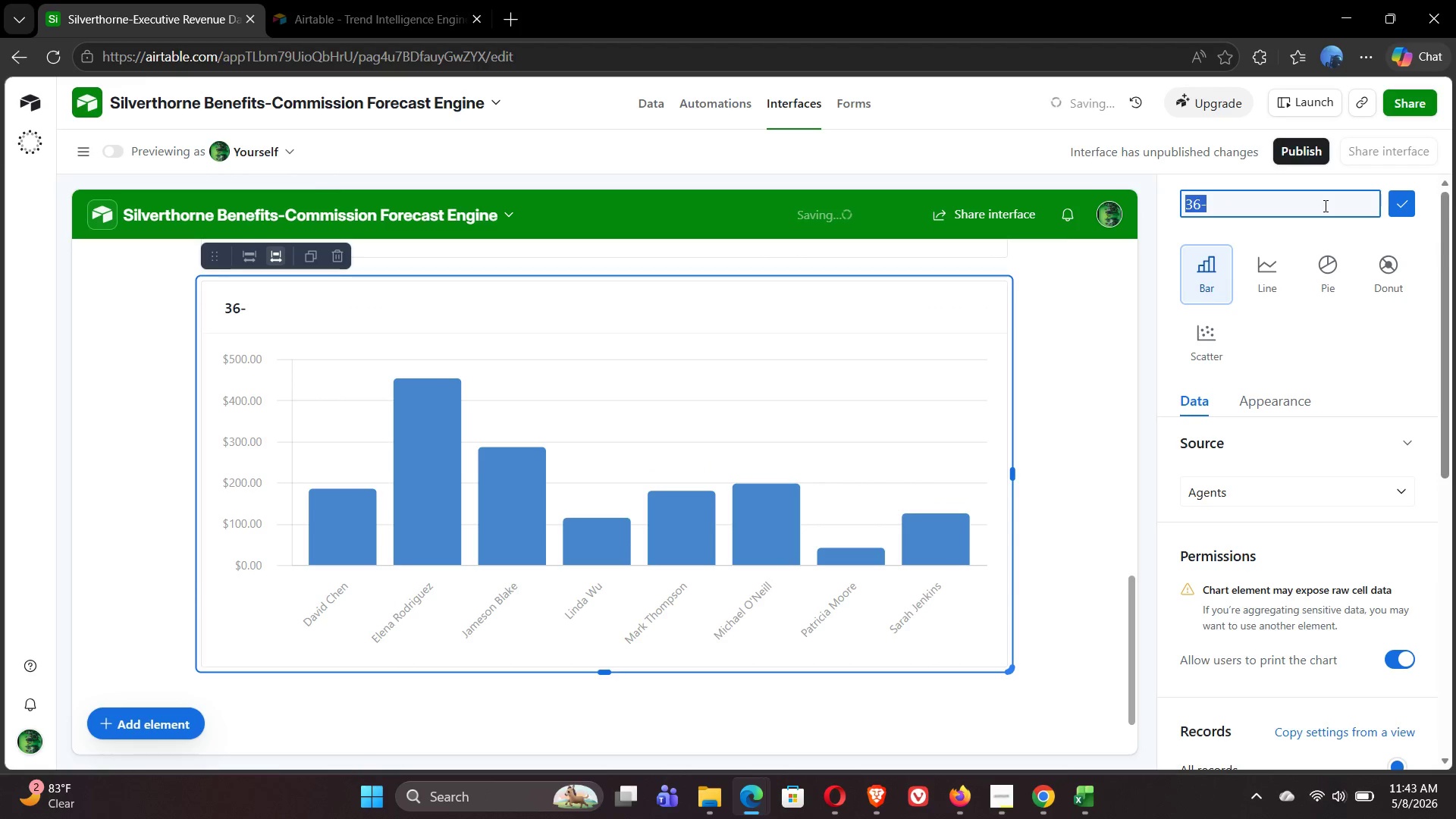 
type(M)
key(Backspace)
type(36- Month)
 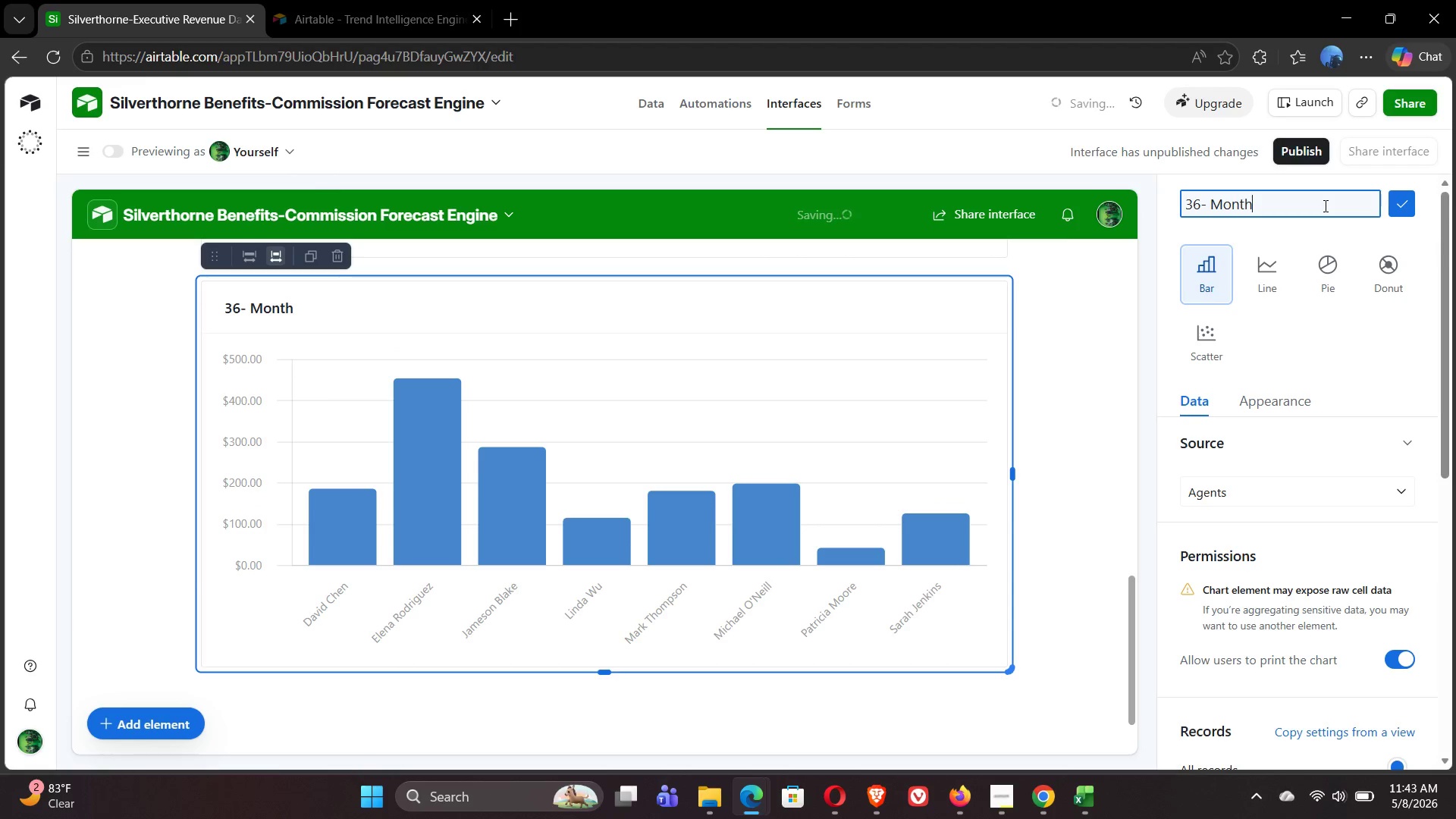 
type( Revenue )
 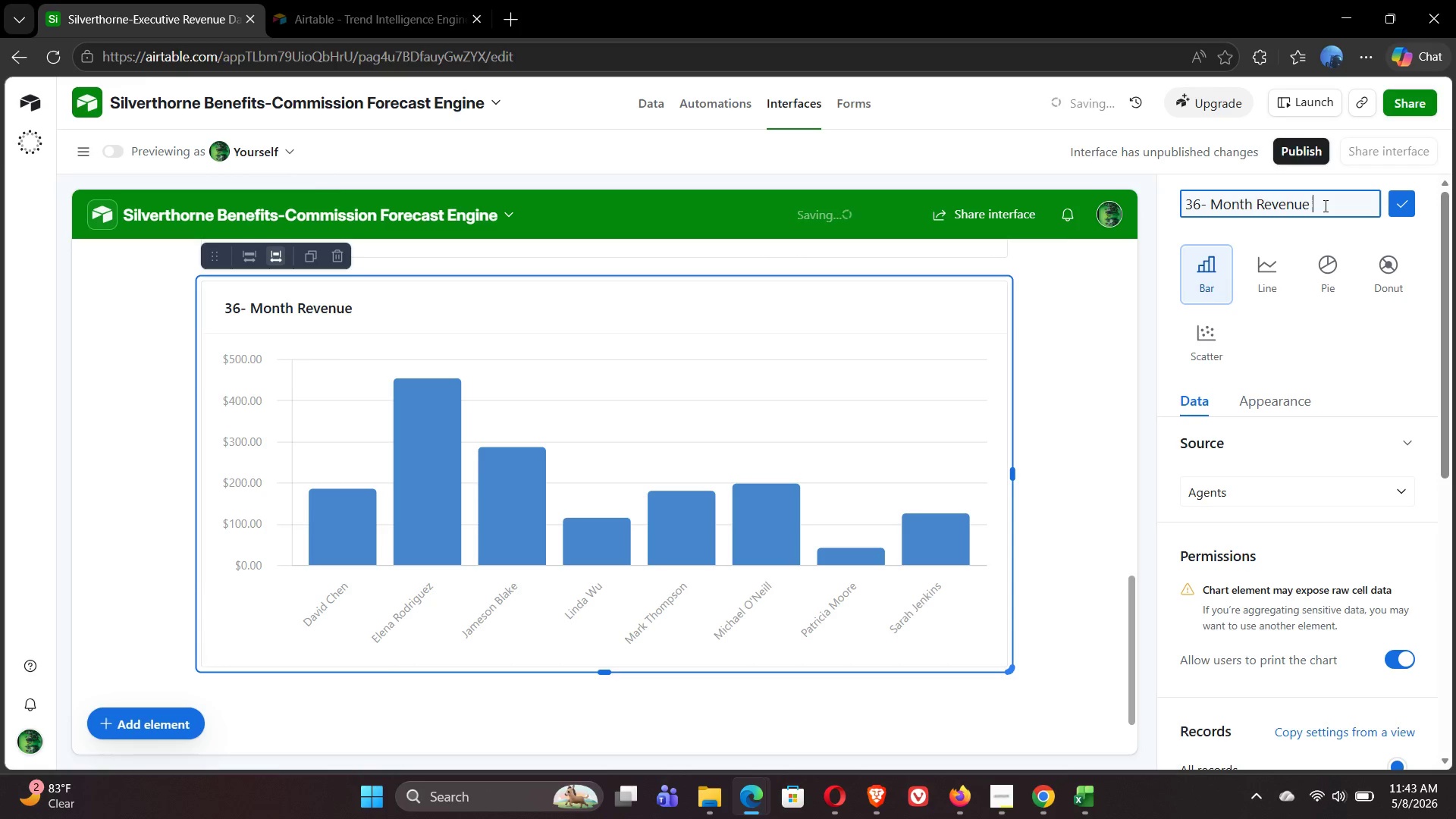 
type(Forecast by Agent)
 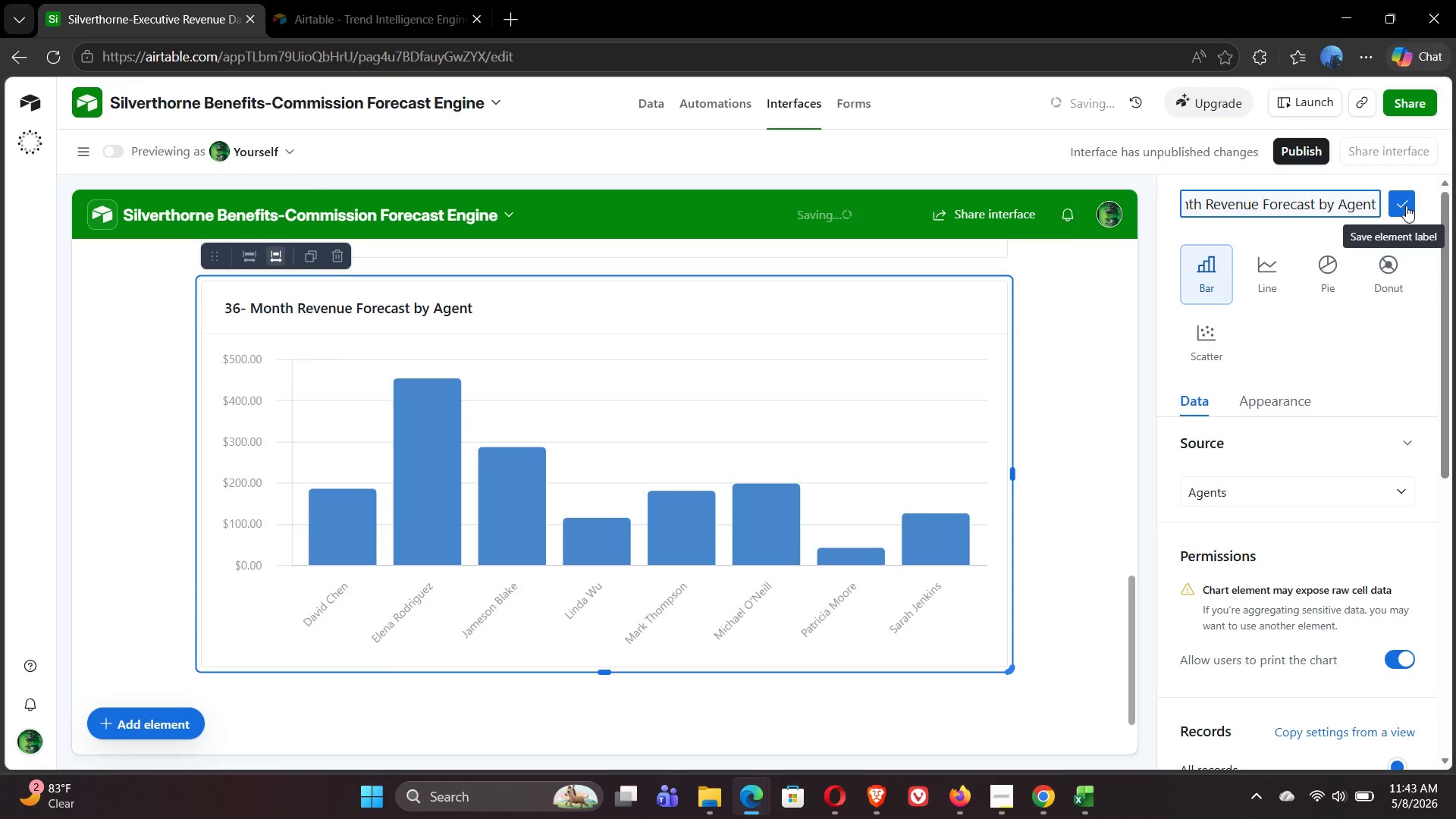 
left_click([1406, 206])
 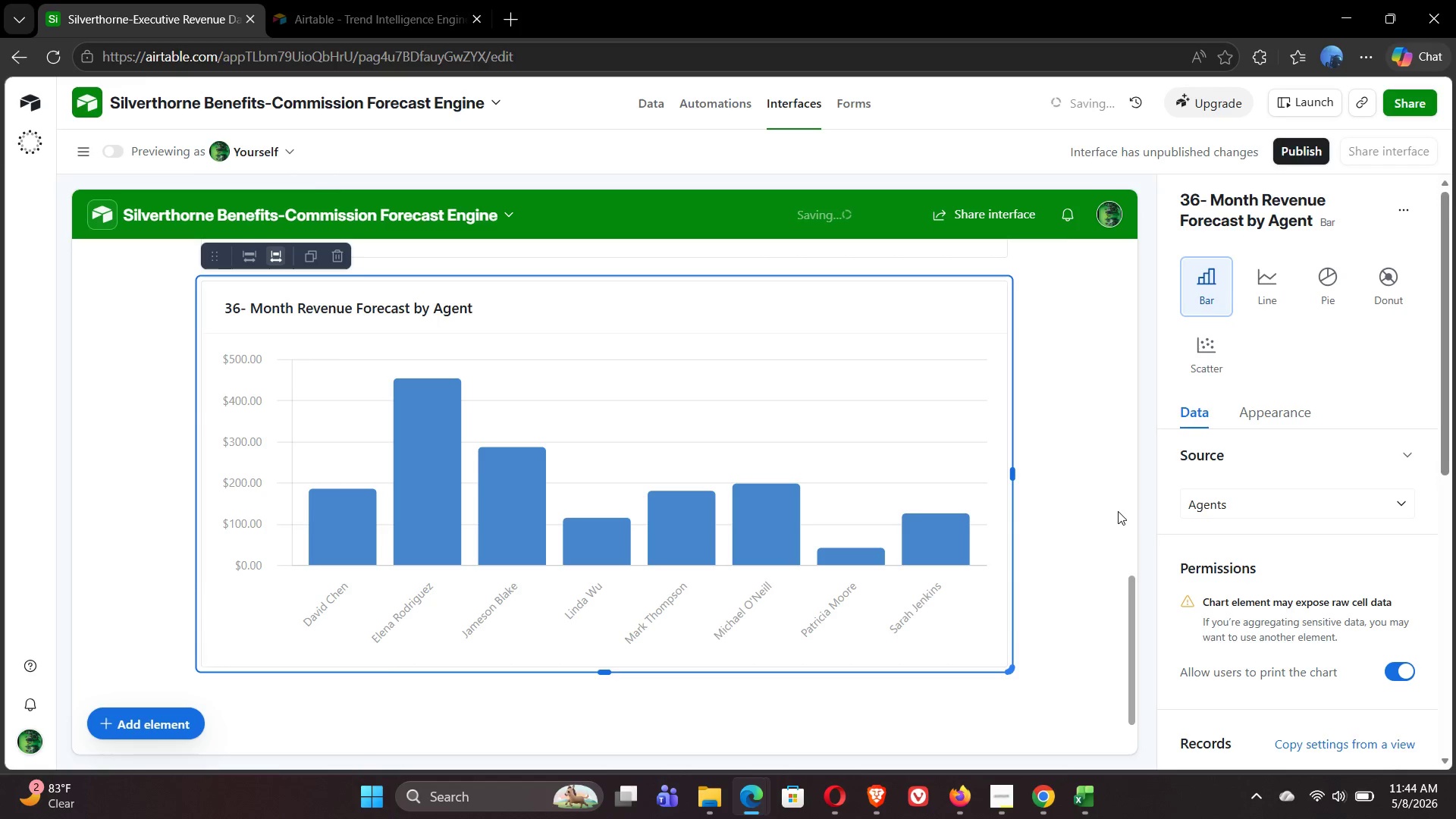 
wait(38.22)
 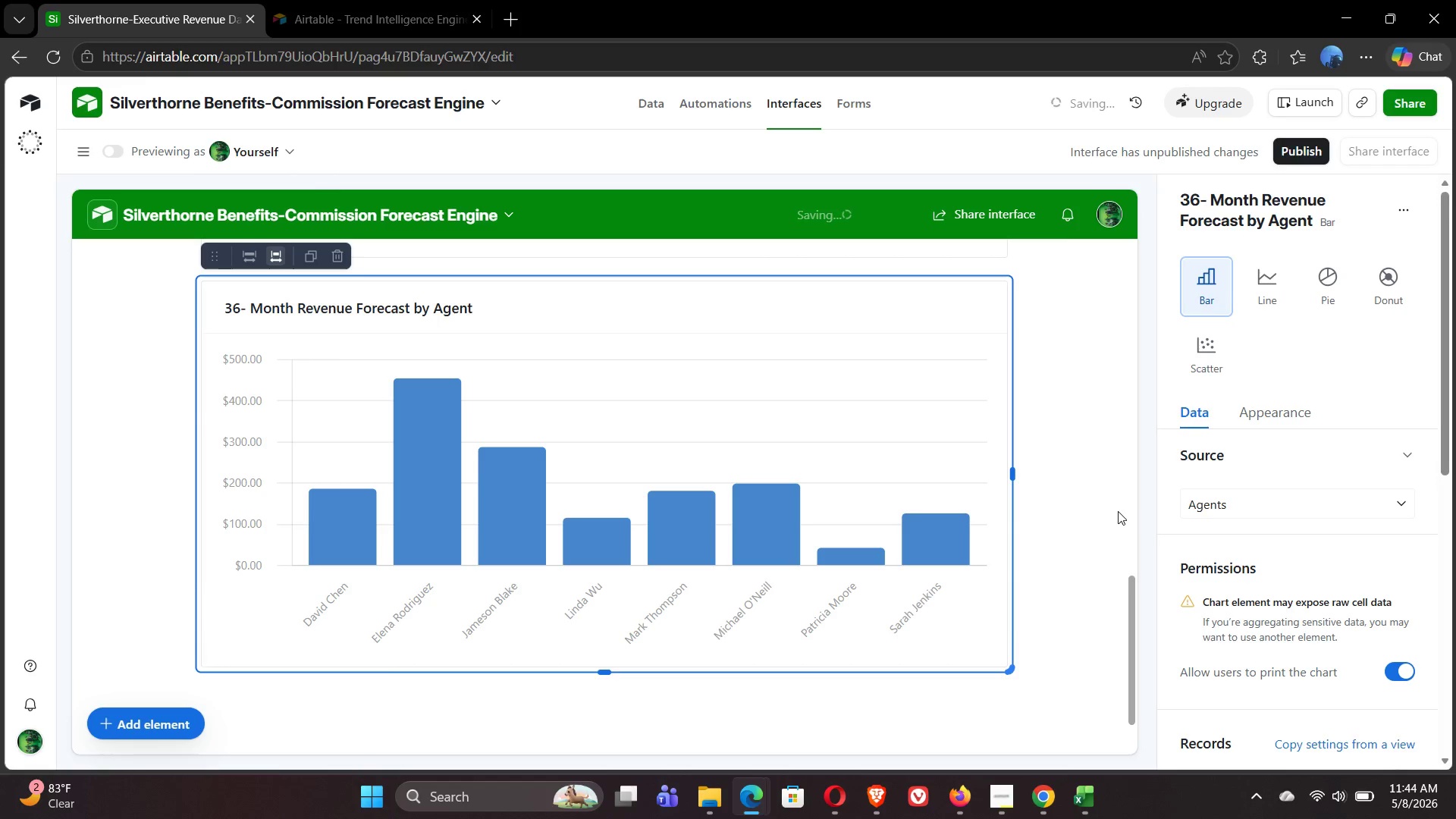 
left_click([290, 680])
 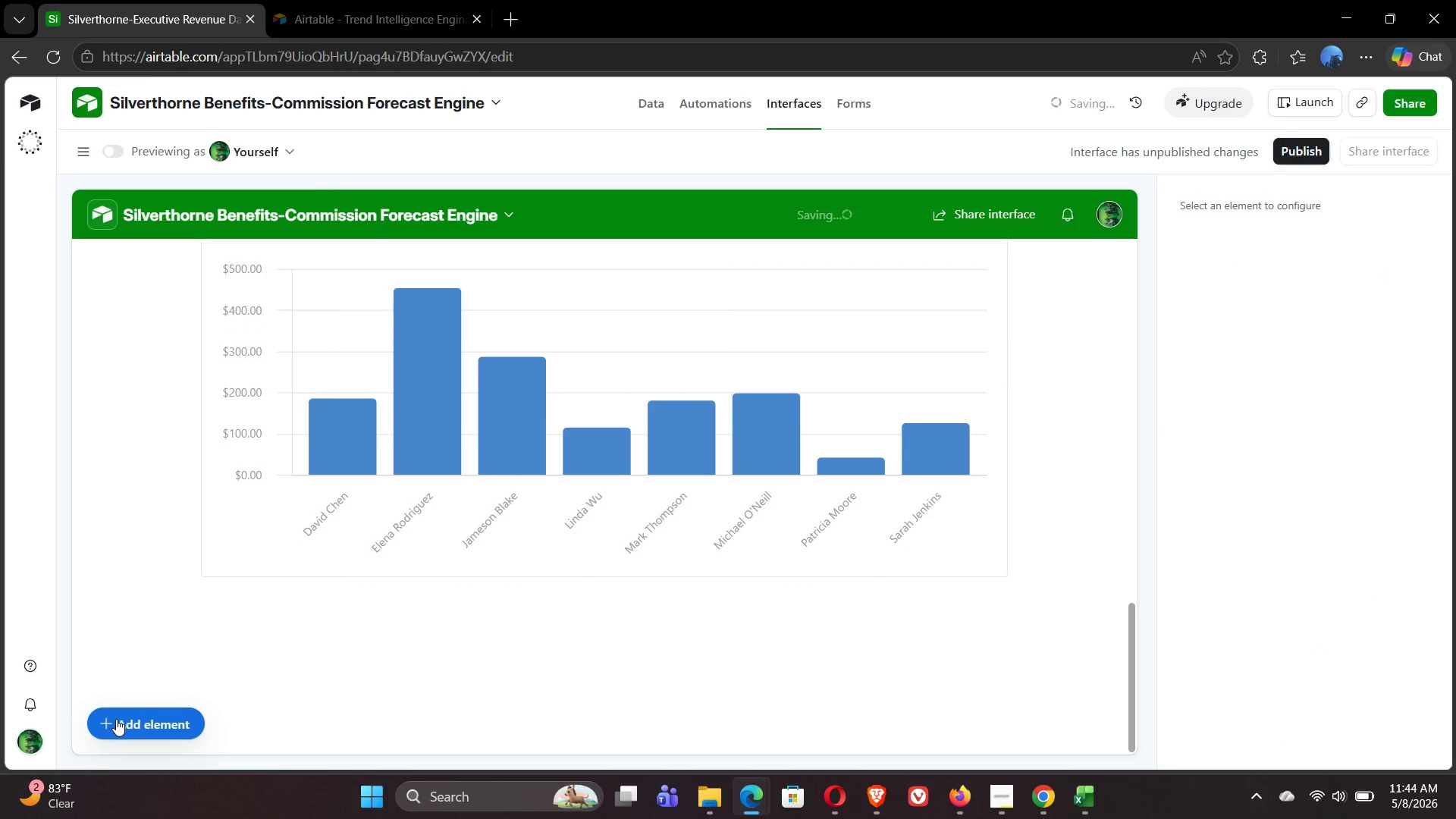 
left_click([109, 720])
 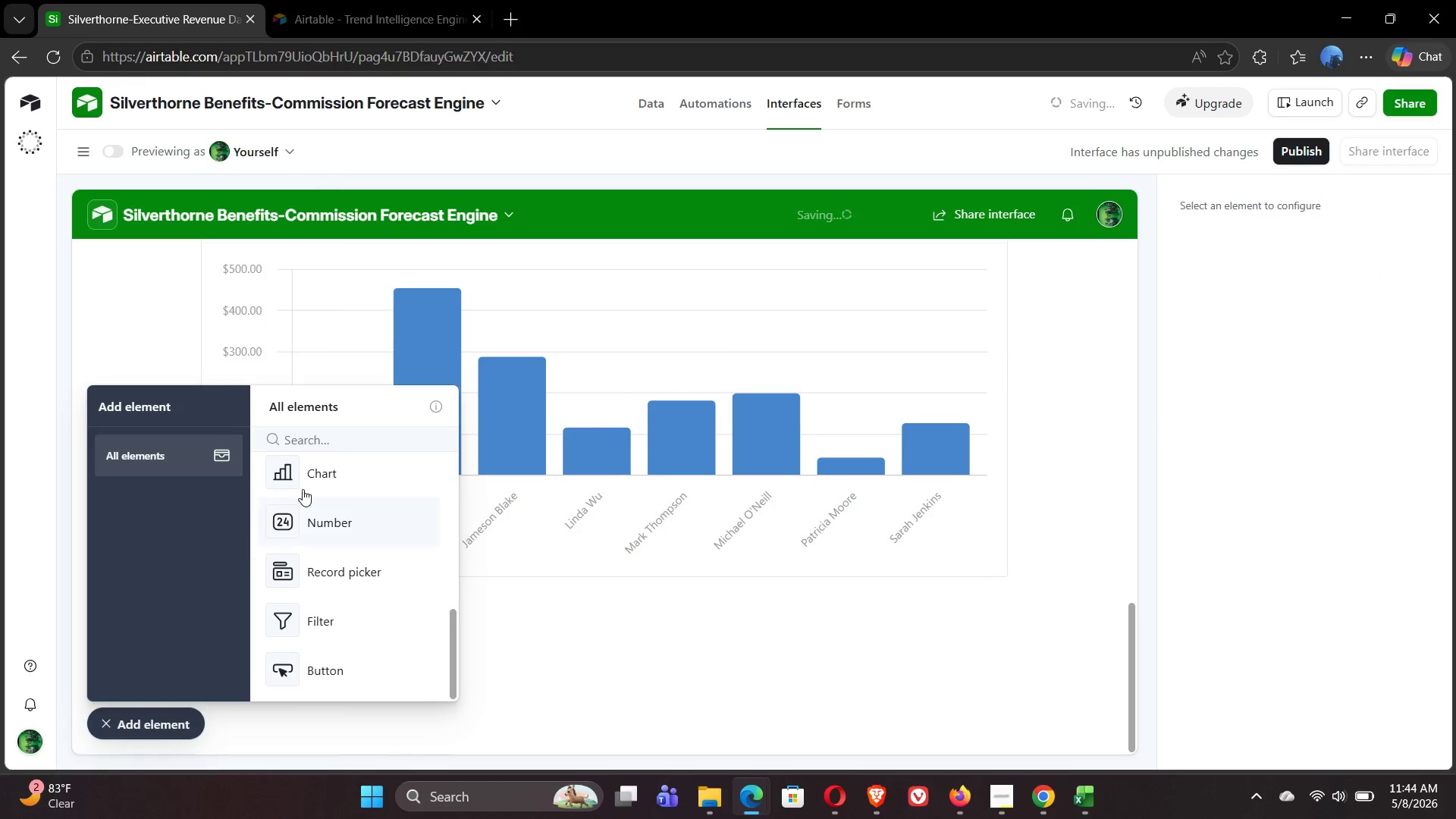 
left_click([329, 475])
 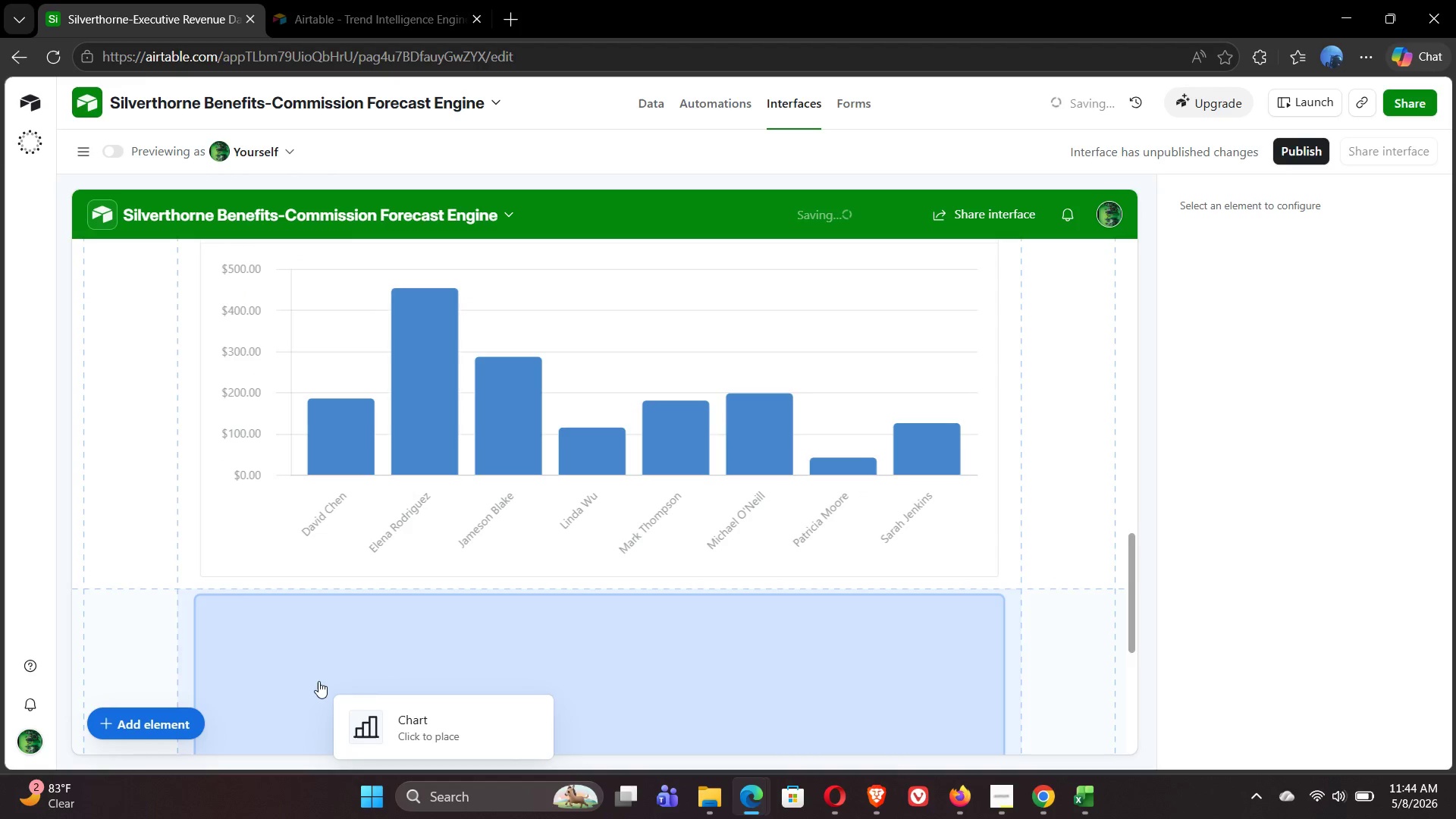 
left_click([306, 678])
 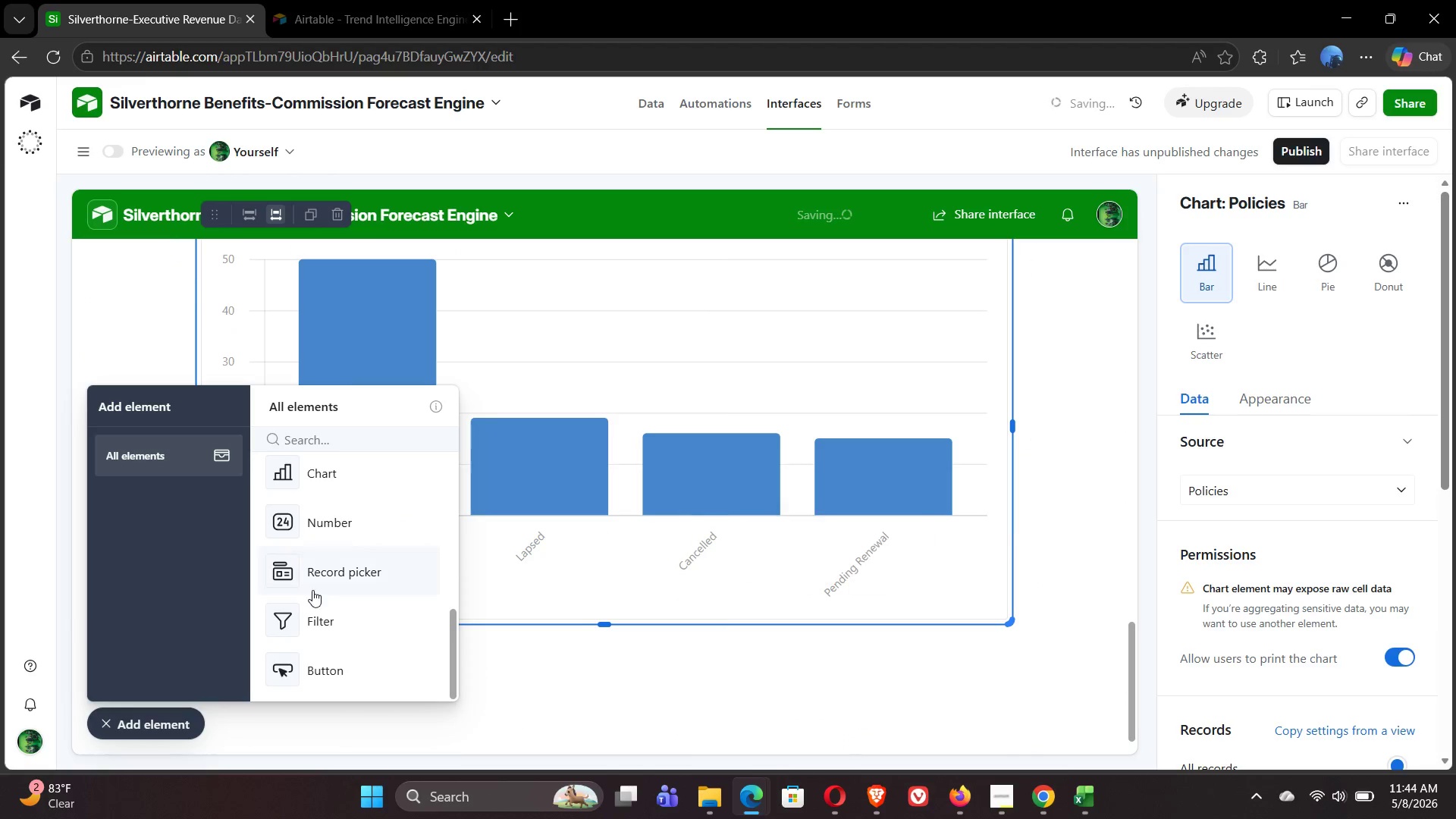 
left_click([104, 721])
 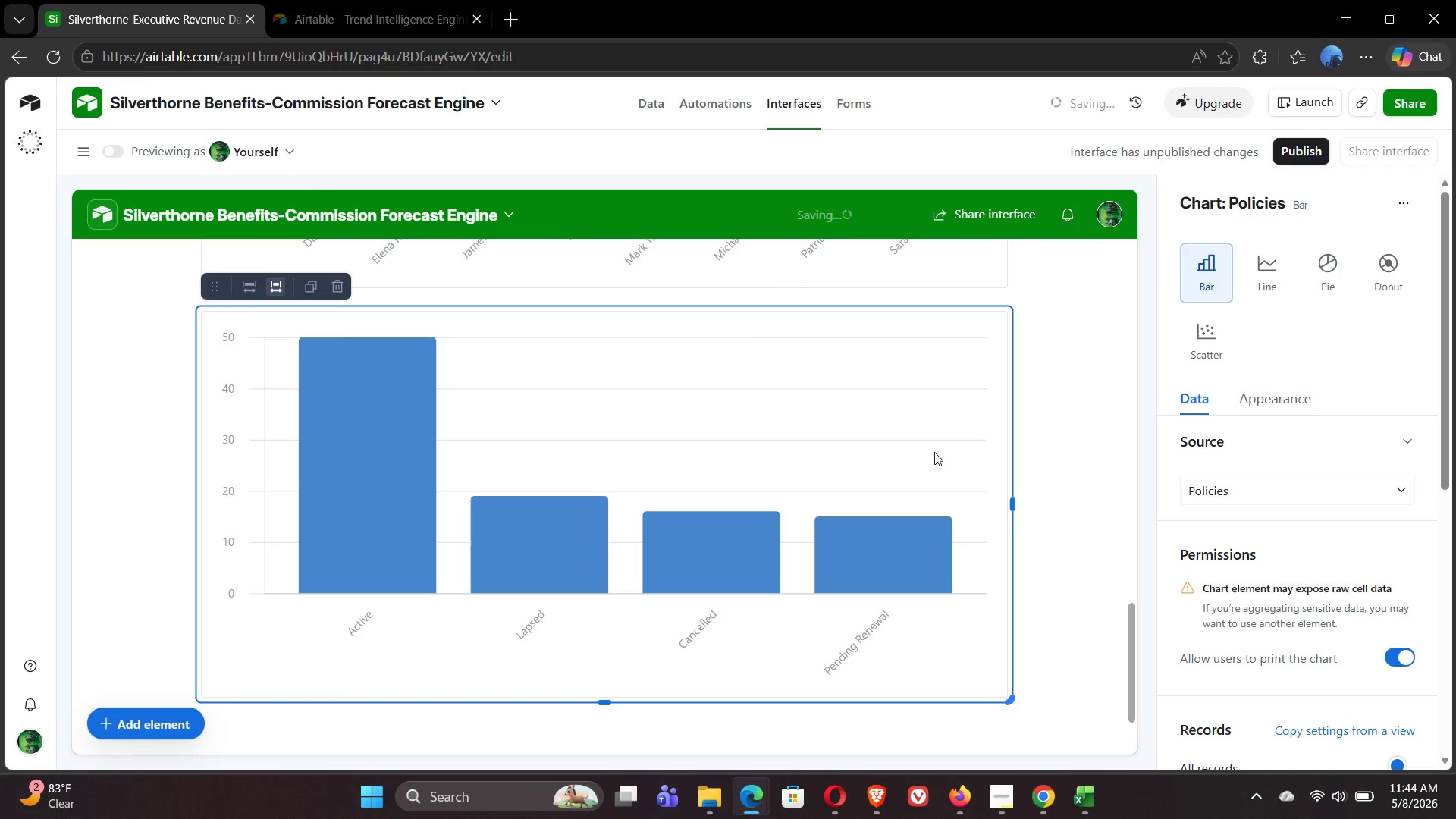 
wait(6.88)
 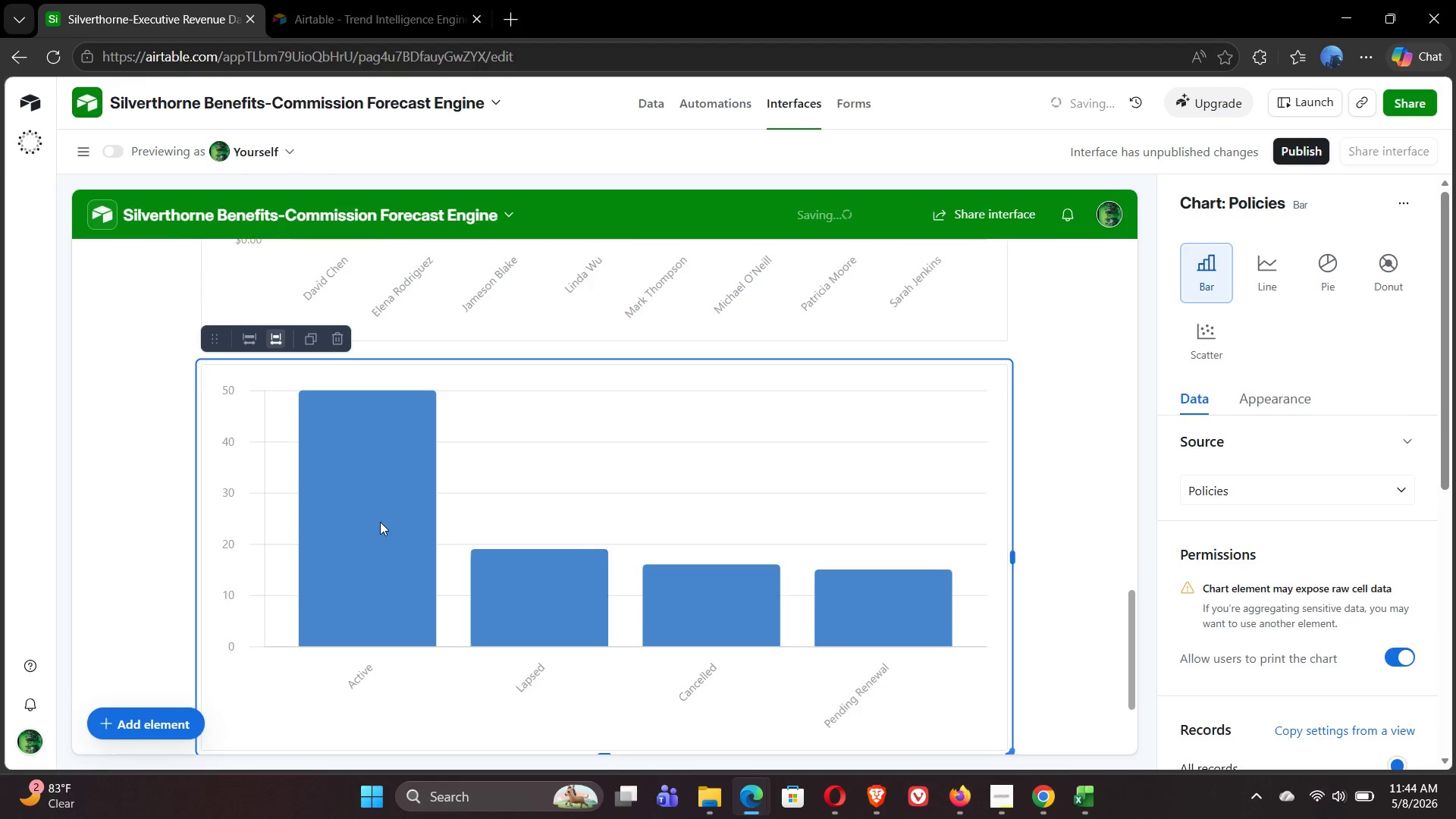 
mouse_move([1292, 544])
 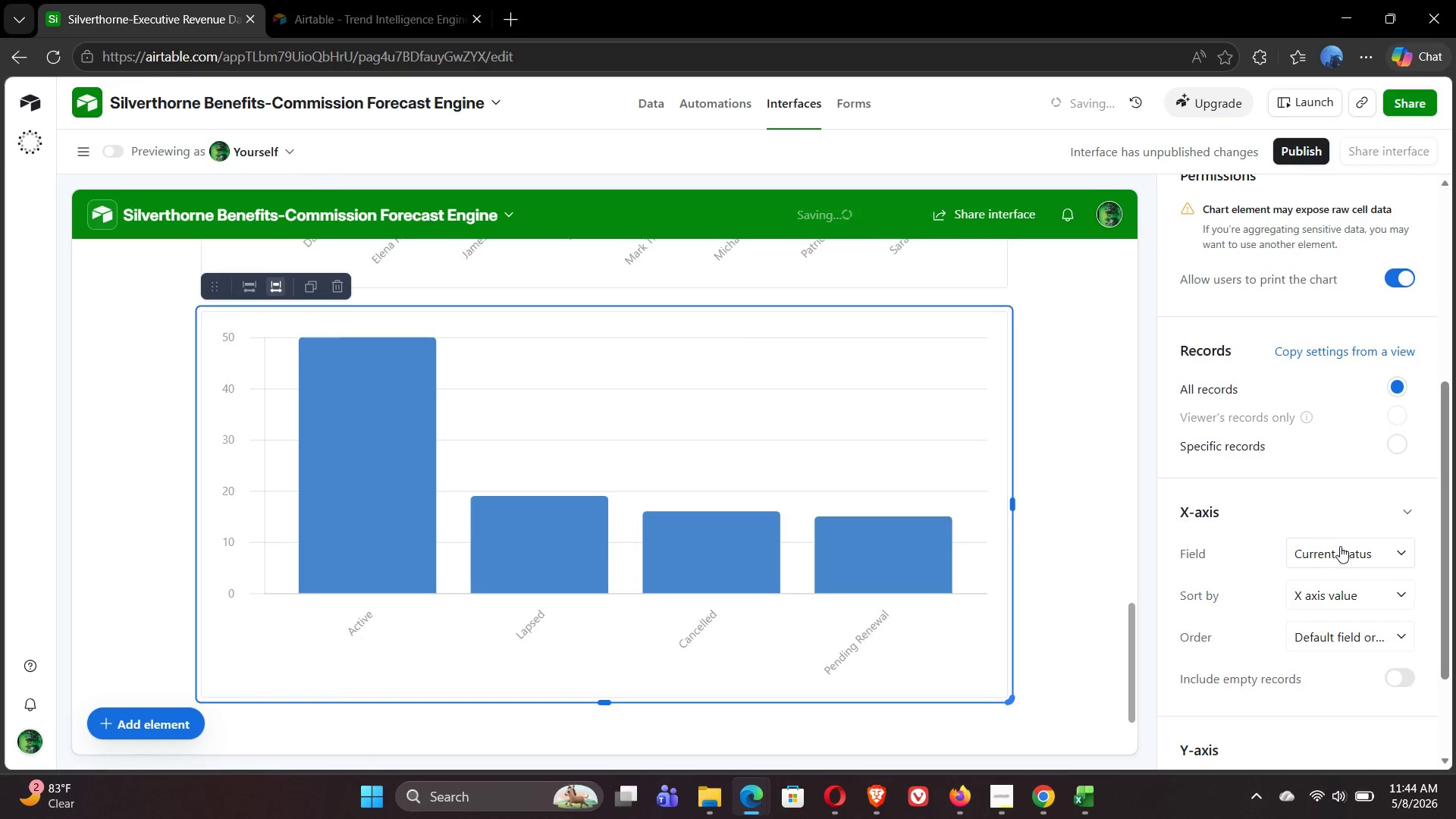 
mouse_move([1295, 588])
 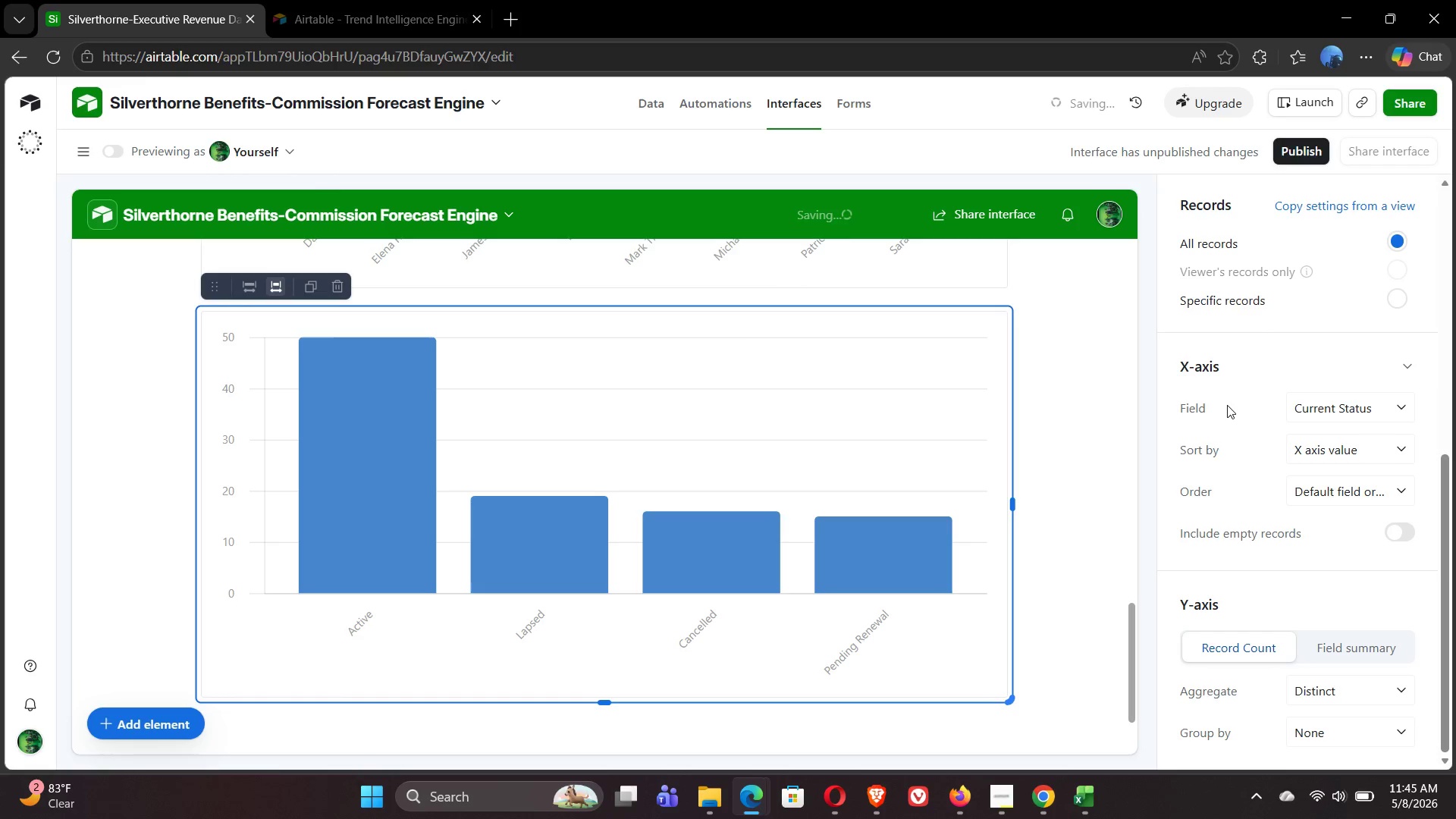 
wait(19.95)
 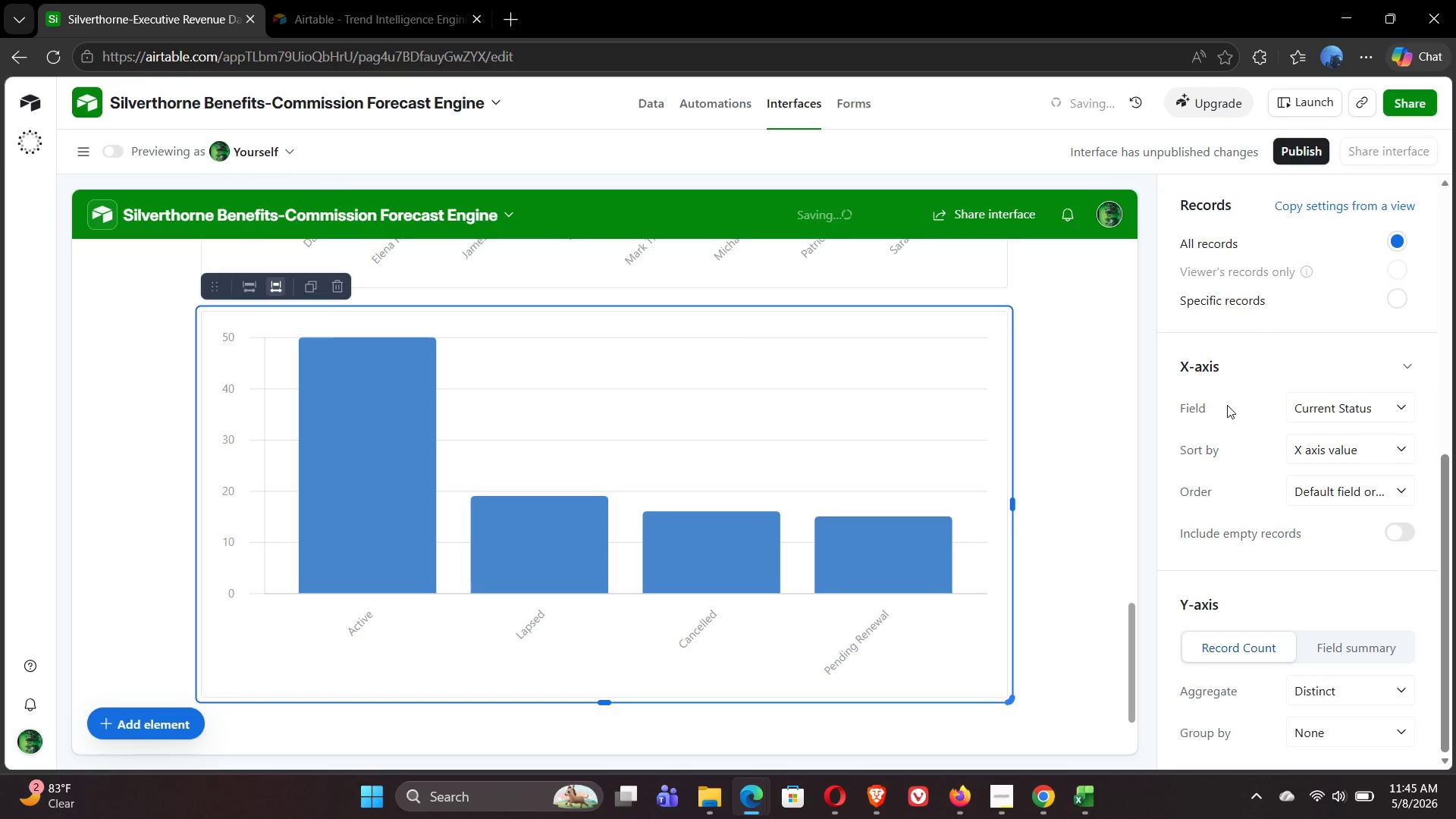 
left_click([1403, 199])
 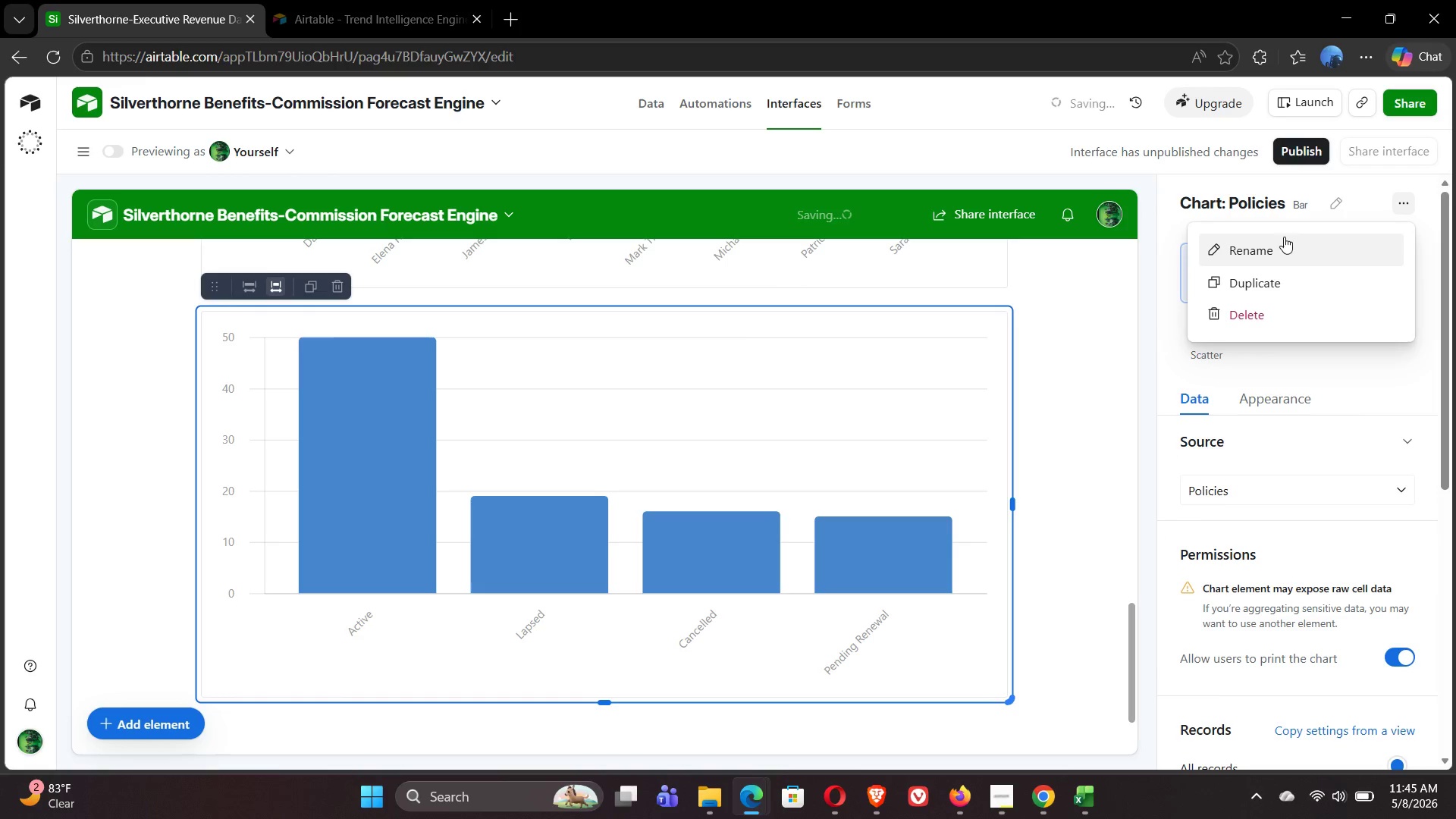 
left_click([1276, 240])
 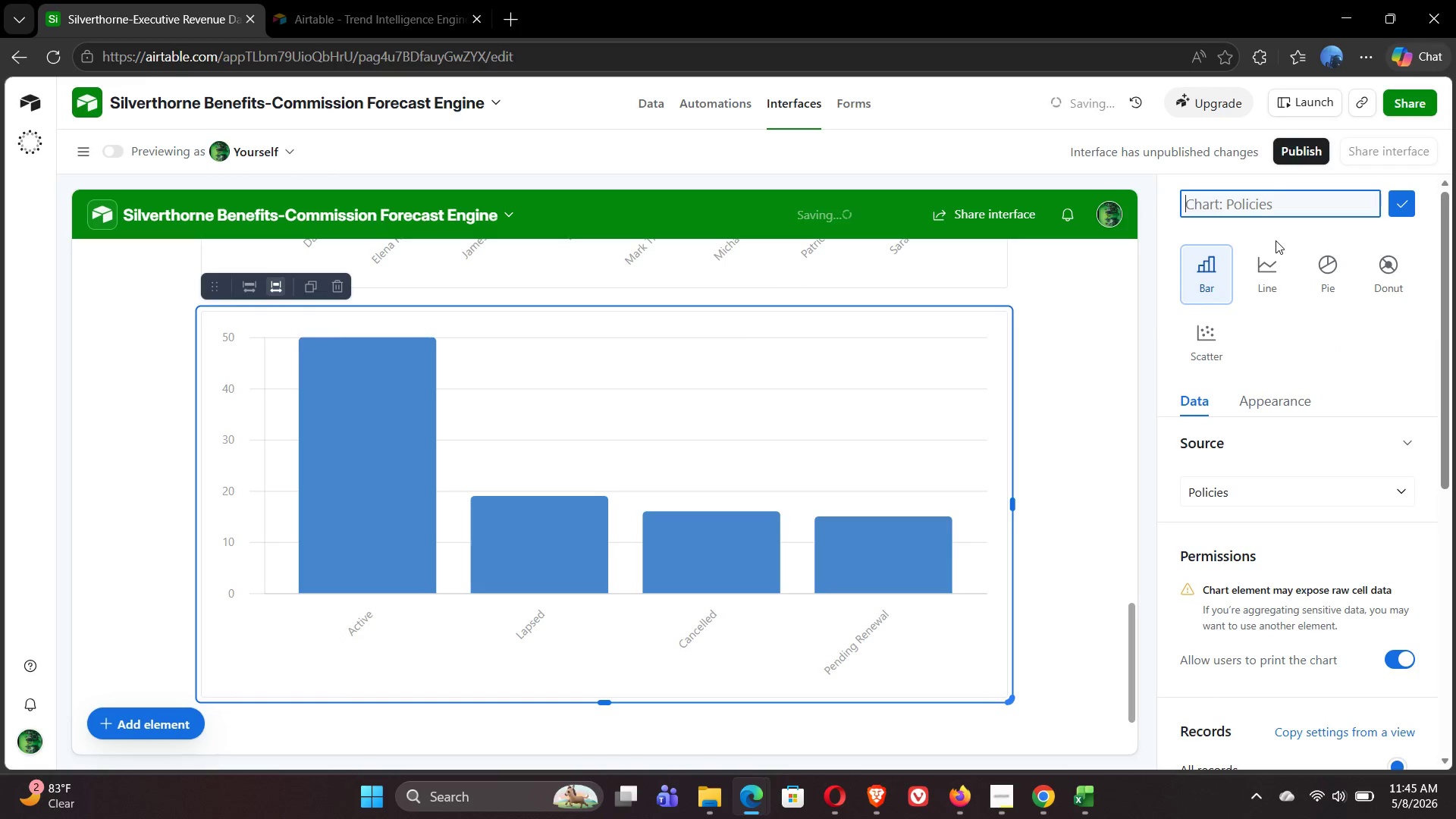 
type(Policy Portfolio Status)
 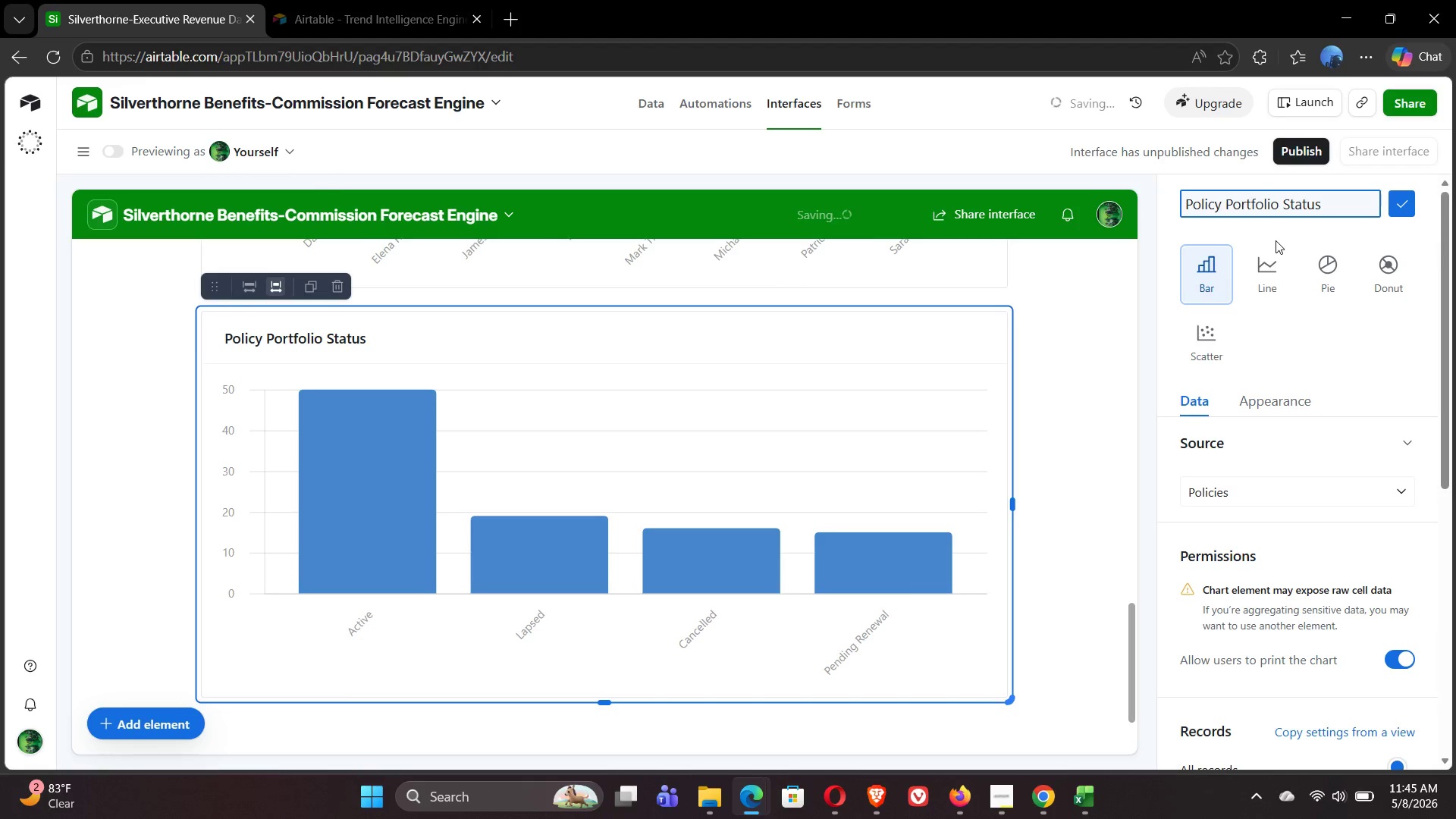 
mouse_move([1376, 209])
 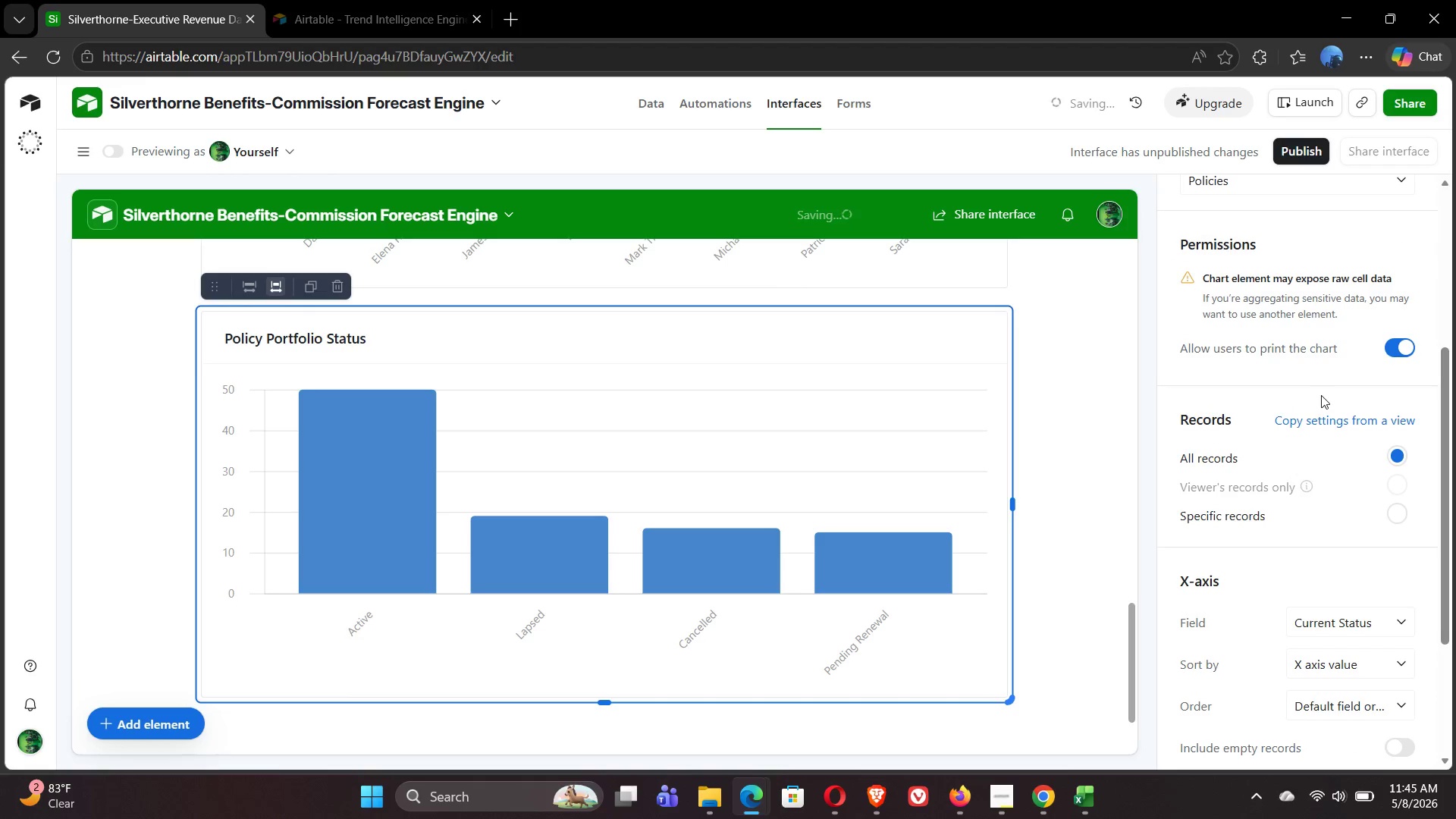 
wait(21.47)
 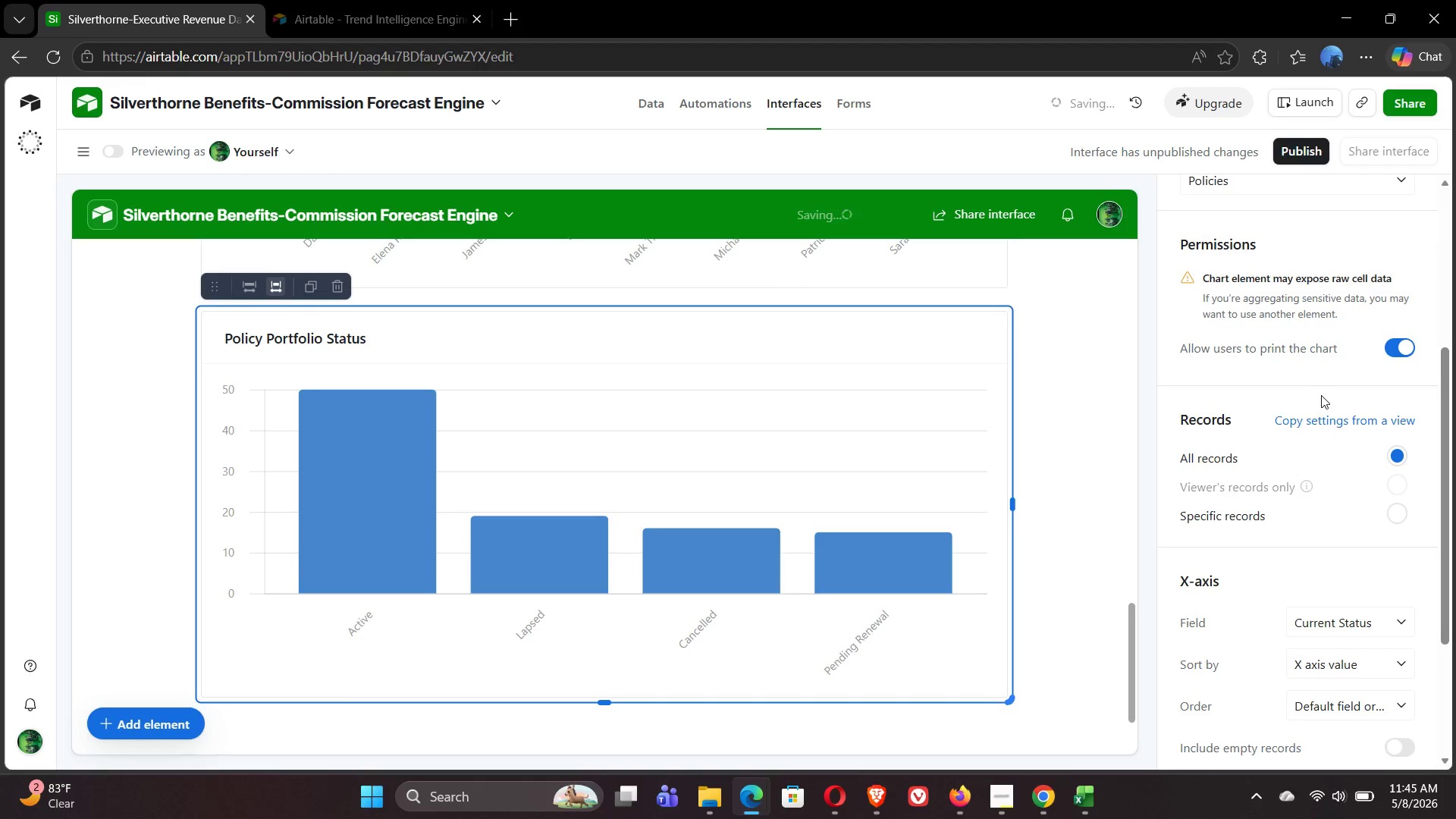 
left_click([1405, 203])
 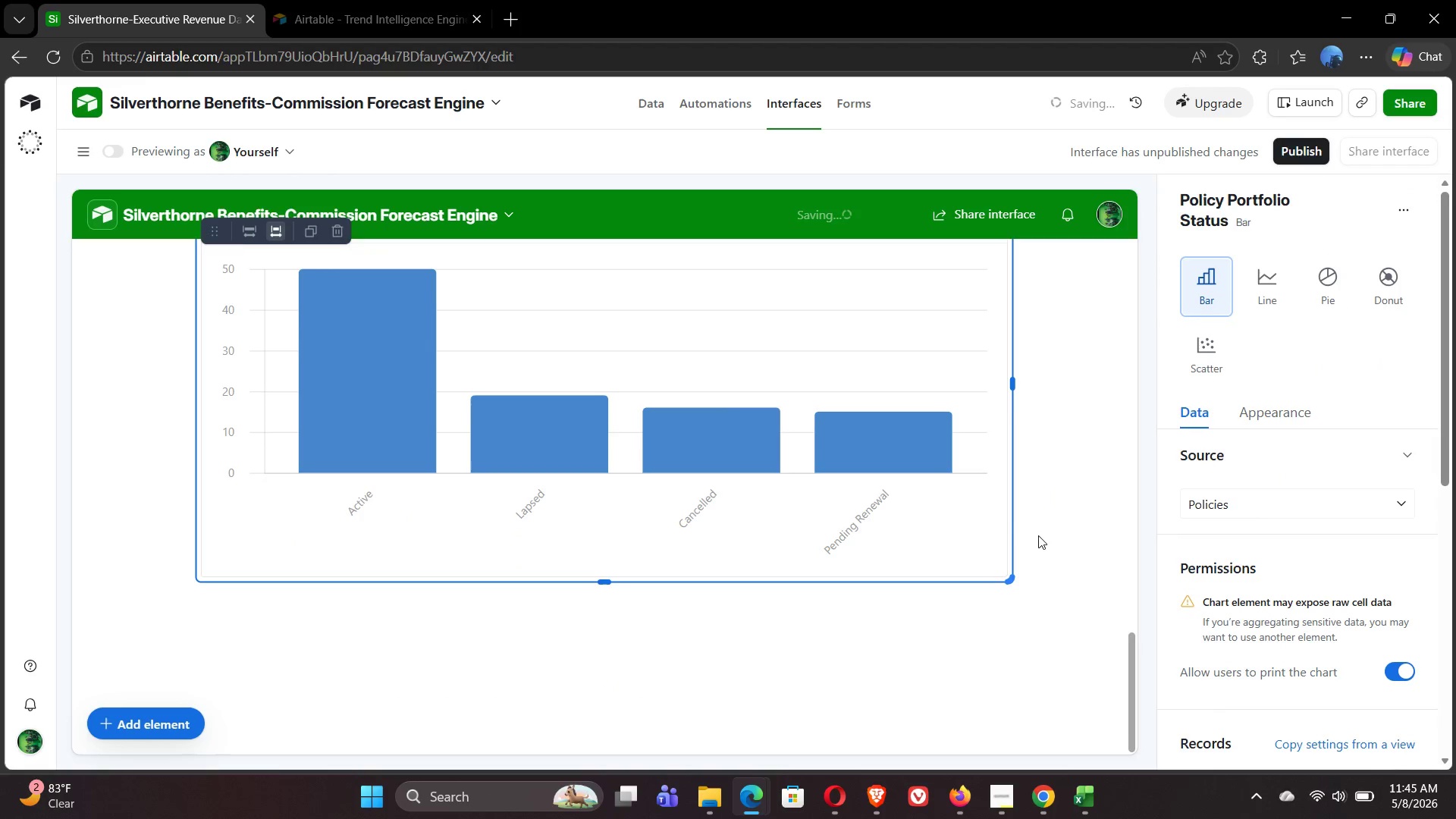 
left_click([413, 657])
 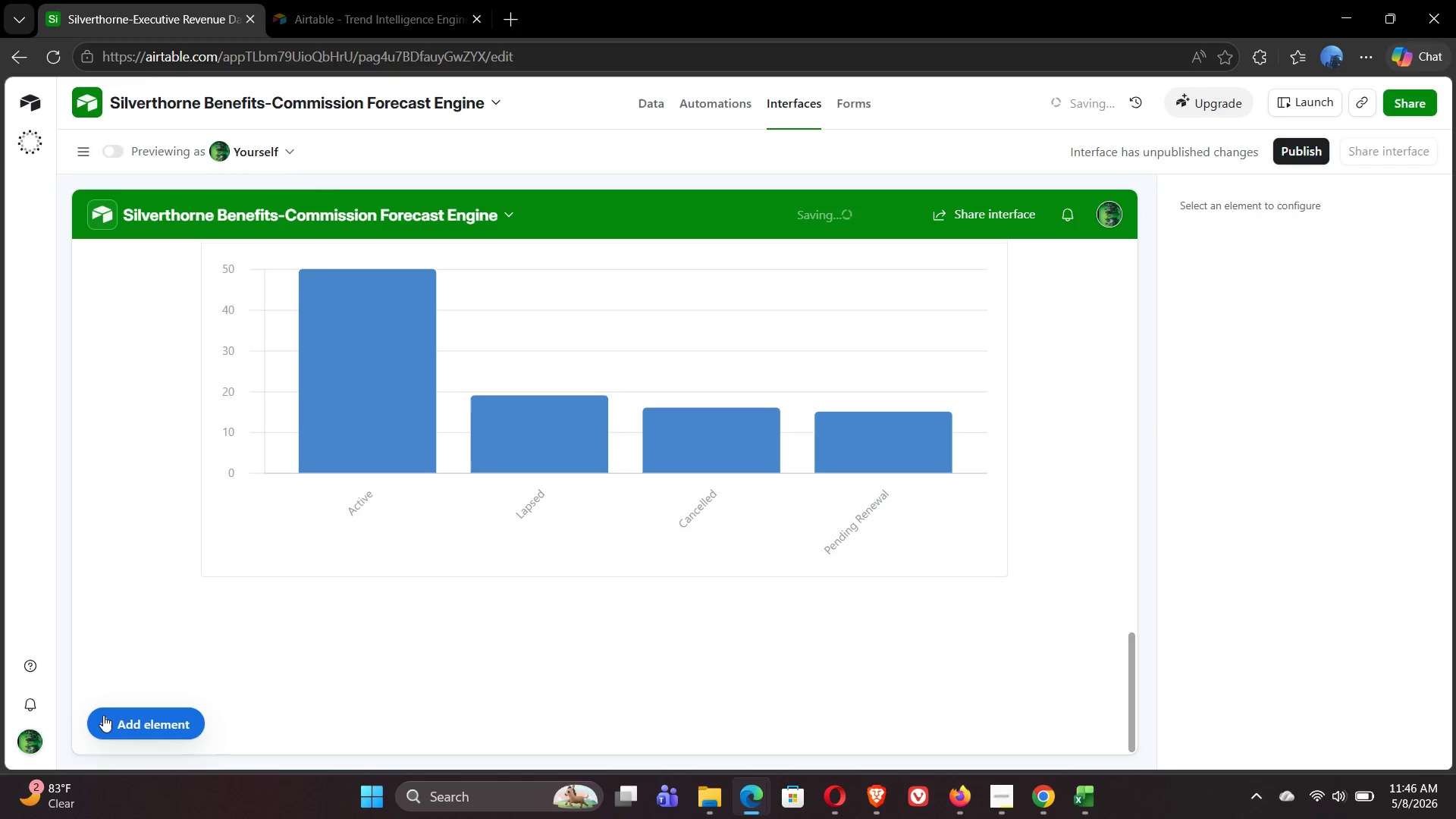 
wait(10.45)
 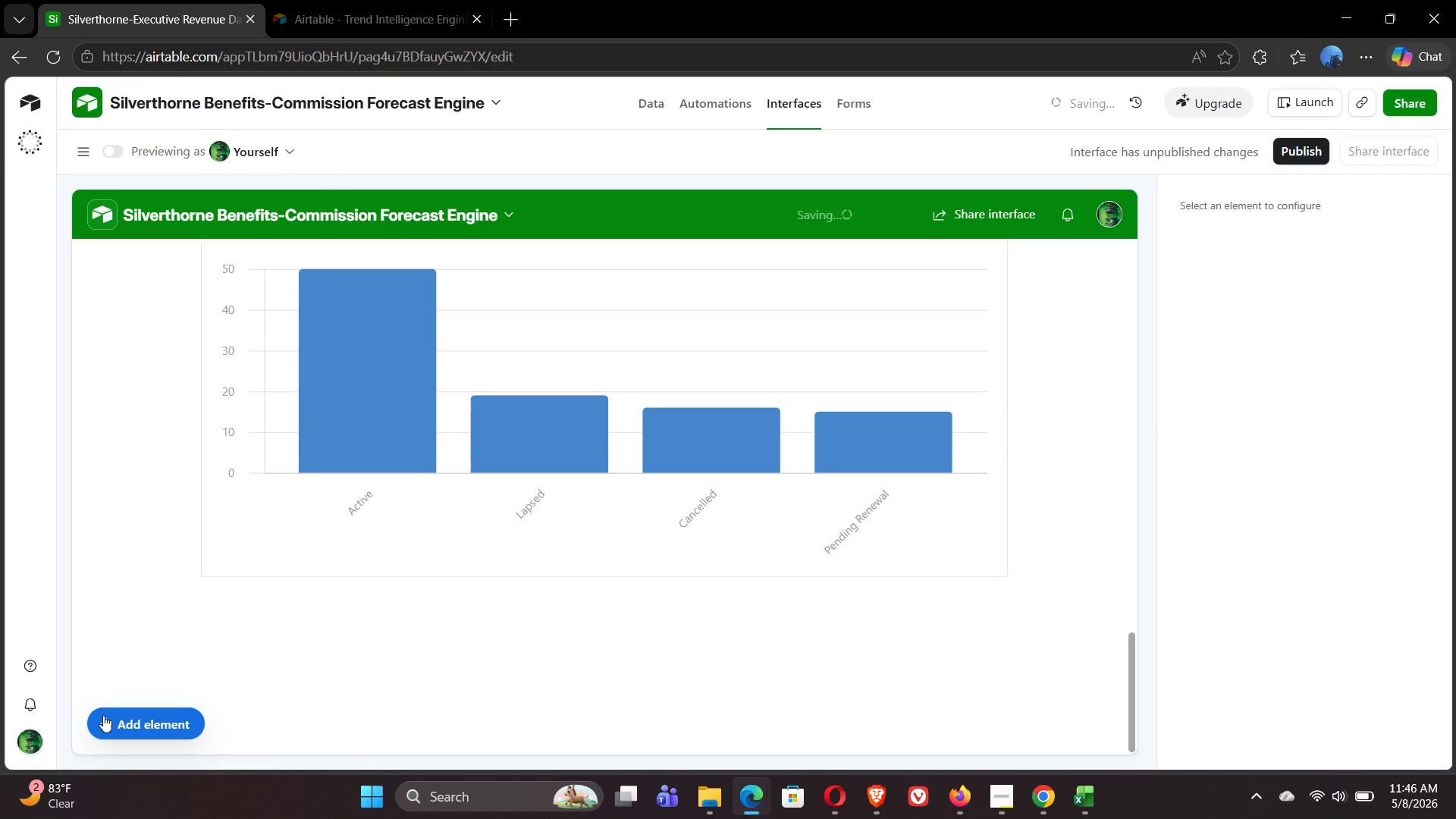 
left_click([103, 723])
 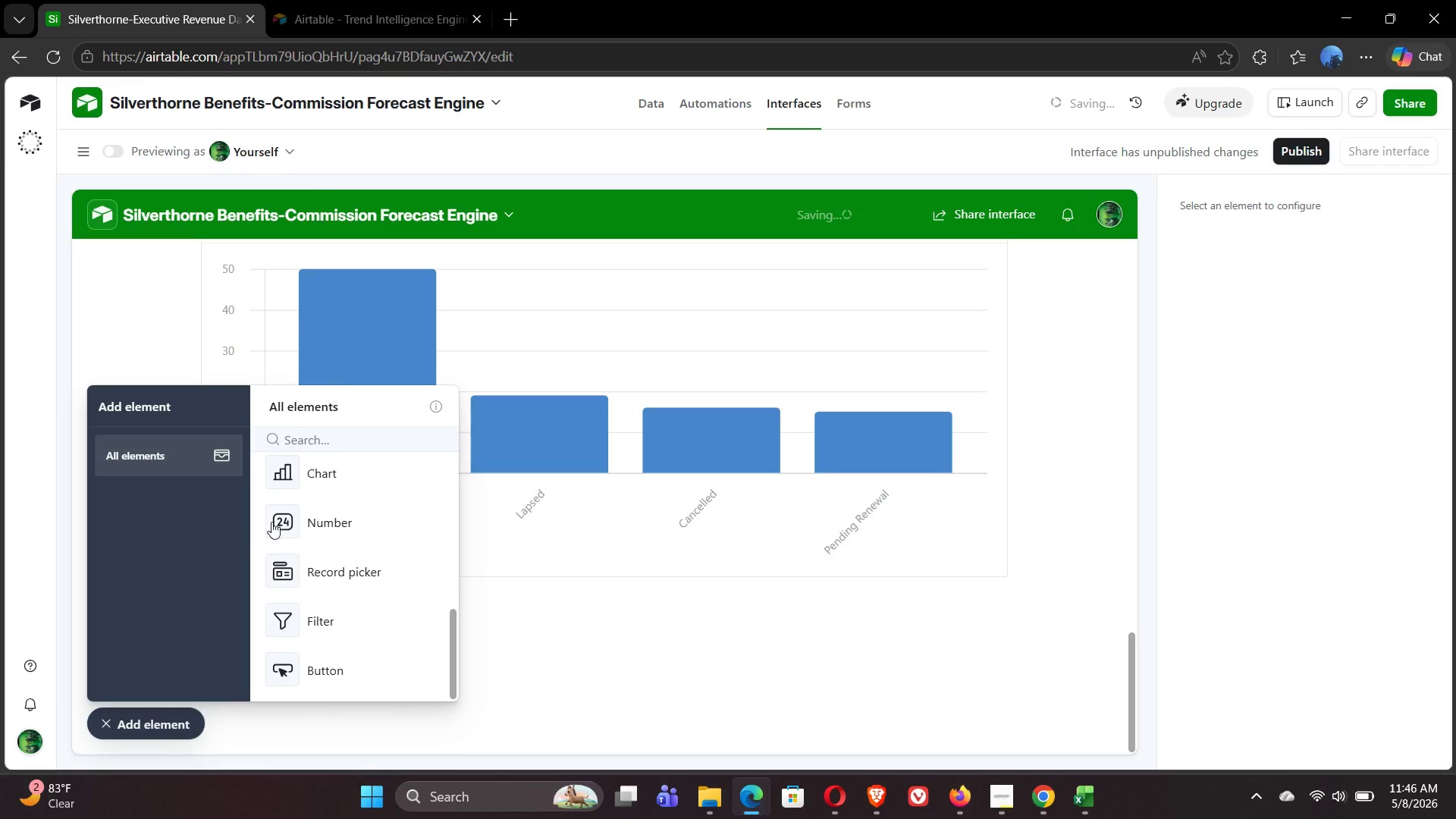 
left_click([300, 475])
 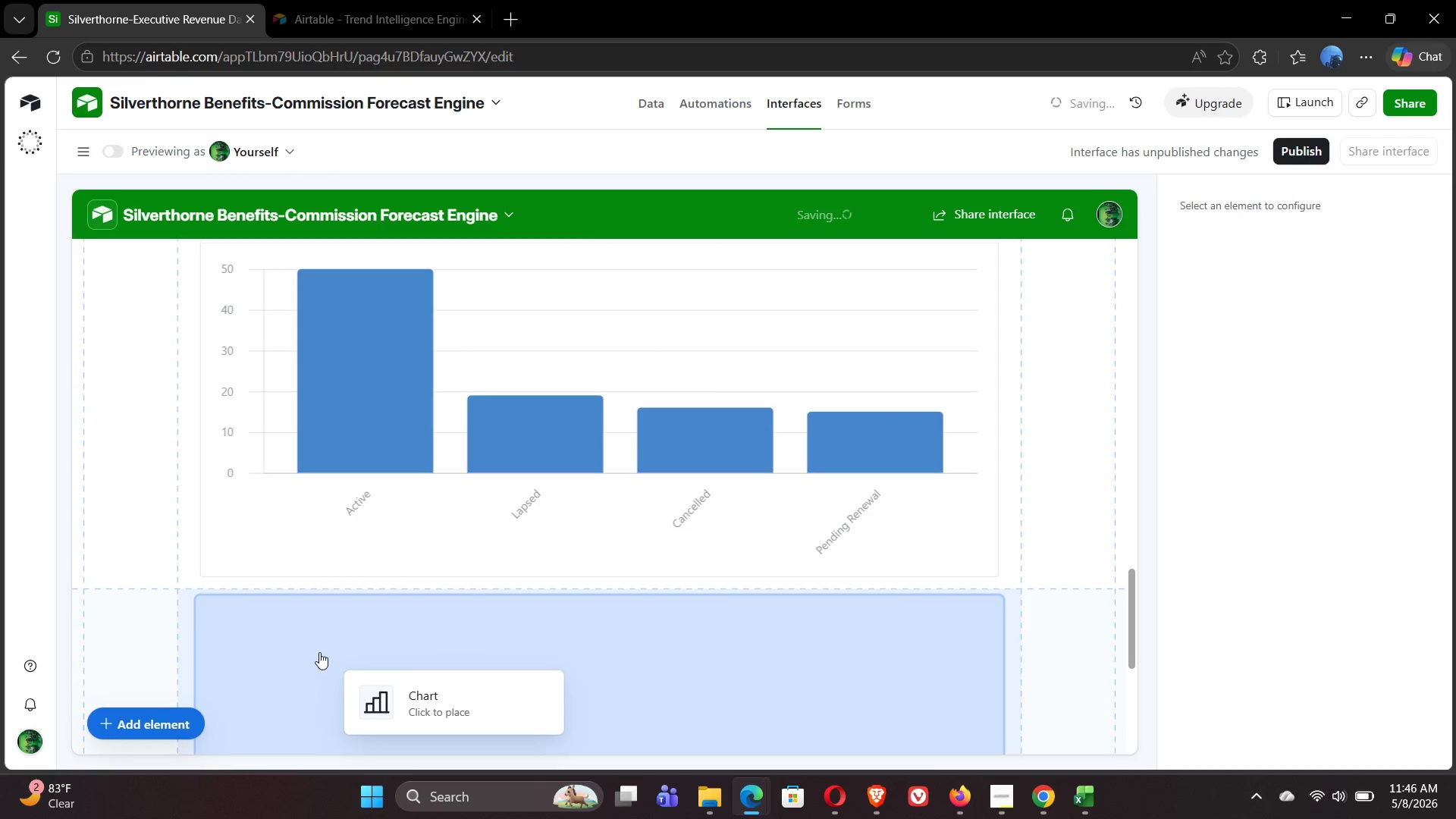 
left_click([279, 648])
 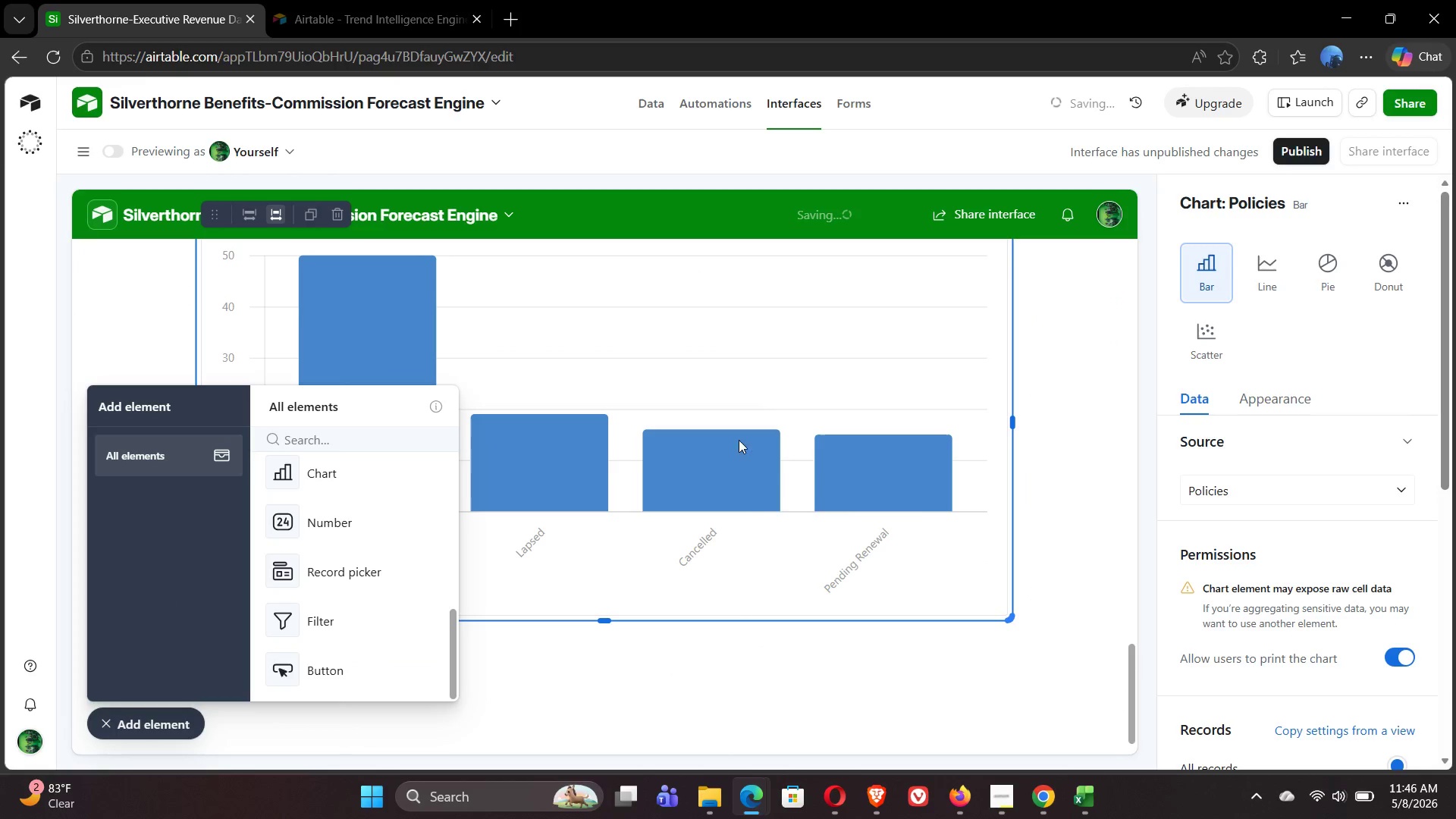 
left_click([1083, 380])
 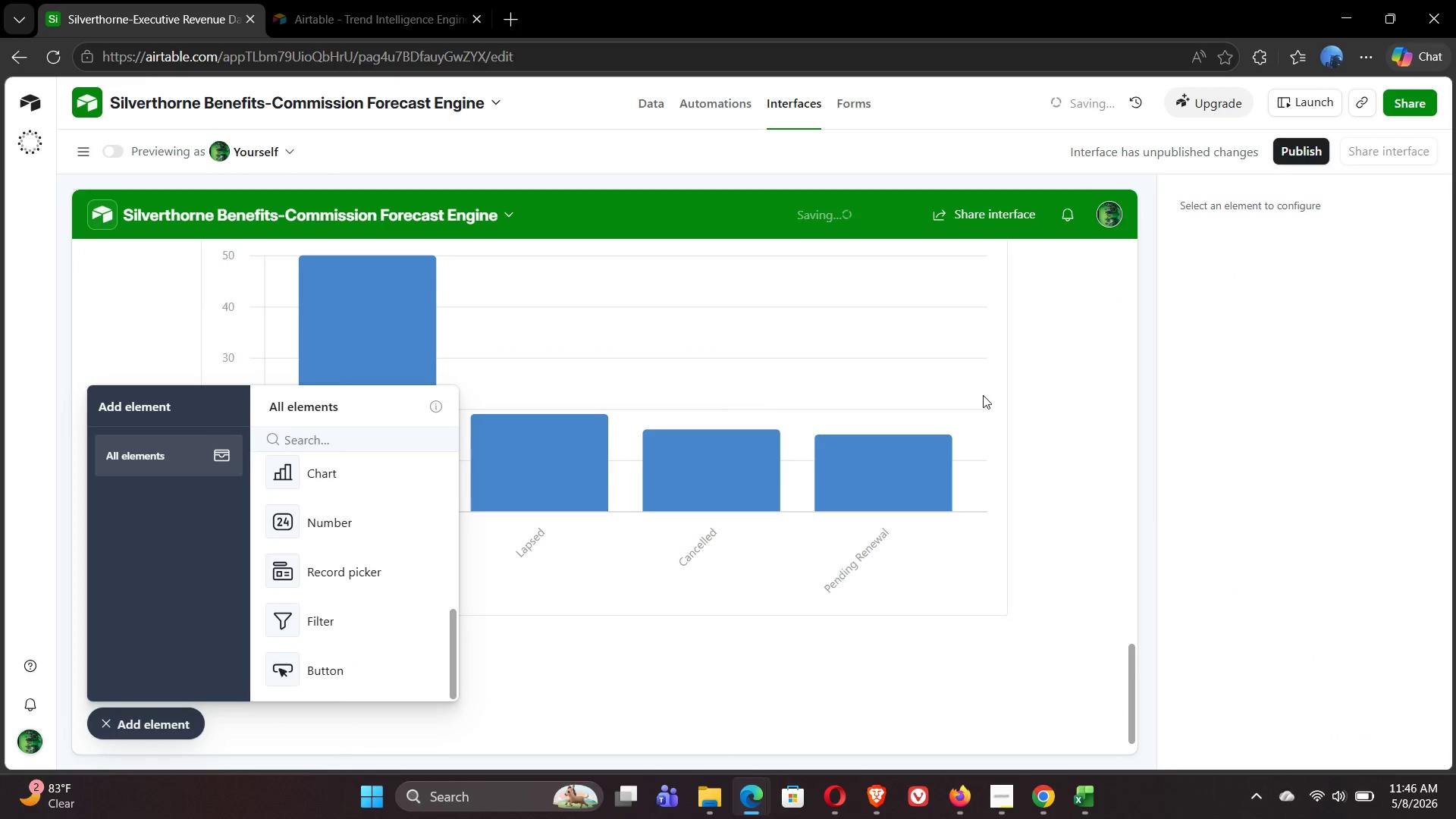 
left_click([928, 396])
 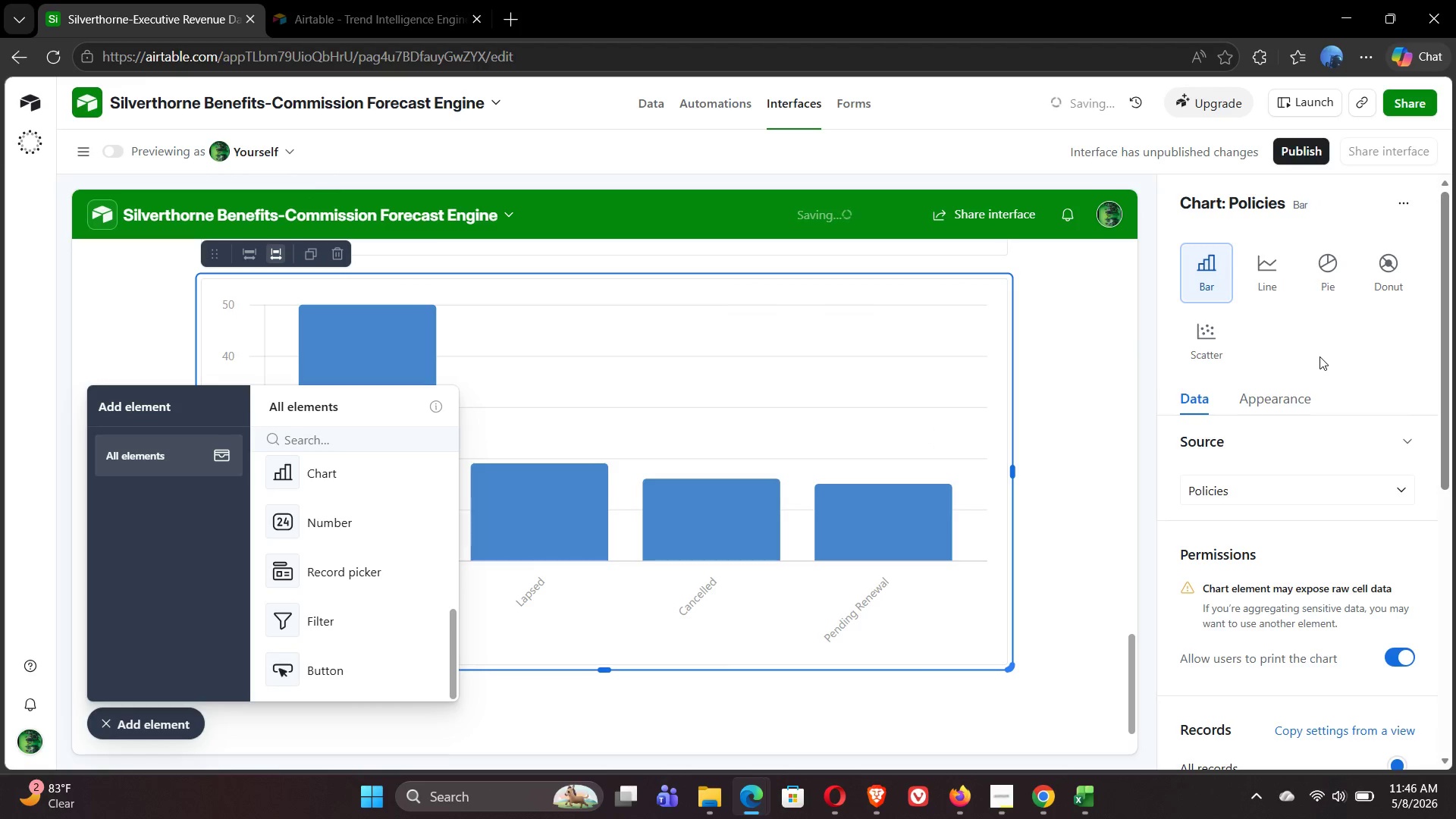 
wait(6.89)
 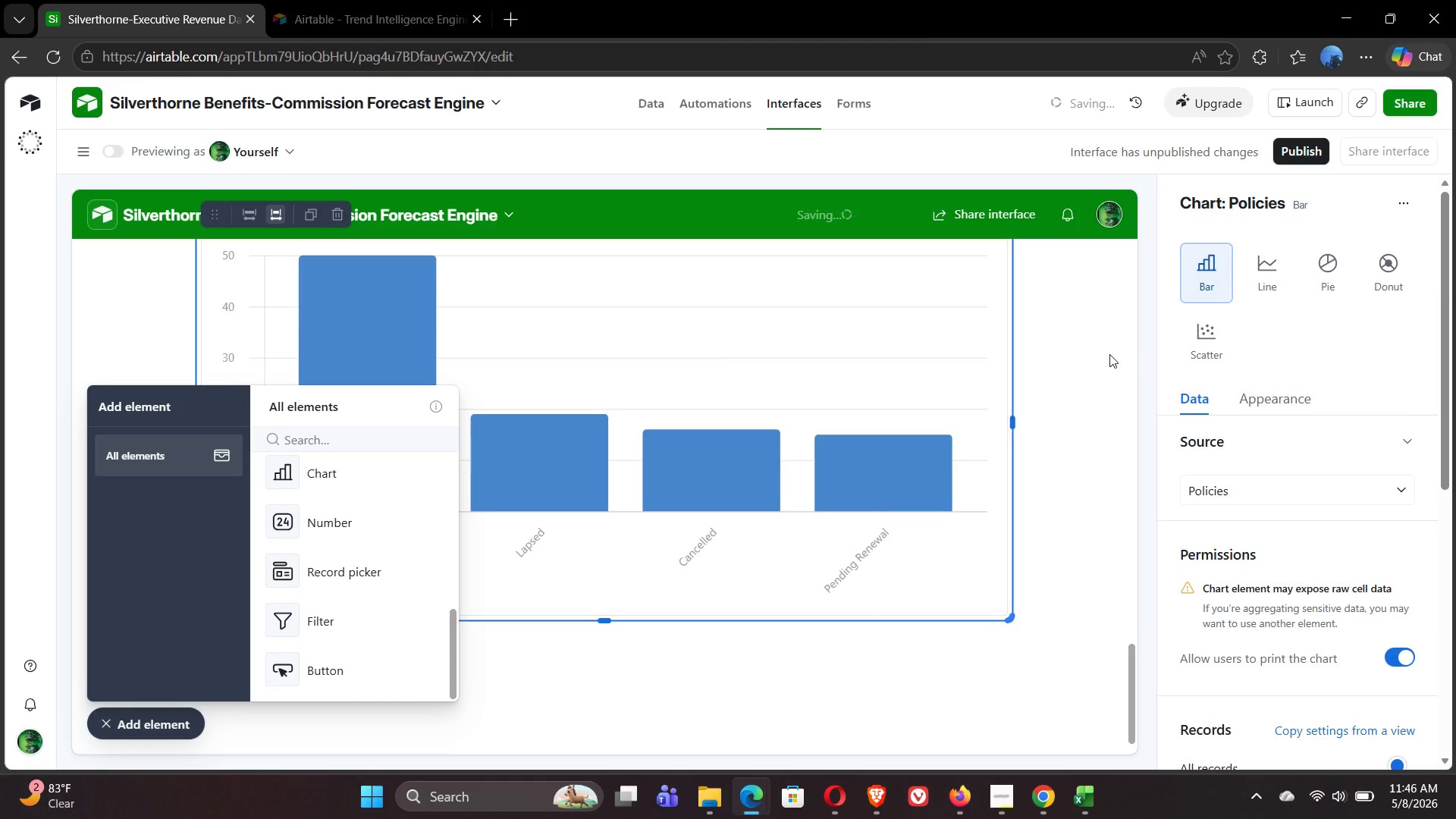 
mouse_move([1294, 476])
 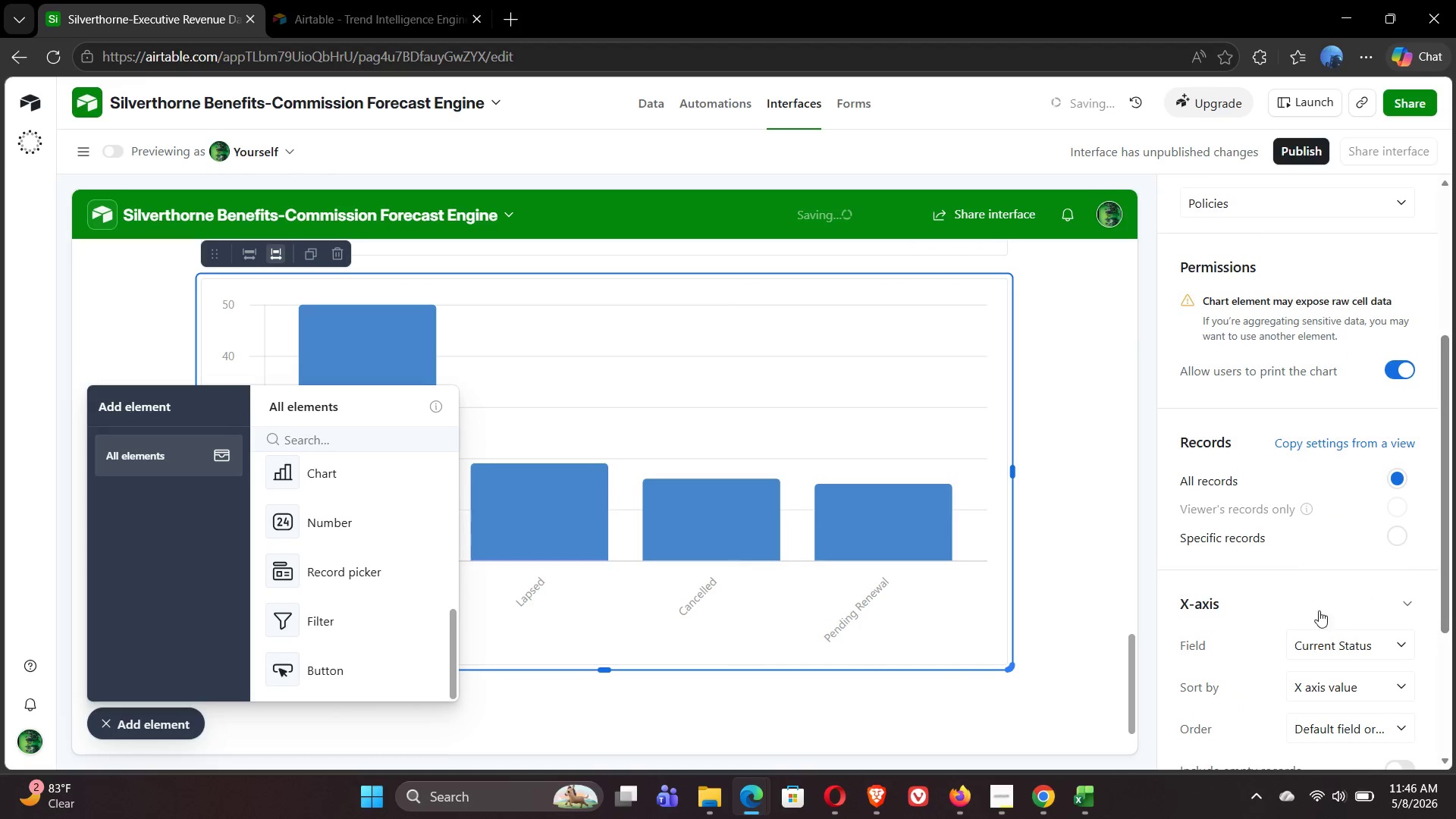 
left_click([1330, 639])
 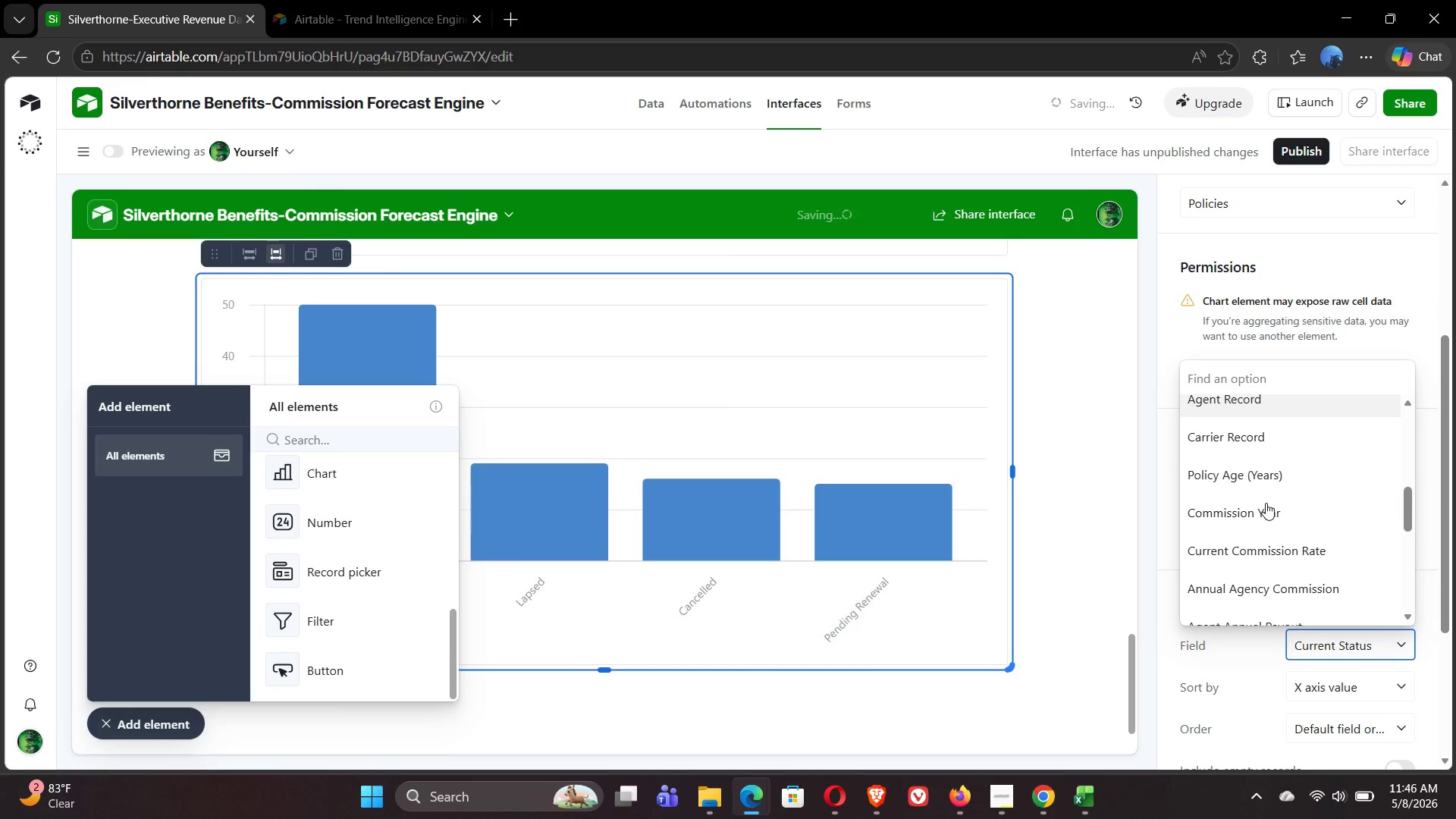 
left_click([1268, 472])
 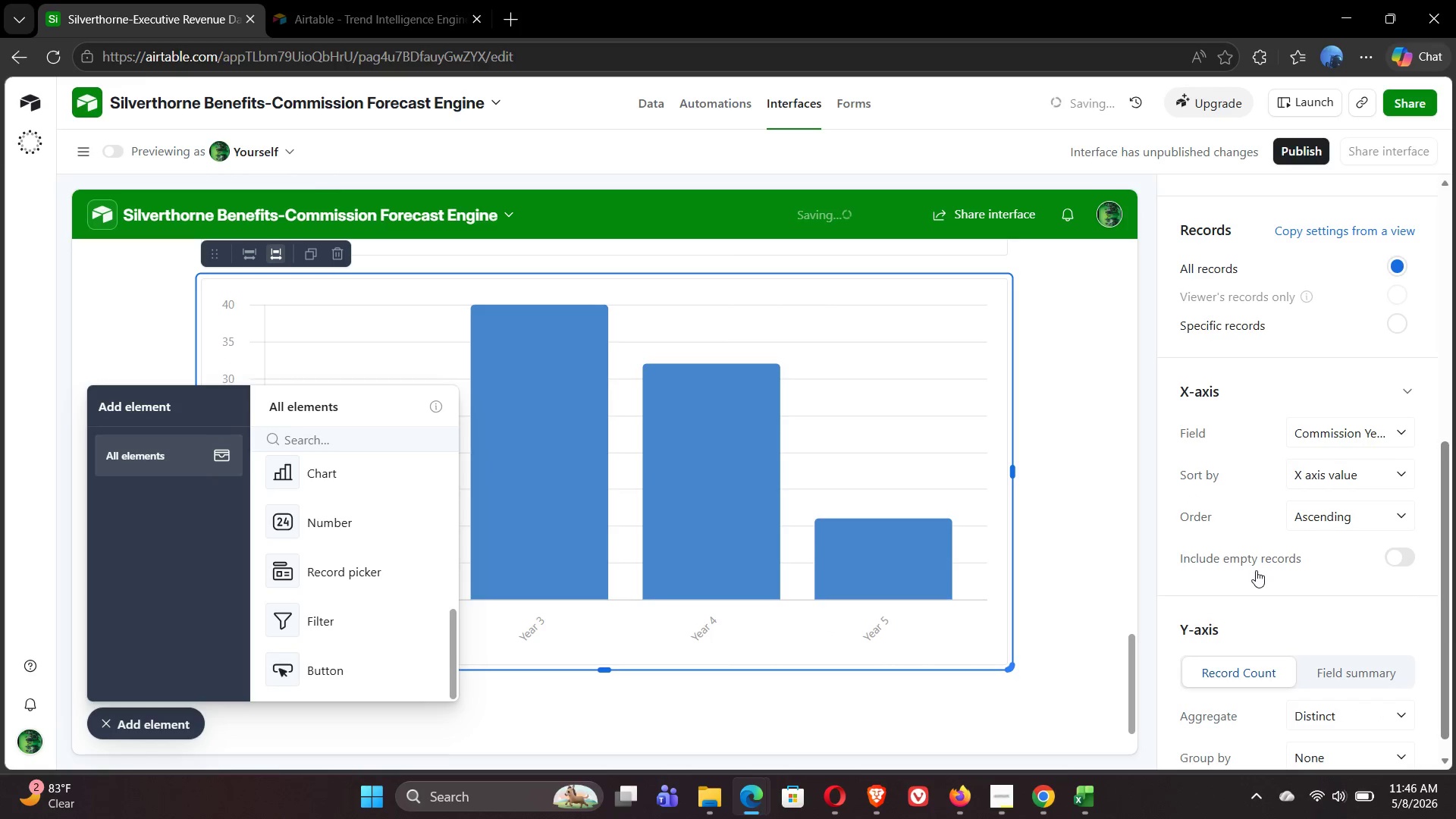 
left_click([1348, 673])
 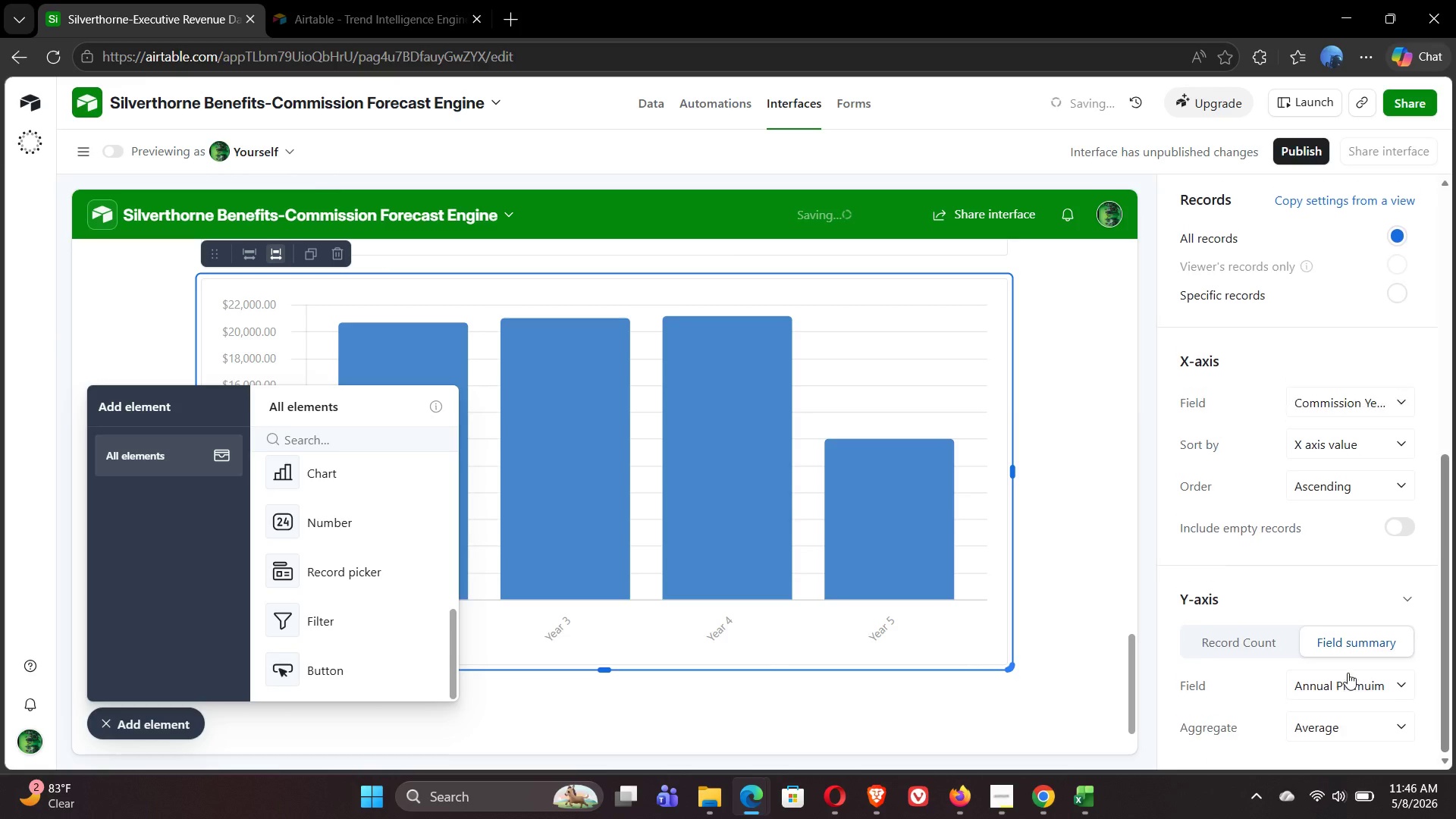 
left_click([1368, 698])
 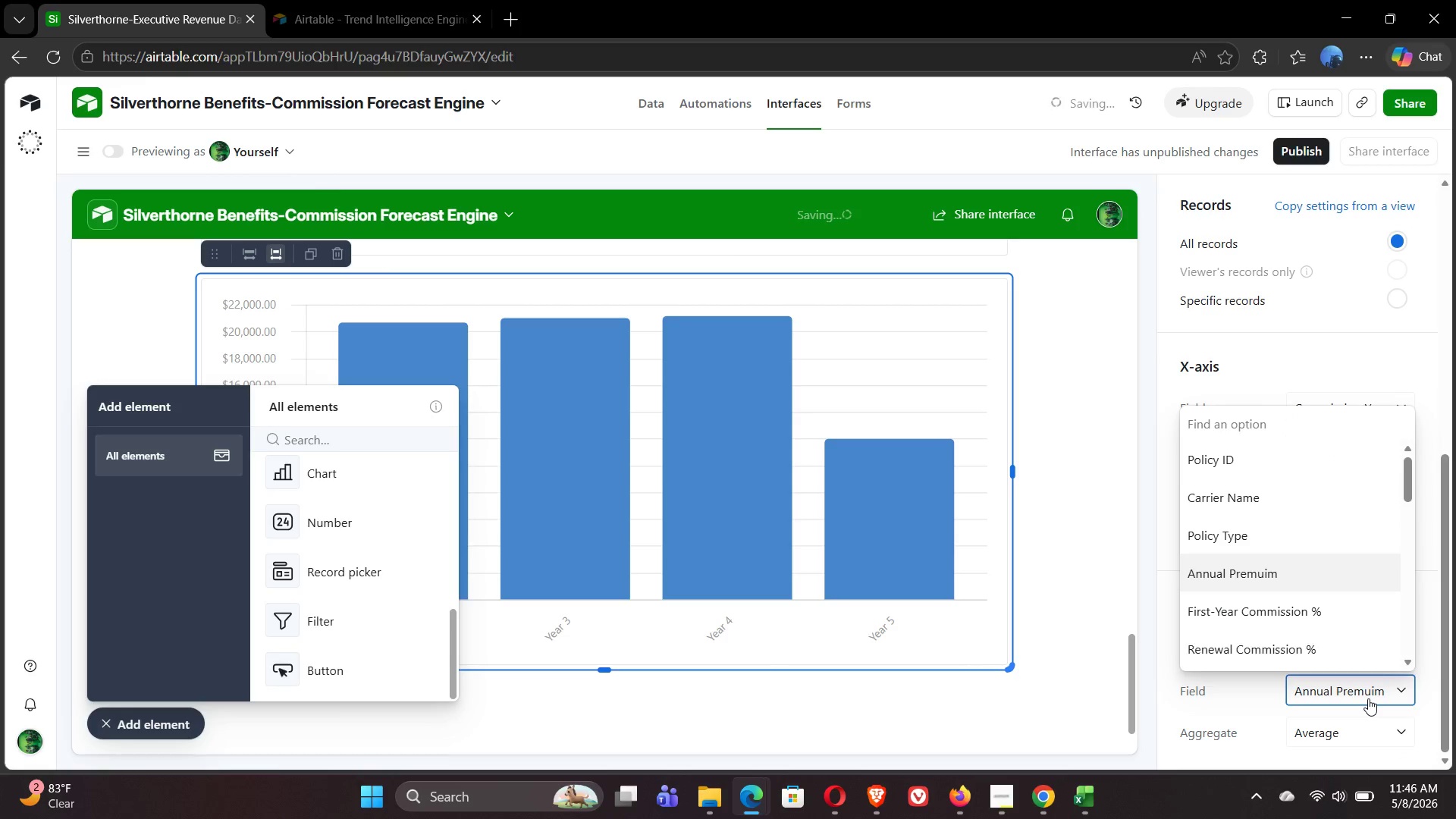 
mouse_move([1297, 600])
 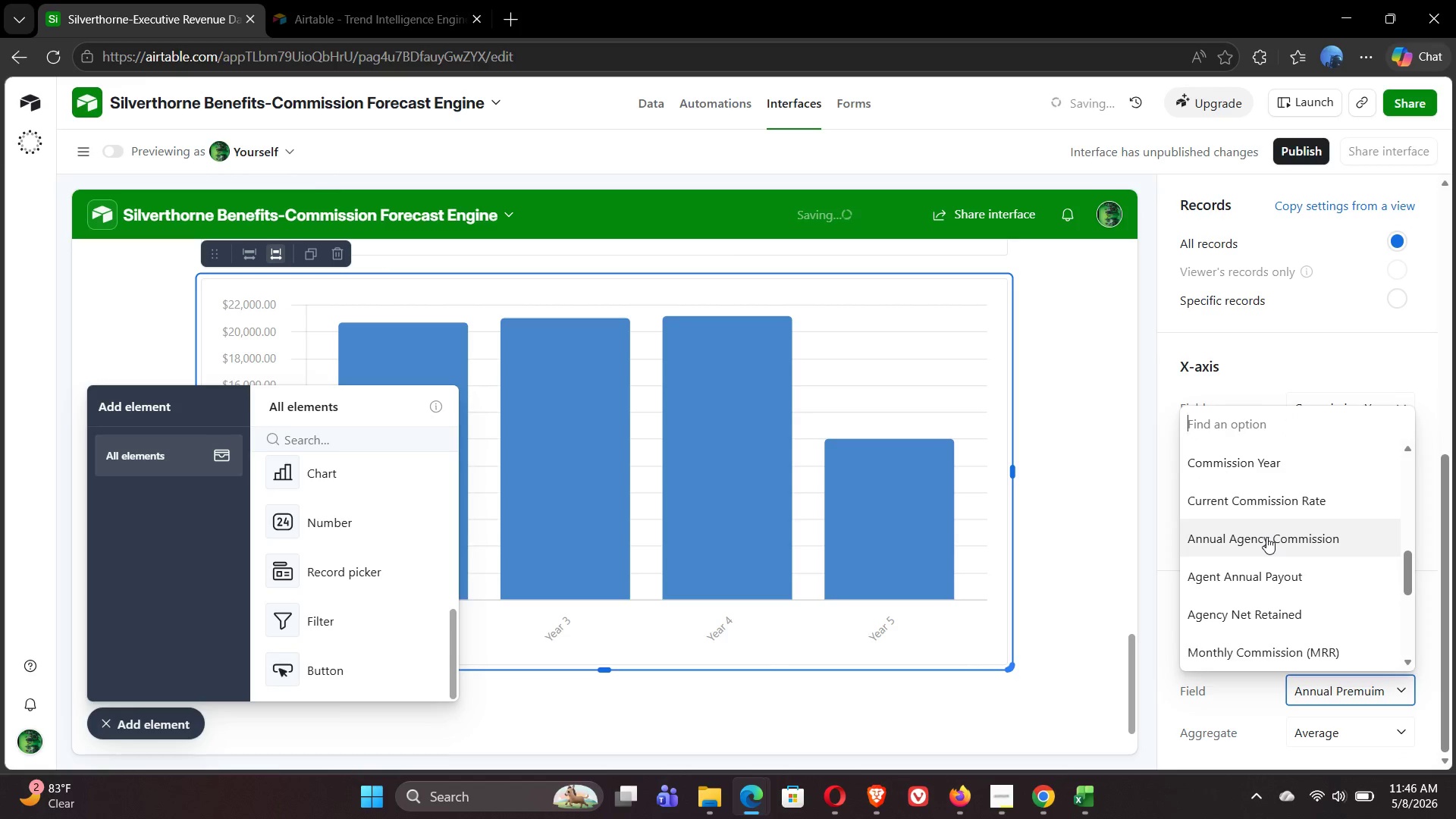 
left_click([1266, 537])
 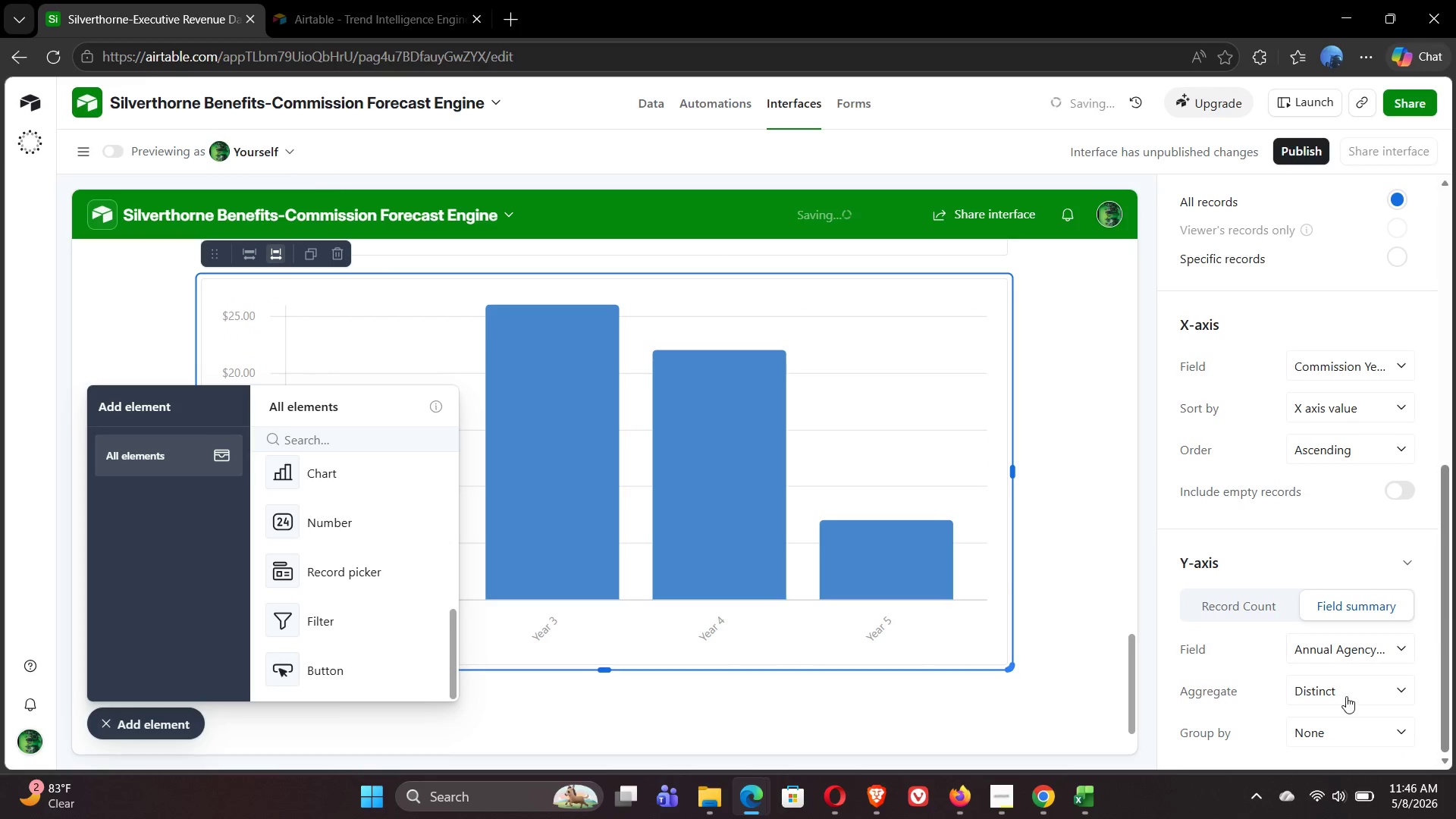 
left_click([1354, 690])
 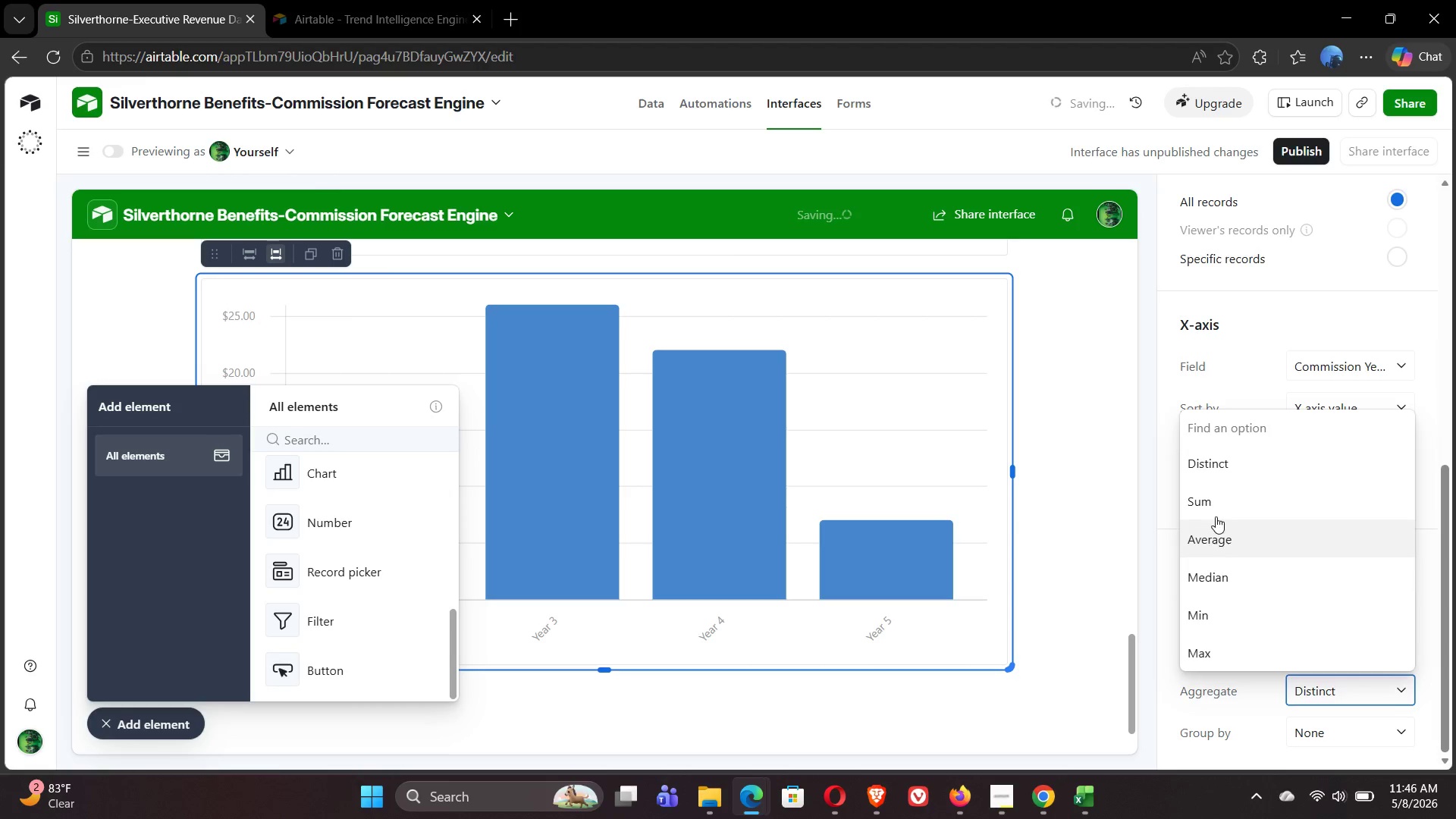 
left_click([1215, 503])
 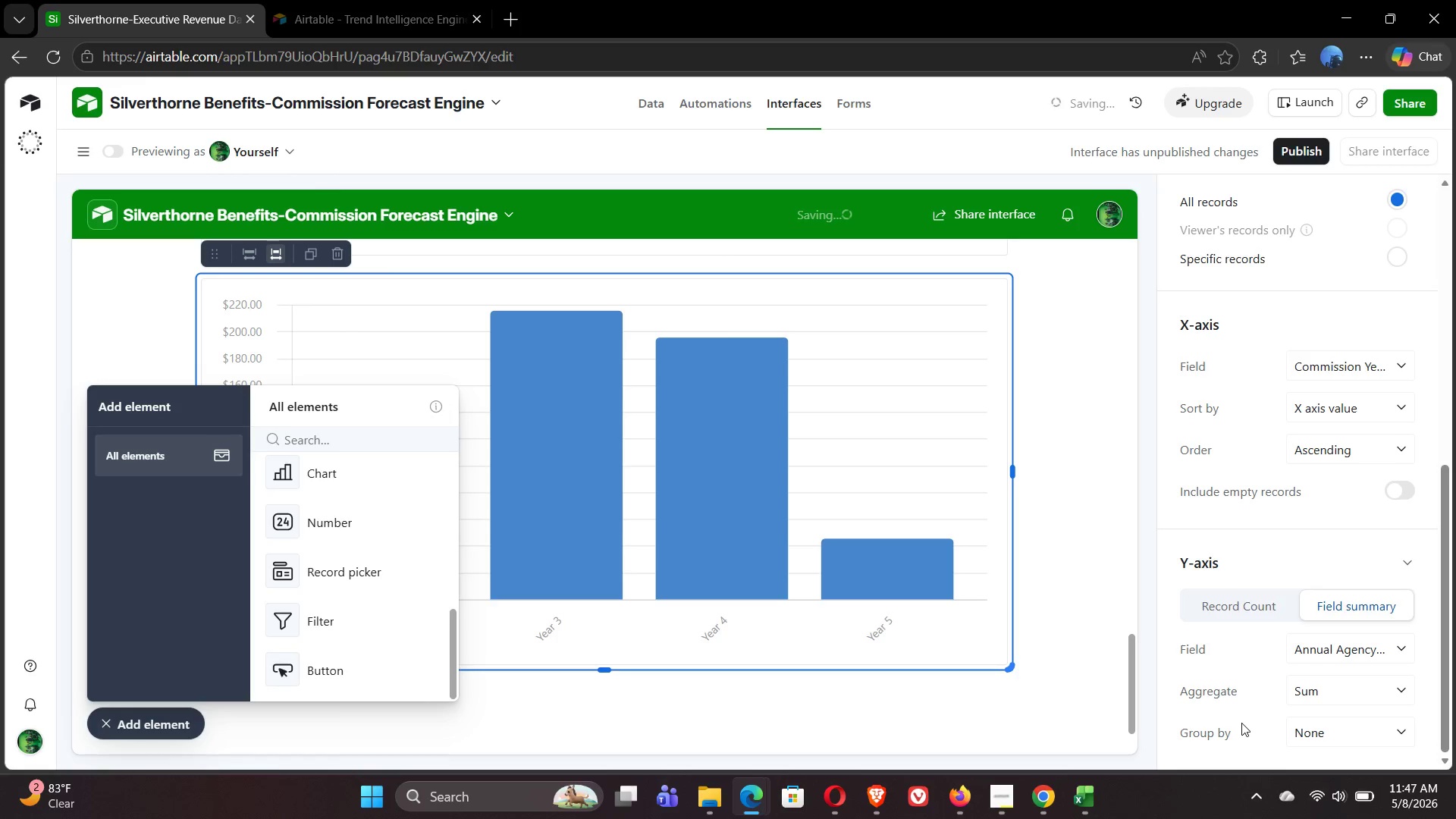 
wait(30.94)
 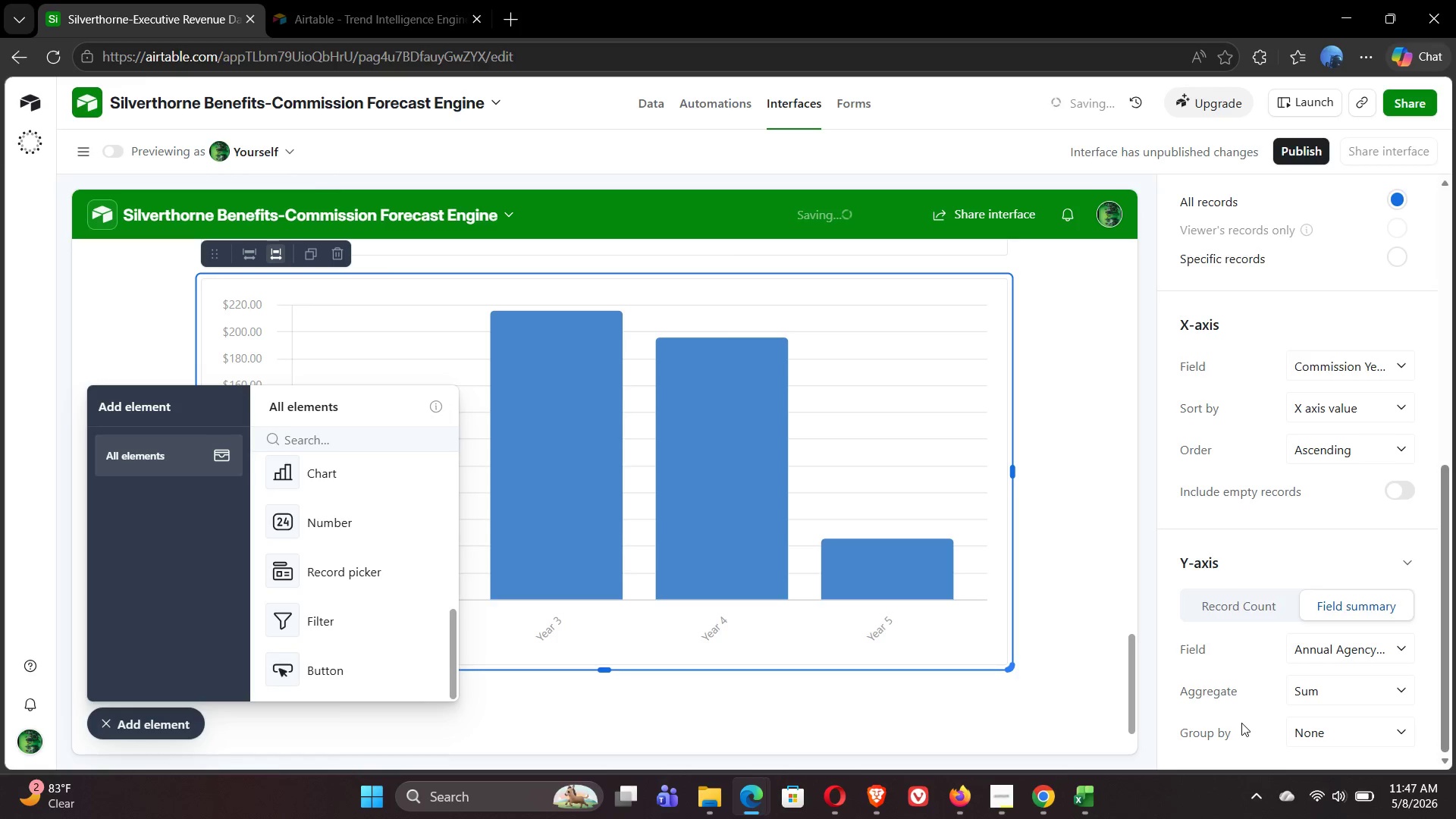 
mouse_move([1272, 381])
 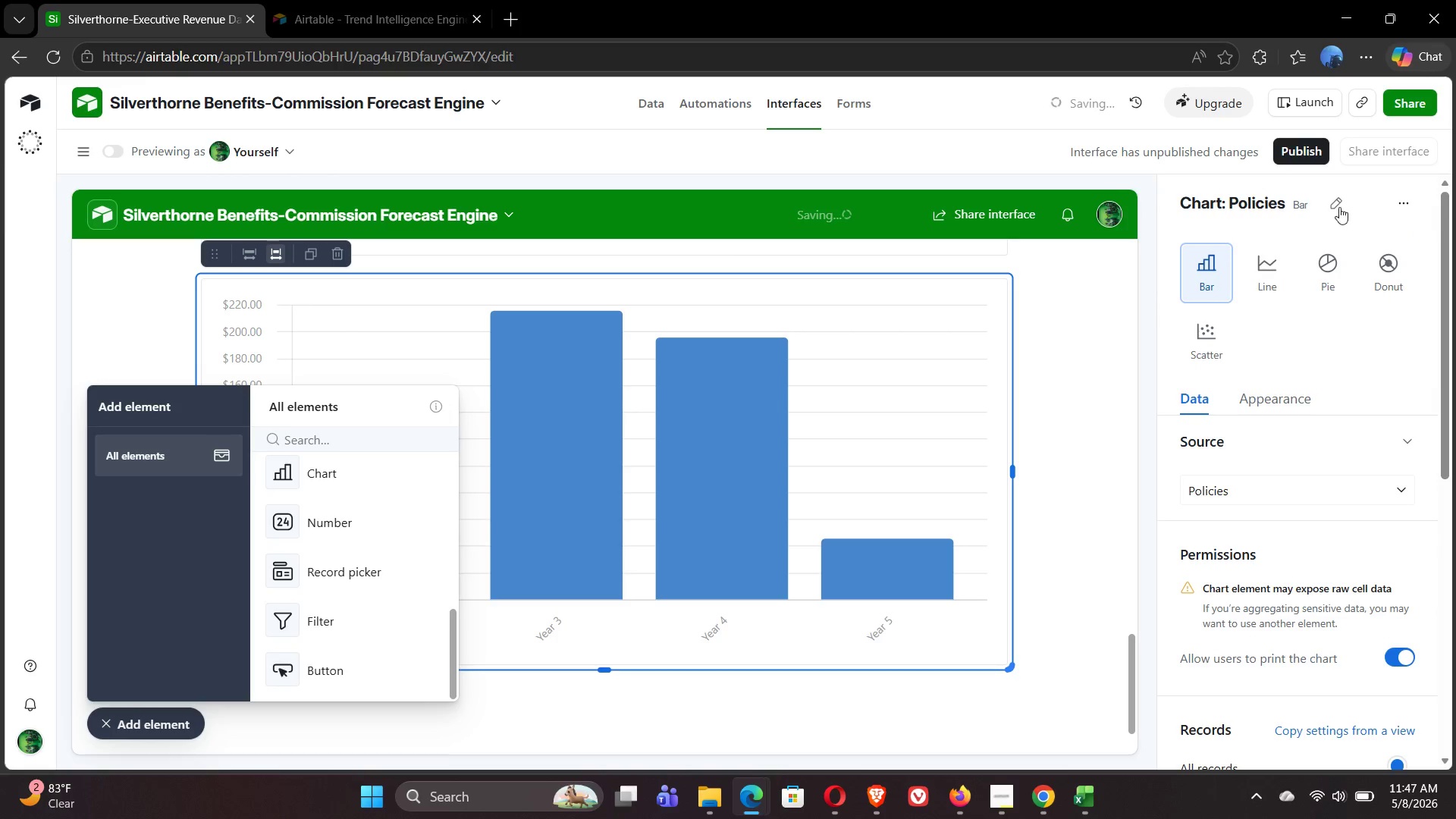 
left_click([1341, 207])
 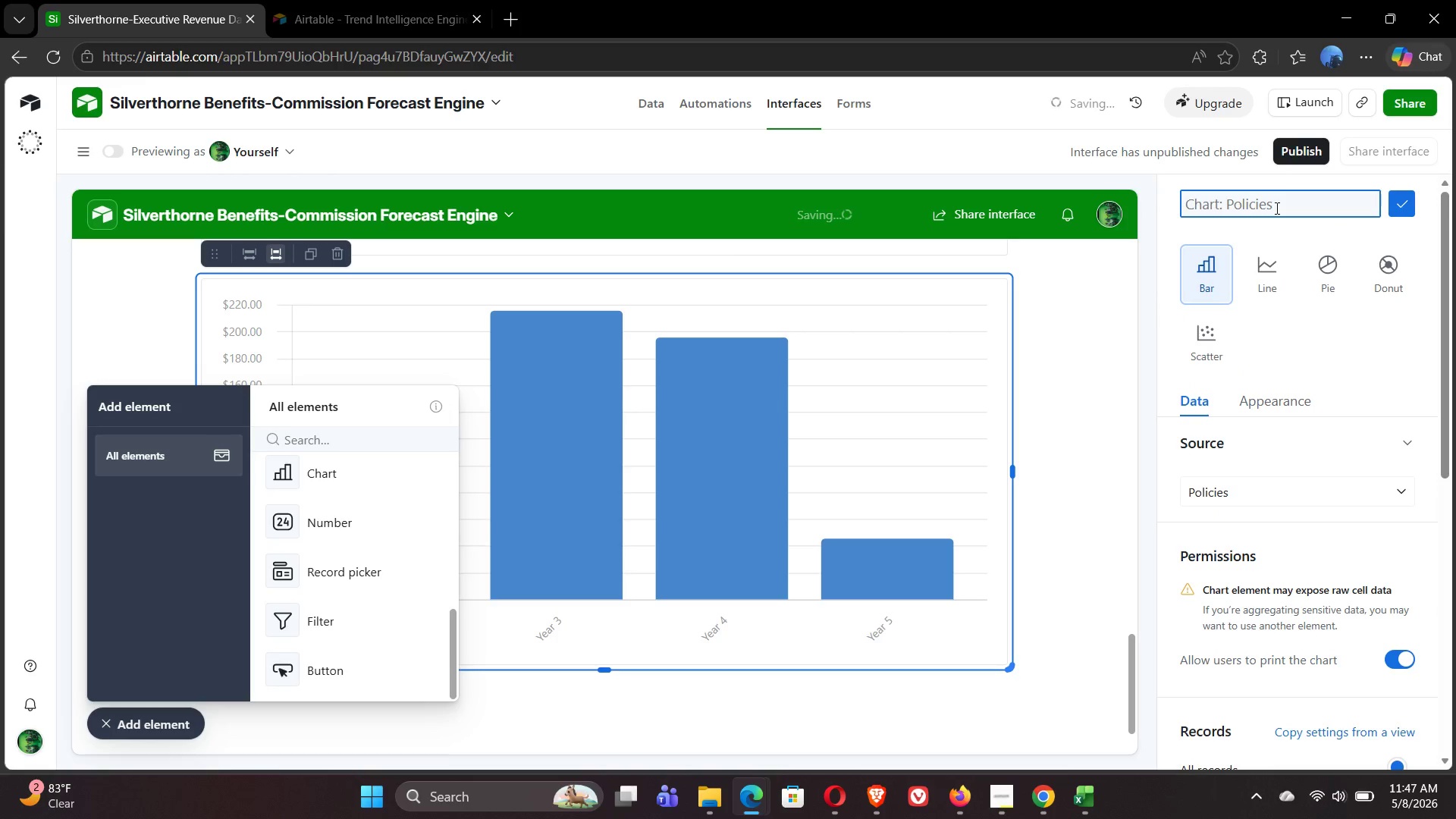 
type(Commission by policy year)
 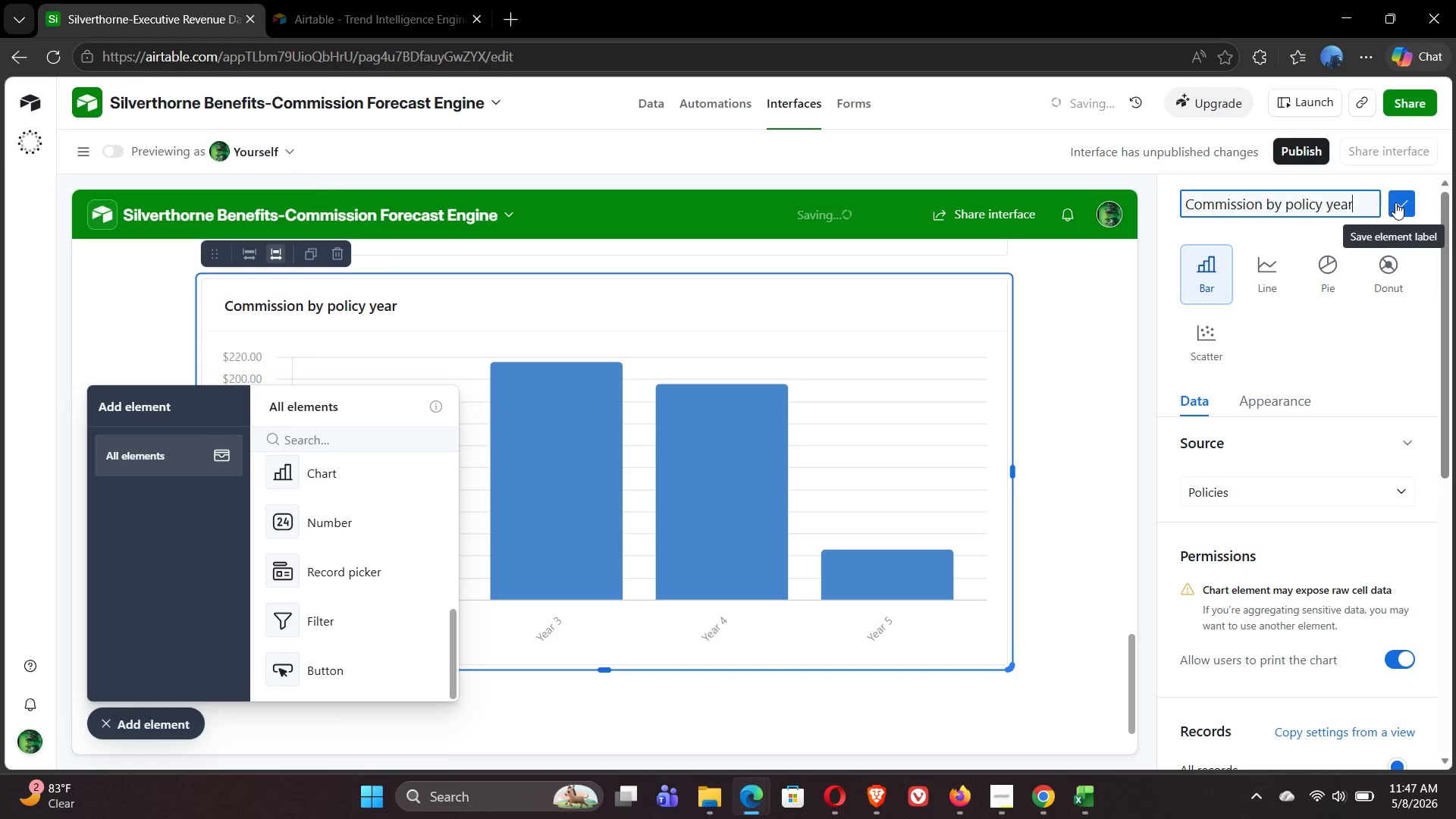 
left_click([1395, 202])
 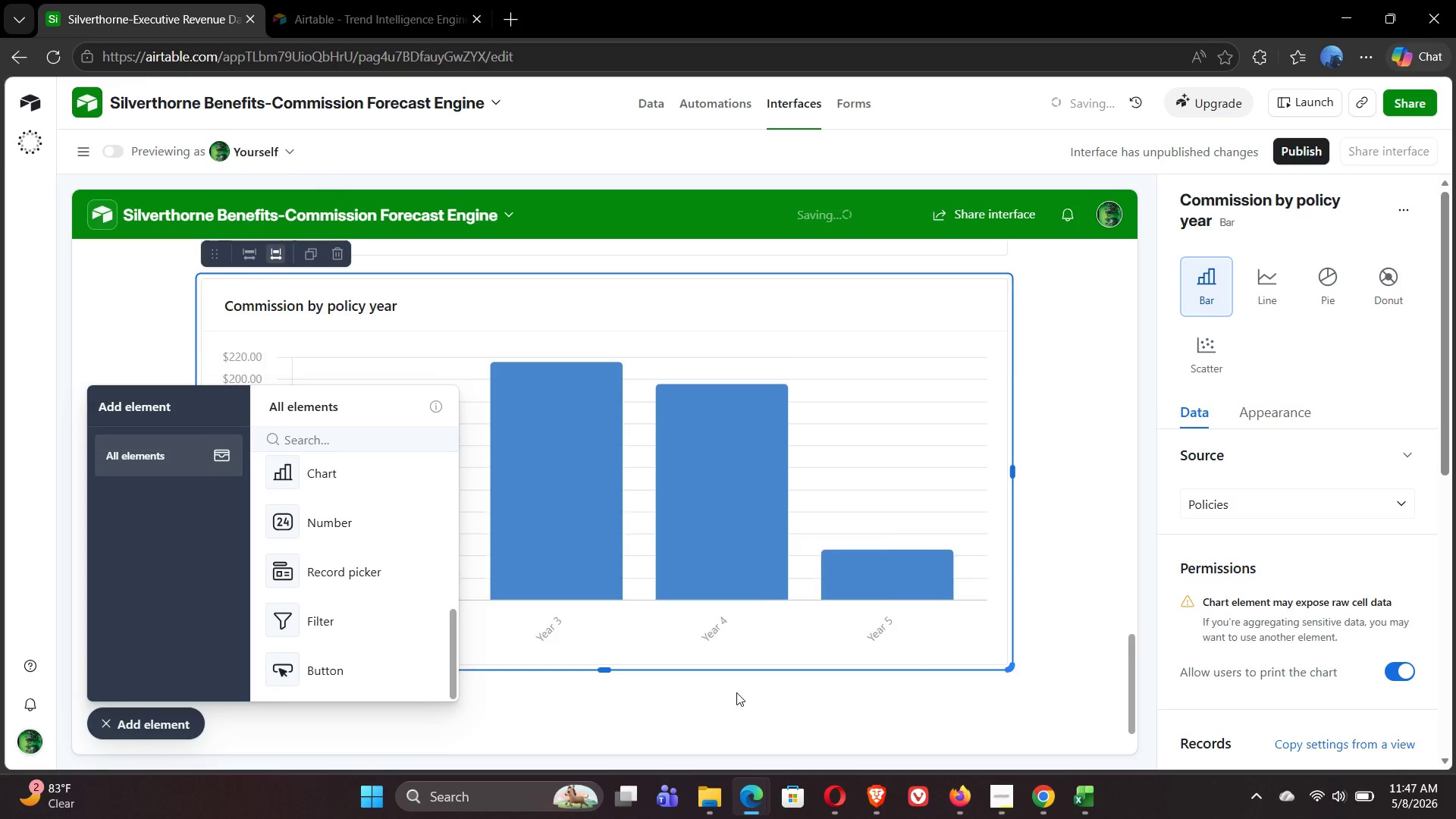 
left_click([661, 613])
 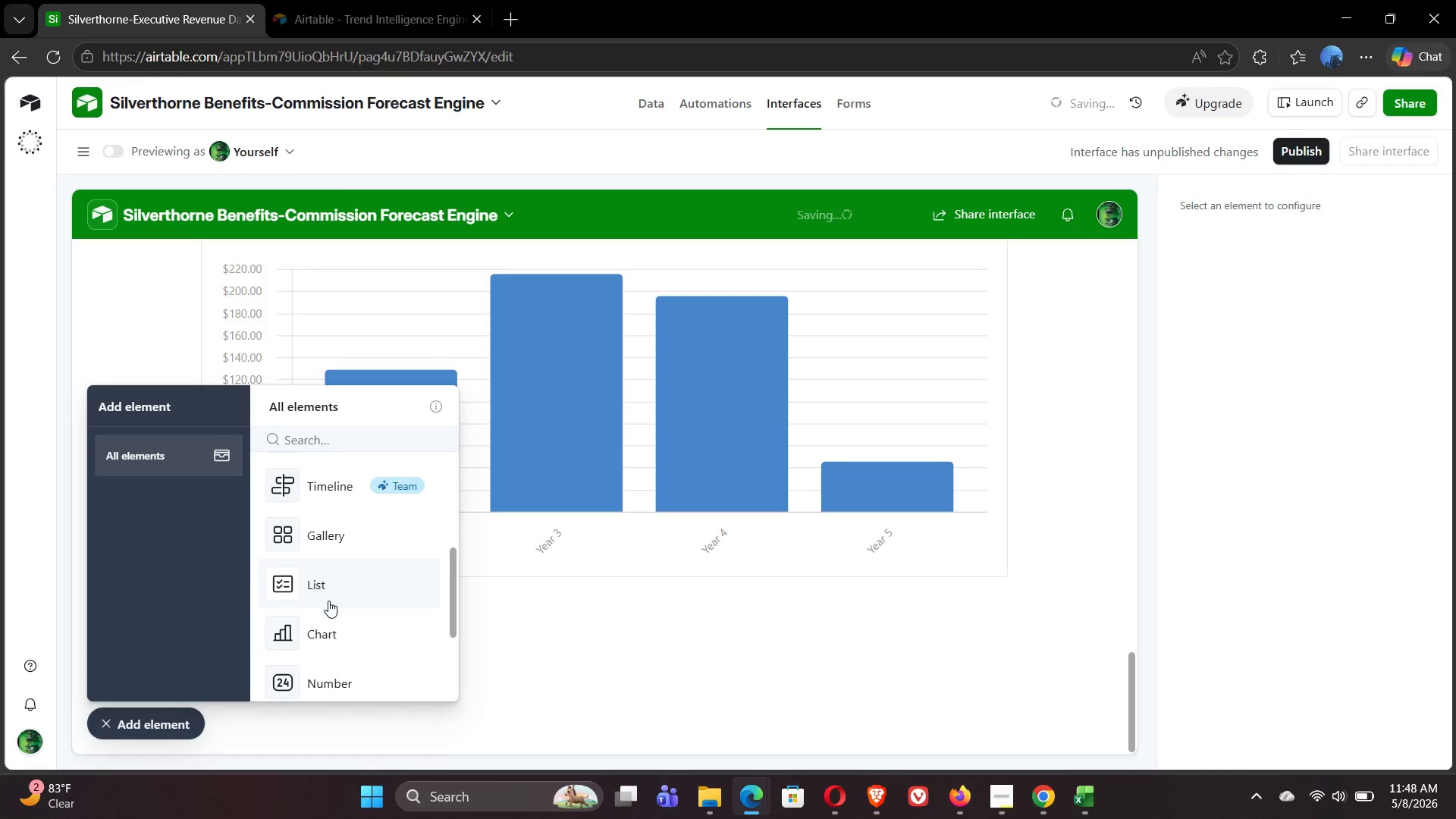 
wait(68.09)
 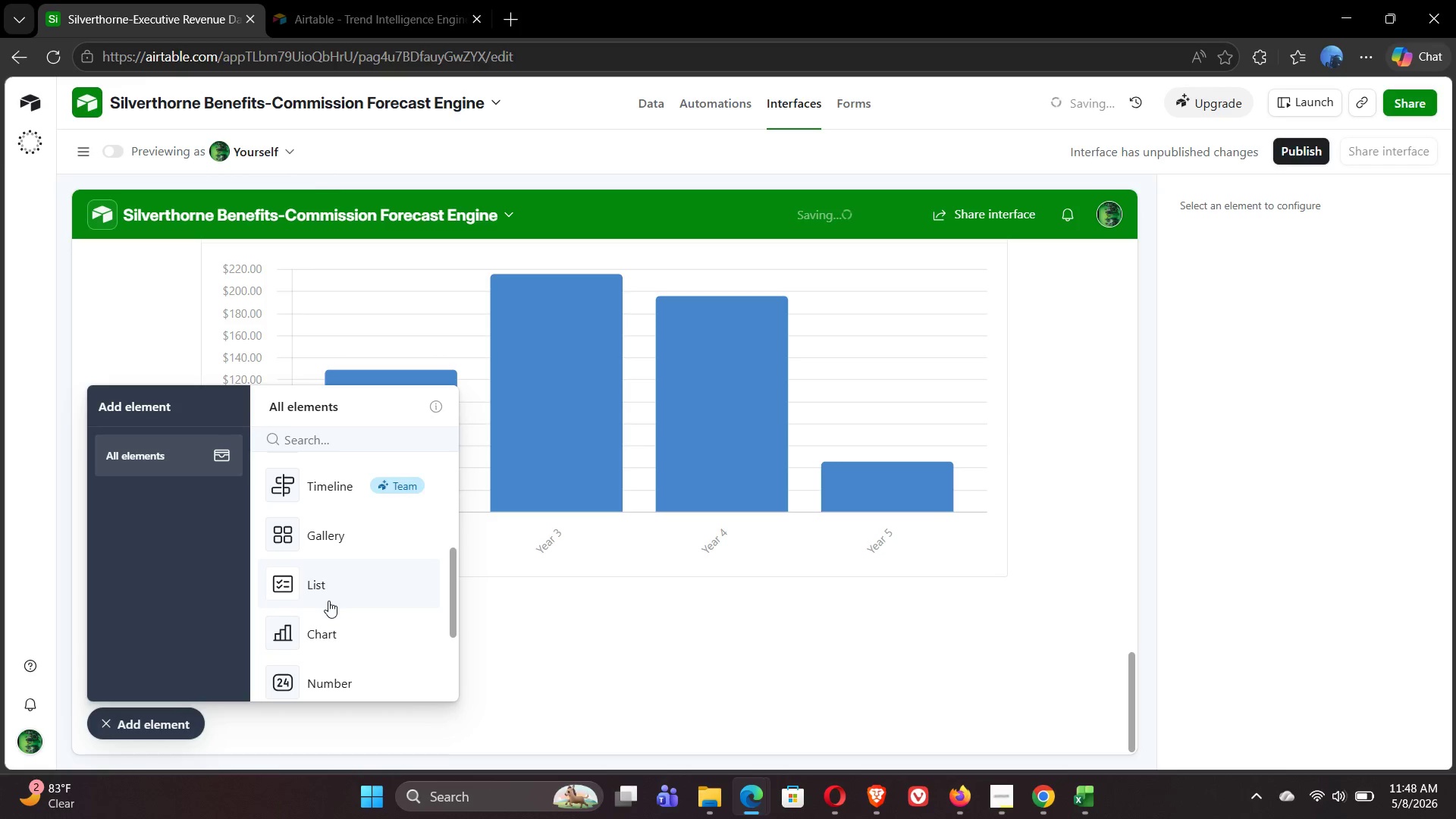 
left_click([321, 587])
 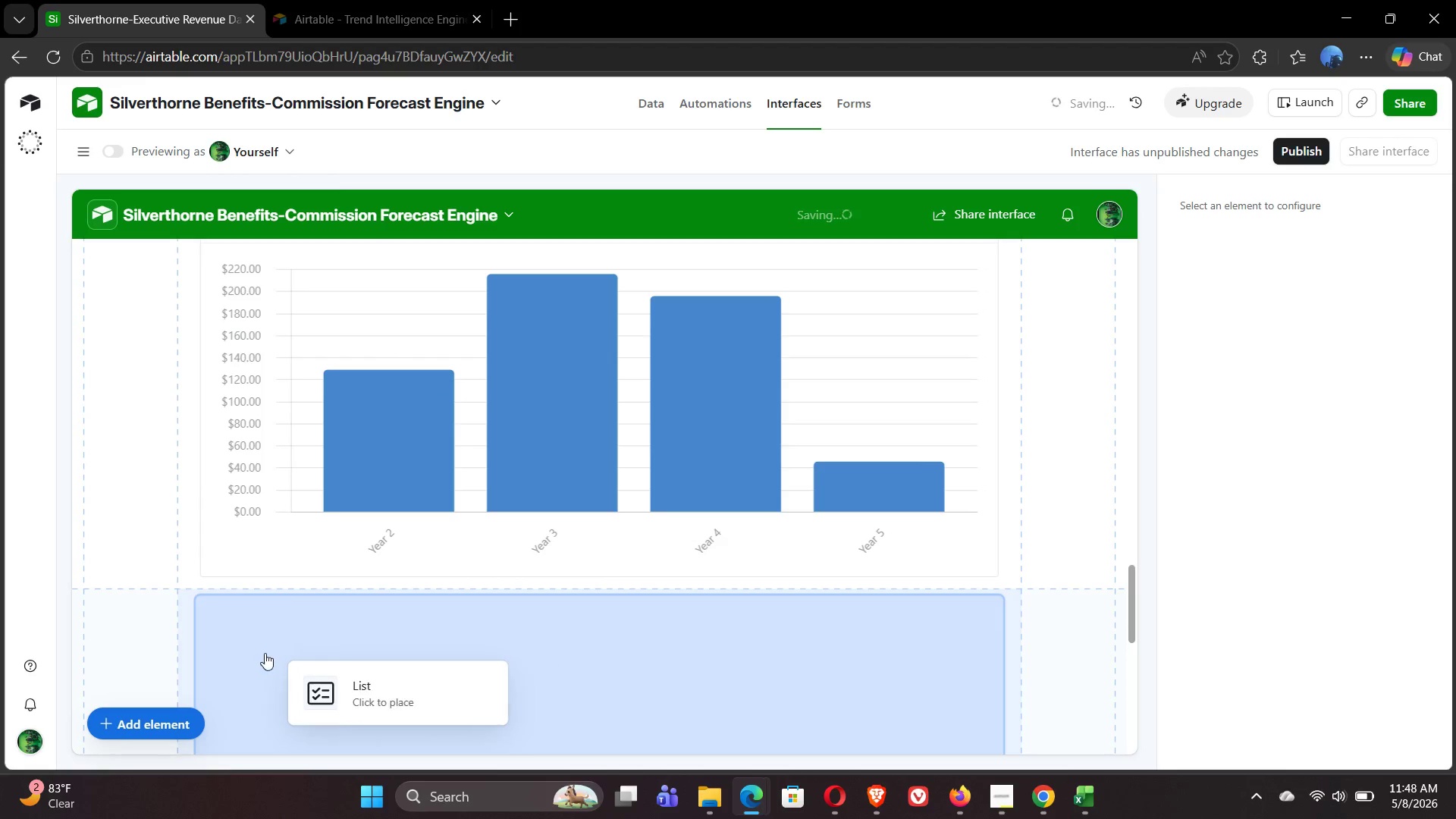 
left_click([260, 655])
 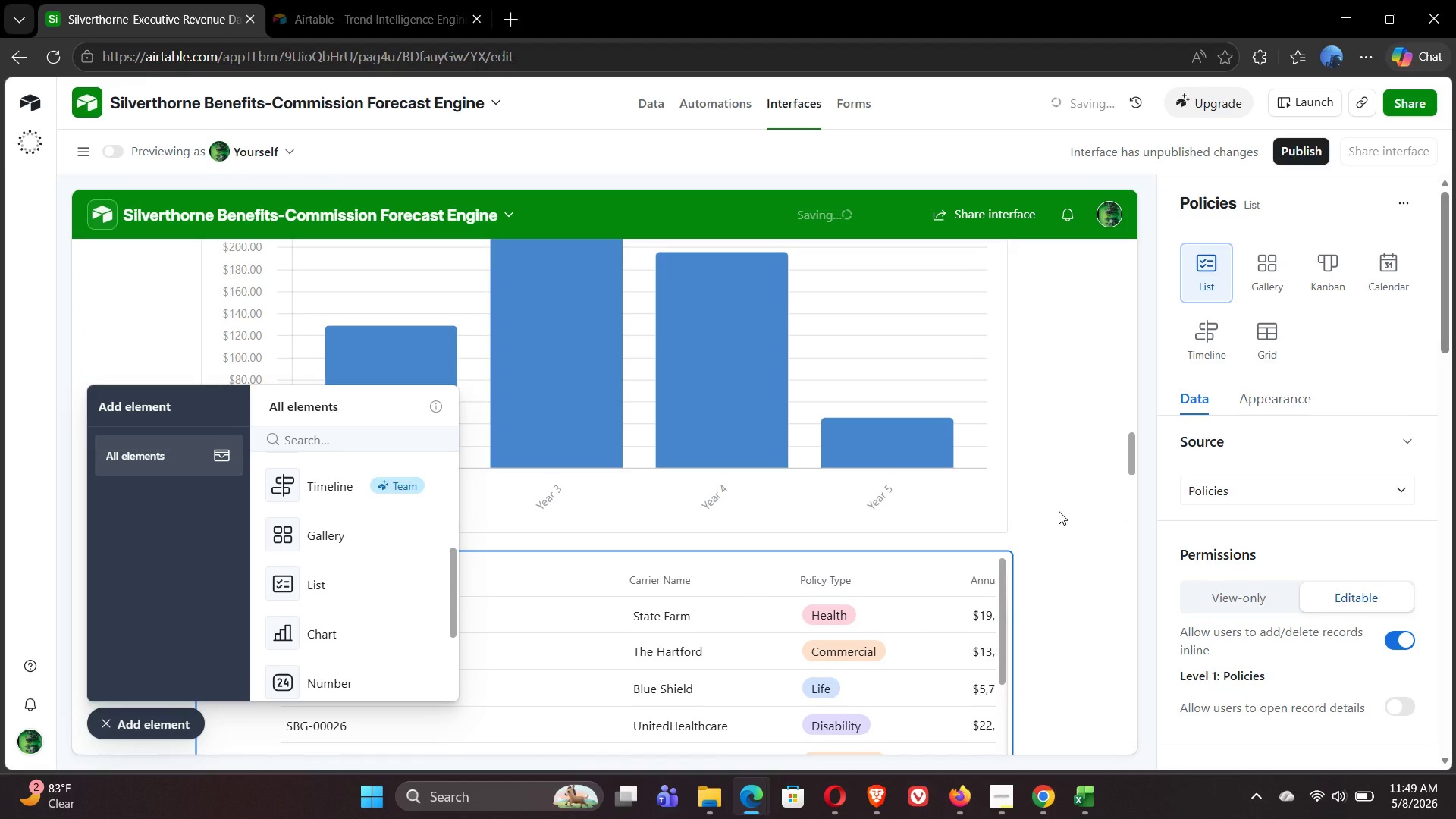 
left_click([1277, 396])
 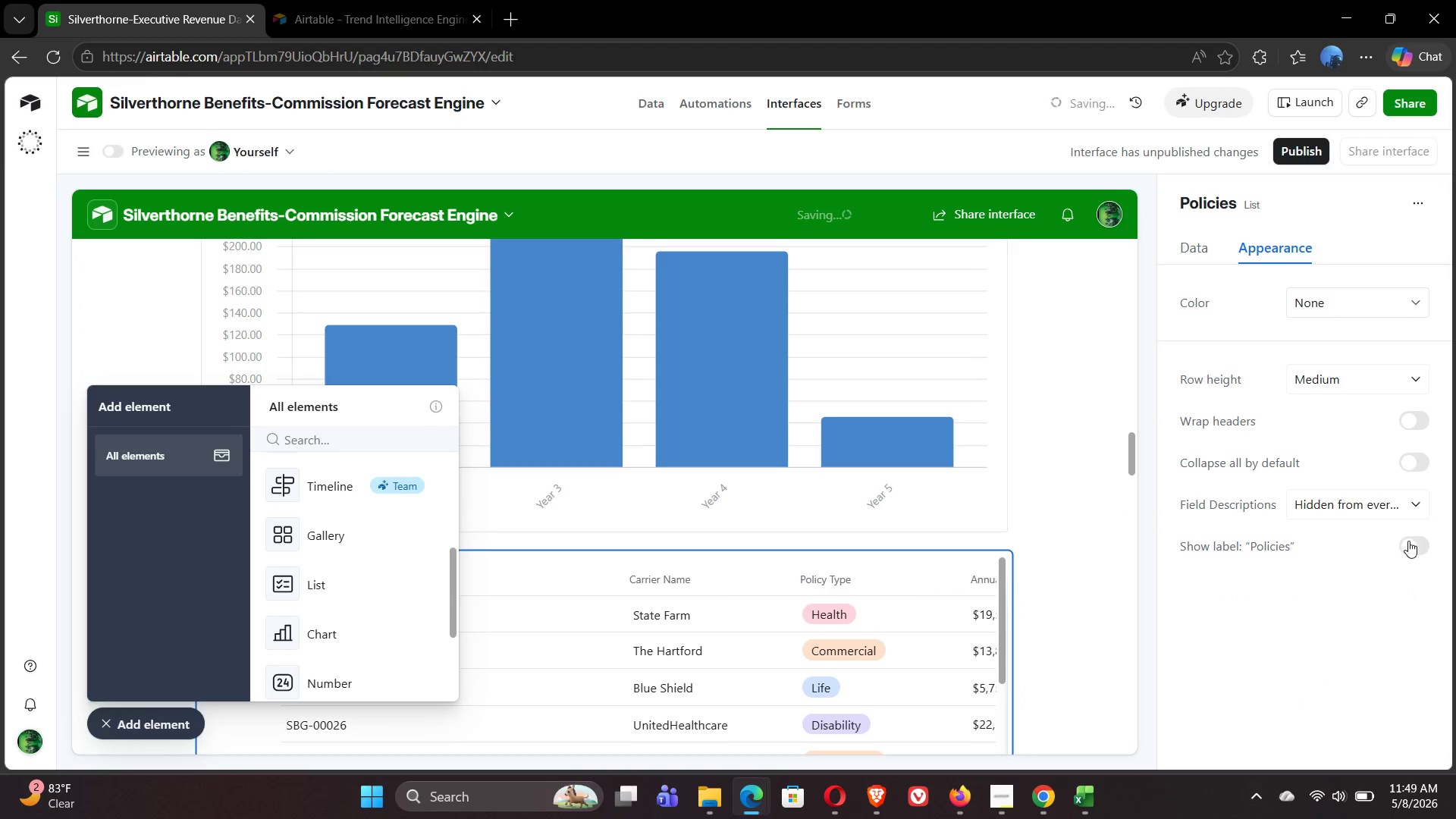 
left_click([1417, 546])
 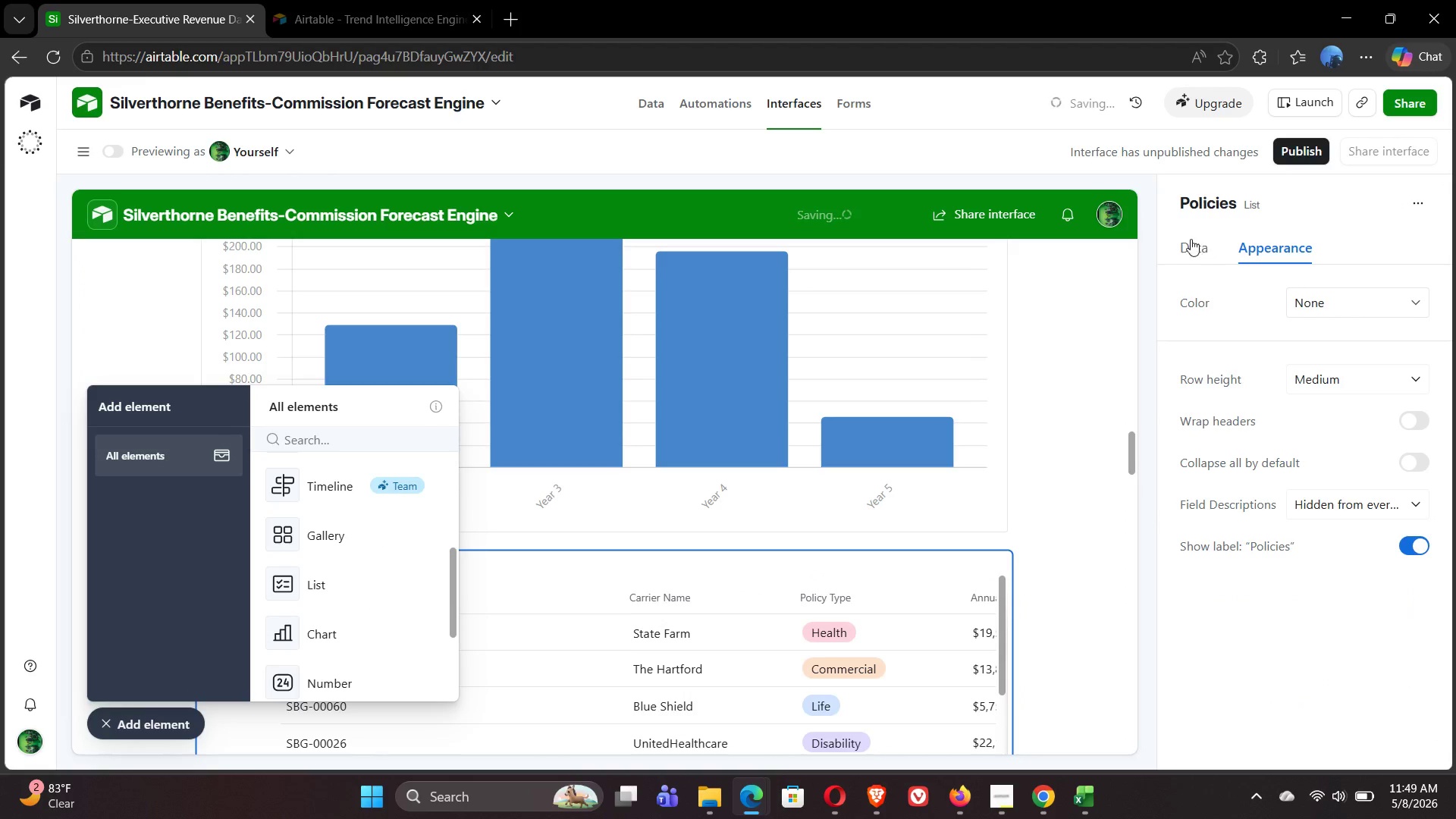 
left_click([1188, 253])
 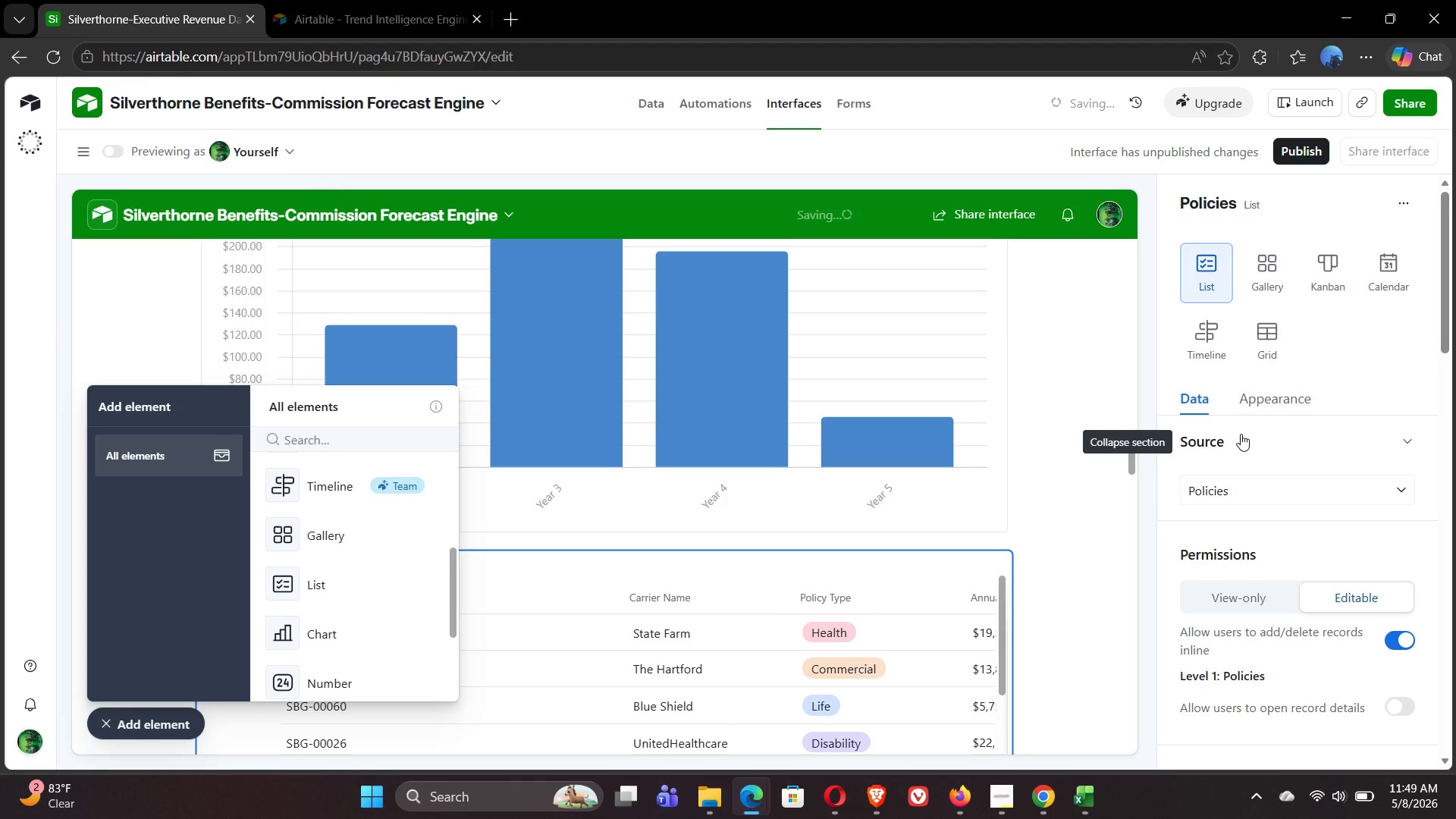 
wait(16.73)
 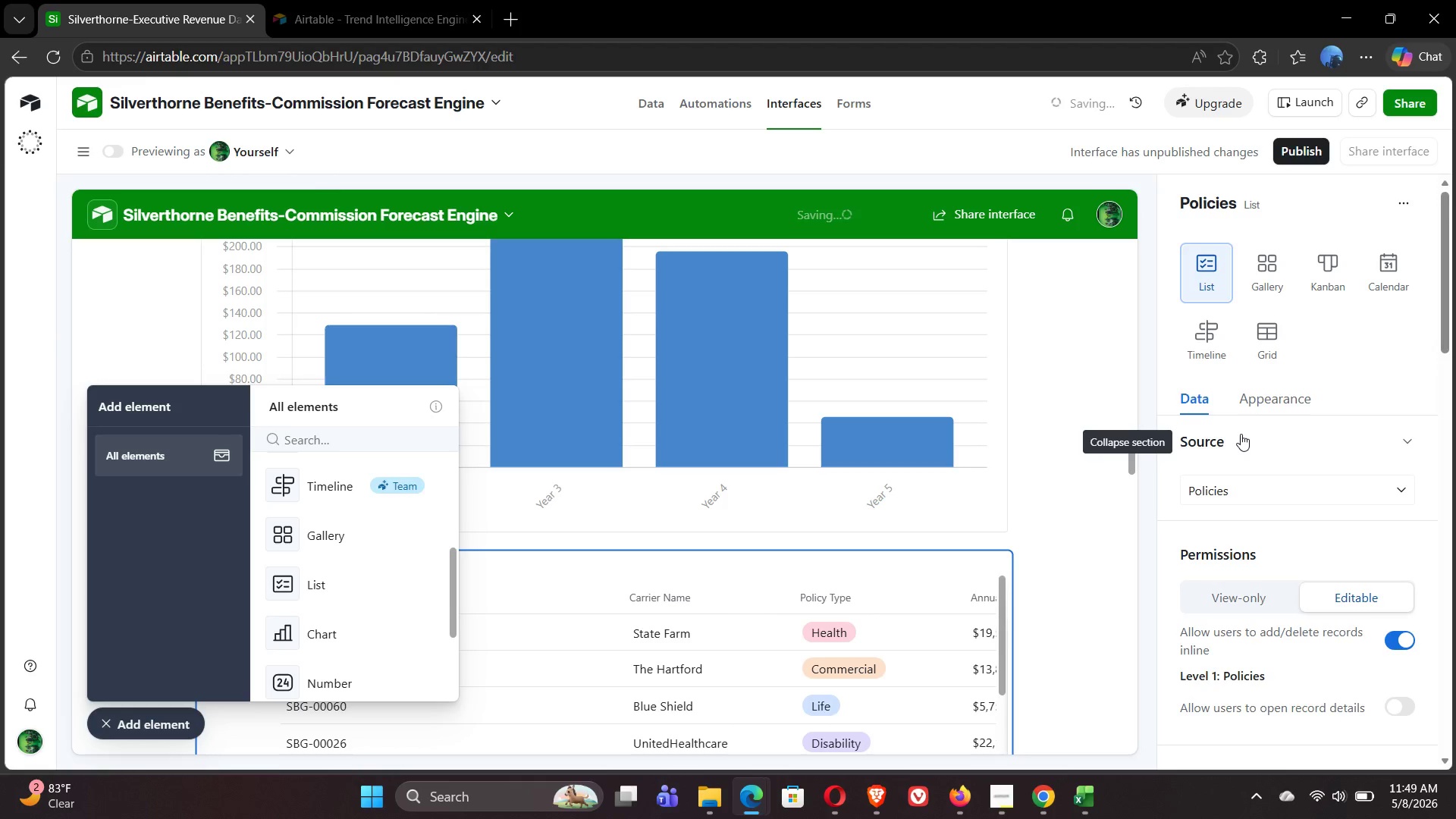 
left_click([101, 725])
 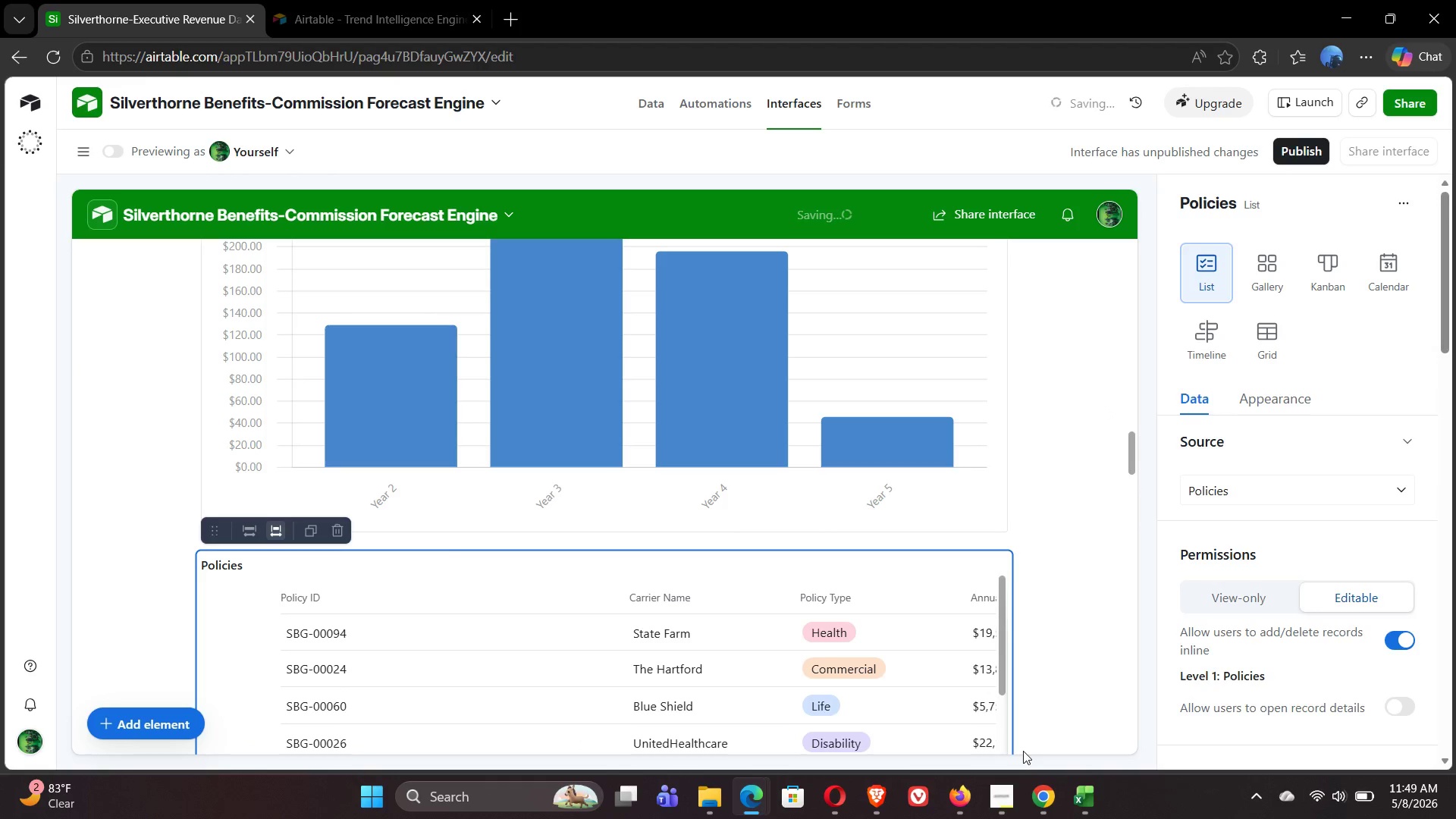 
left_click([1012, 795])